 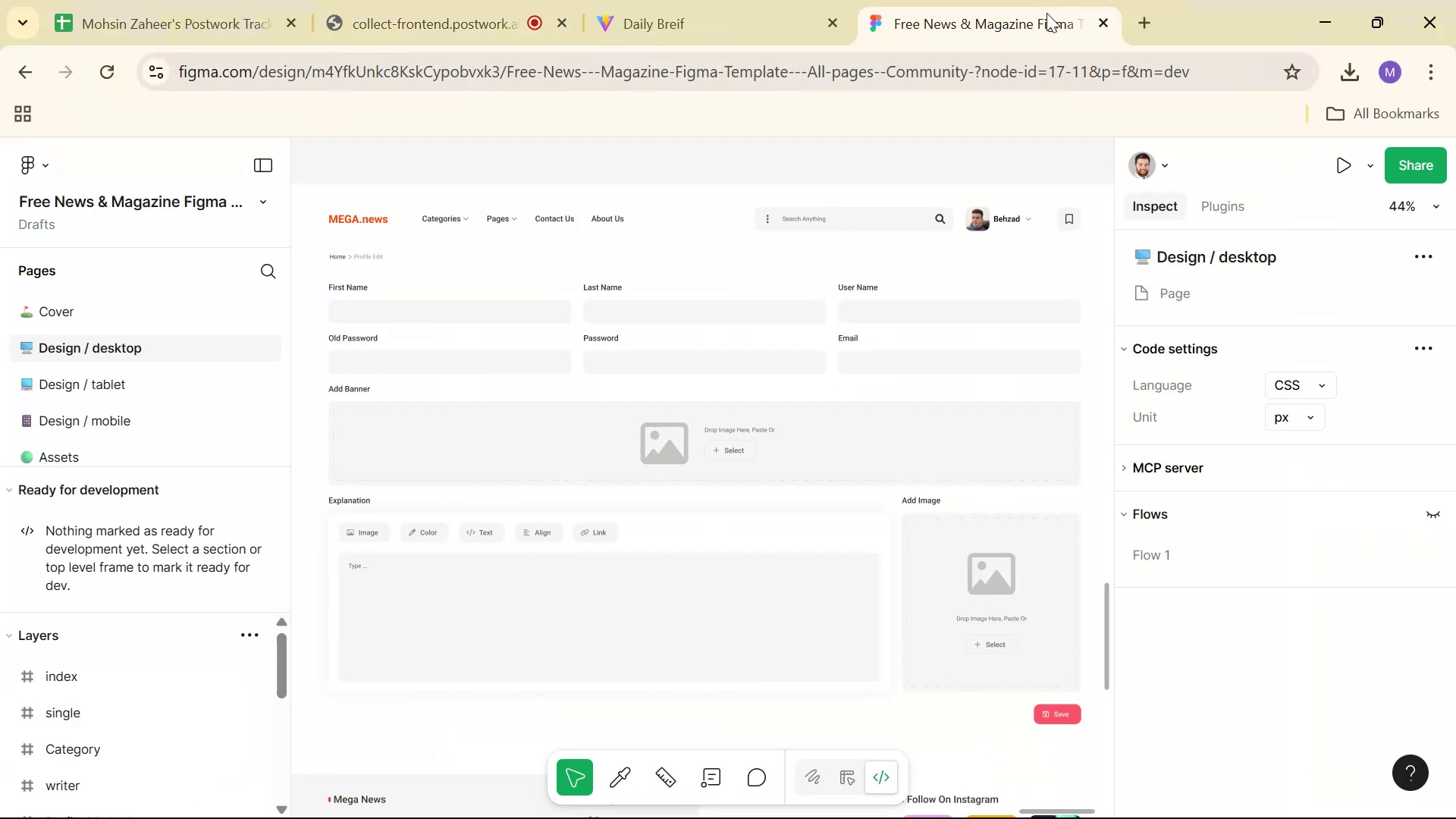 
scroll: coordinate [457, 317], scroll_direction: up, amount: 1.0
 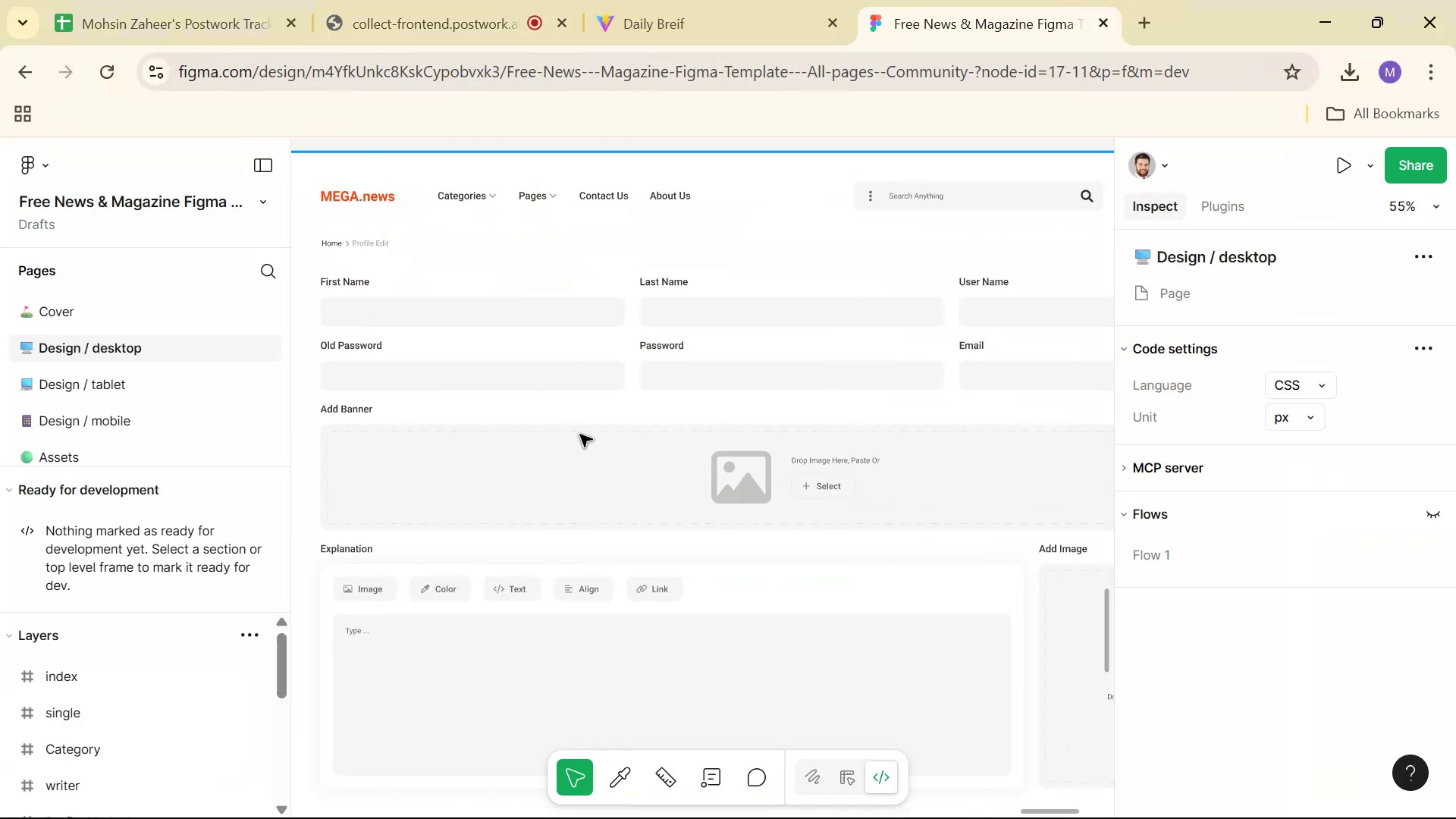 
hold_key(key=ControlLeft, duration=0.56)
scroll: coordinate [651, 392], scroll_direction: down, amount: 5.0
 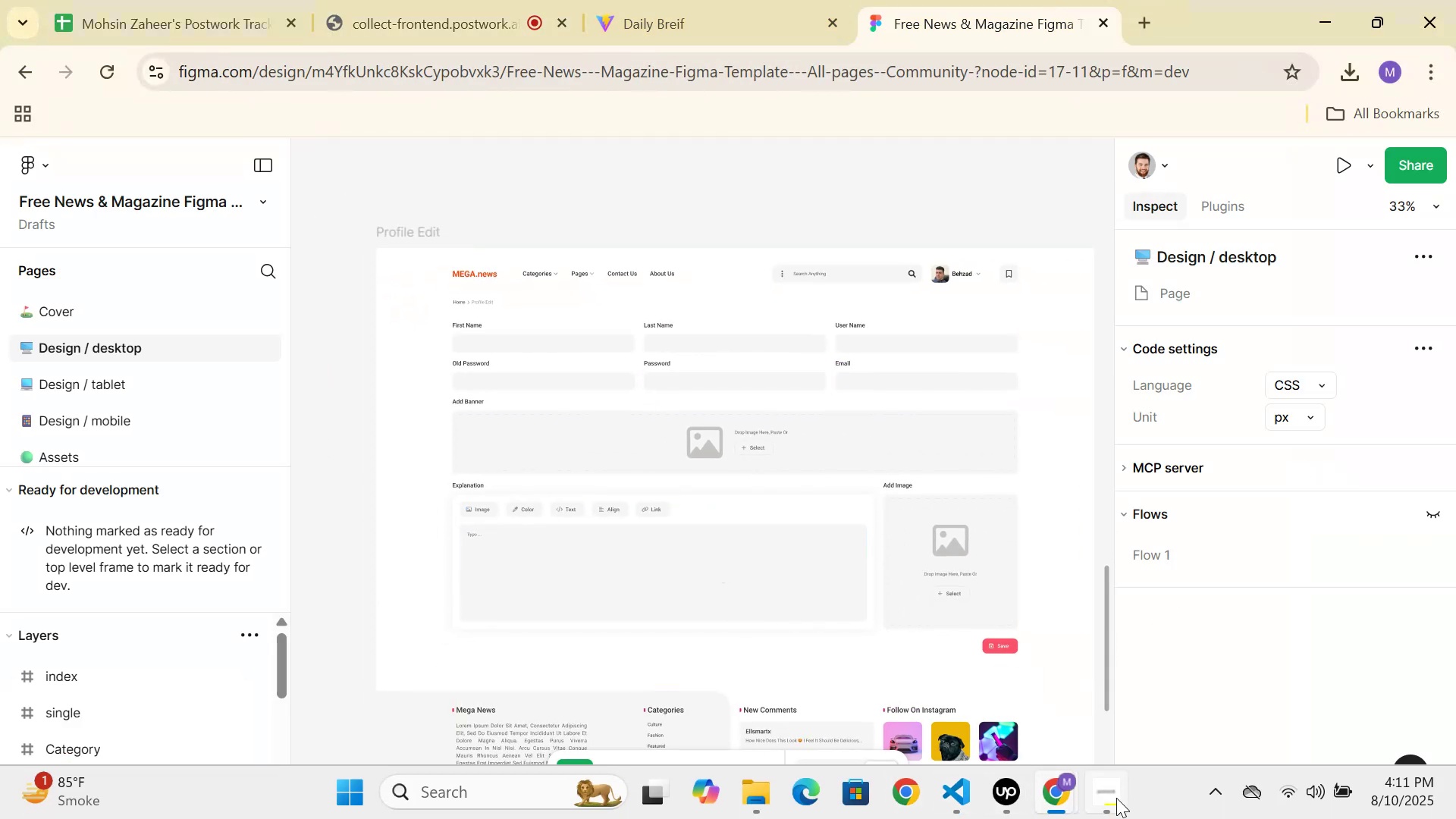 
left_click([1114, 686])
 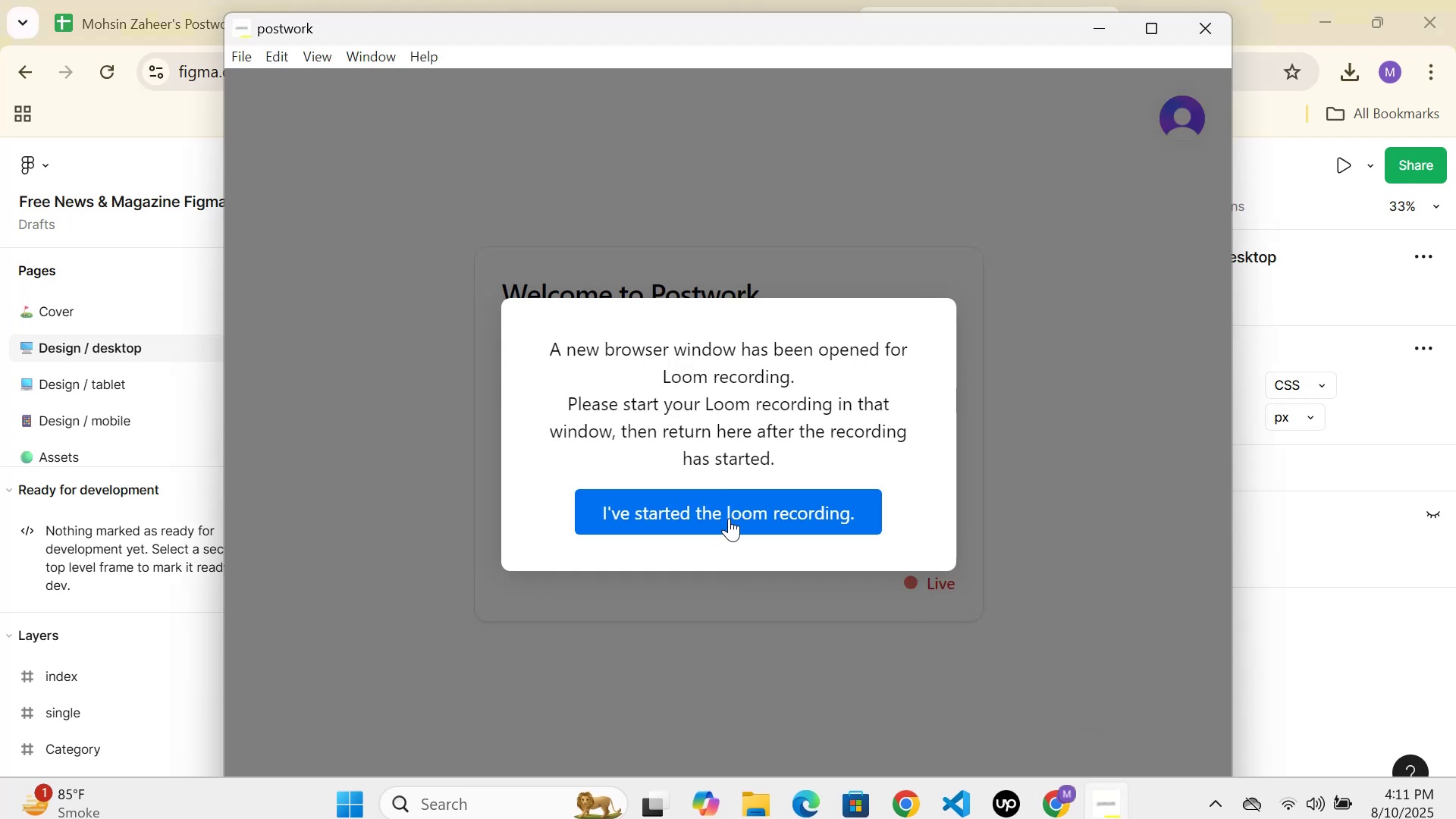 
left_click([729, 518])
 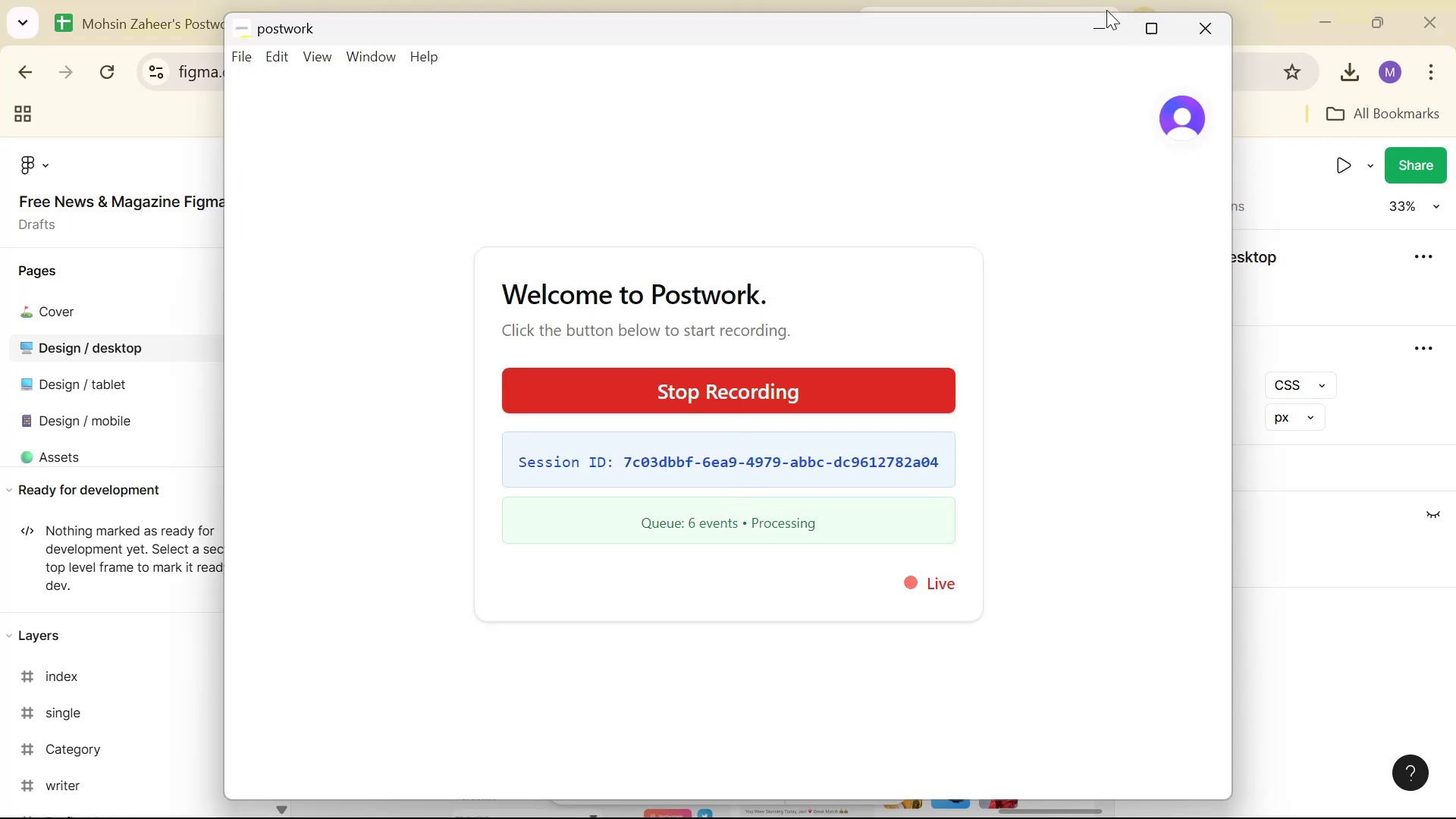 
left_click([1106, 15])
 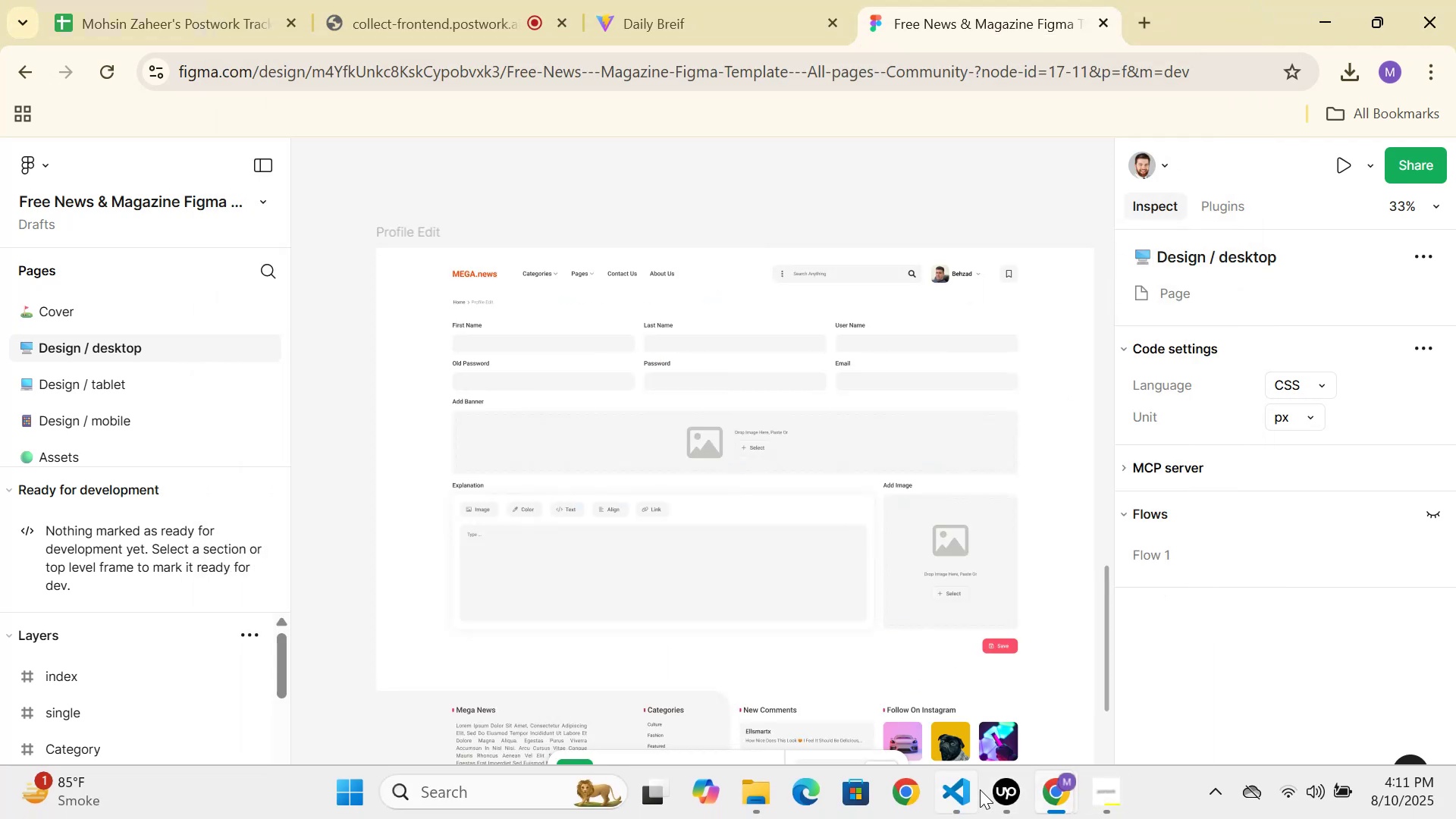 
left_click([979, 789])
 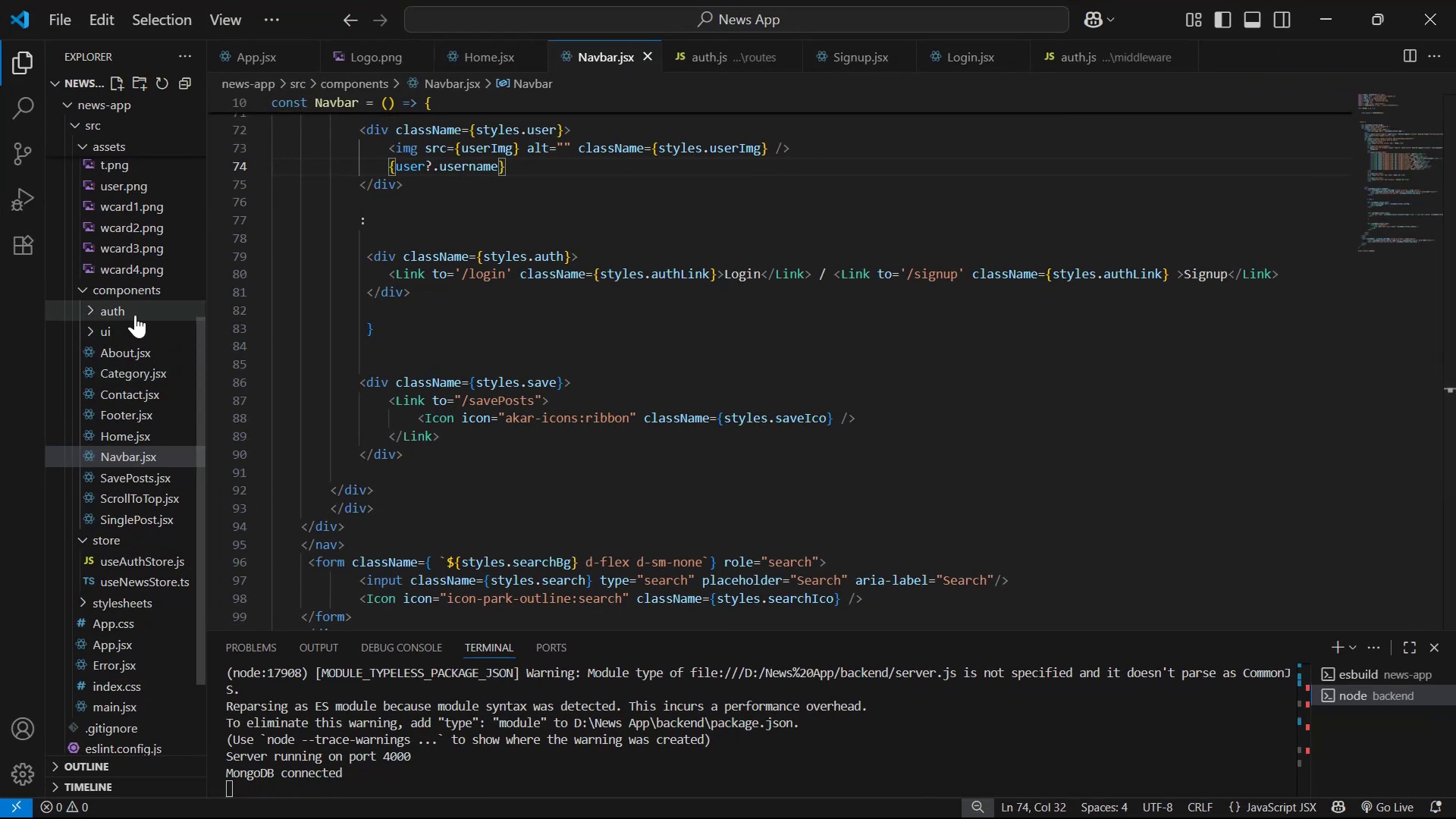 
left_click([142, 296])
 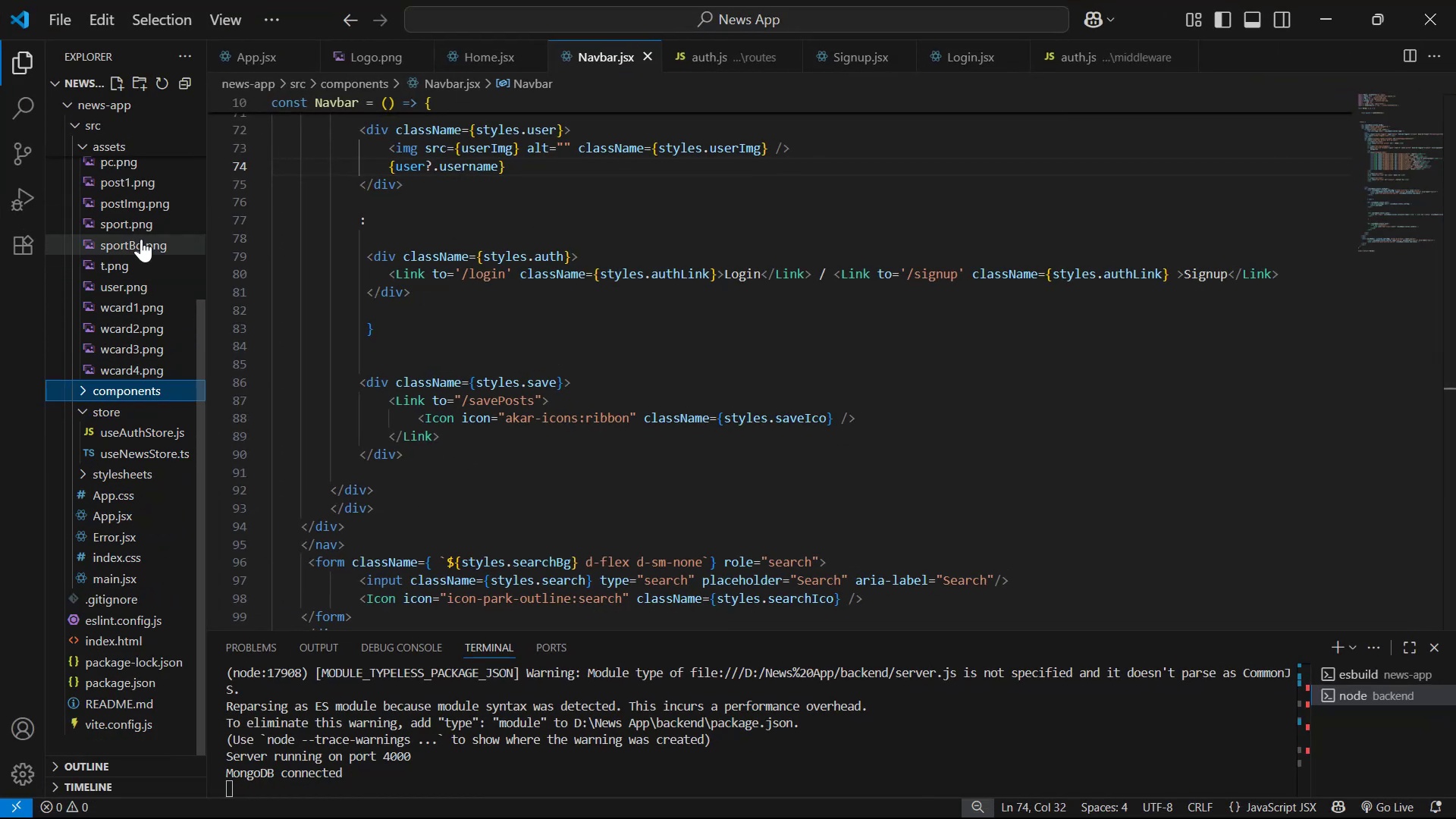 
scroll: coordinate [149, 194], scroll_direction: up, amount: 9.0
 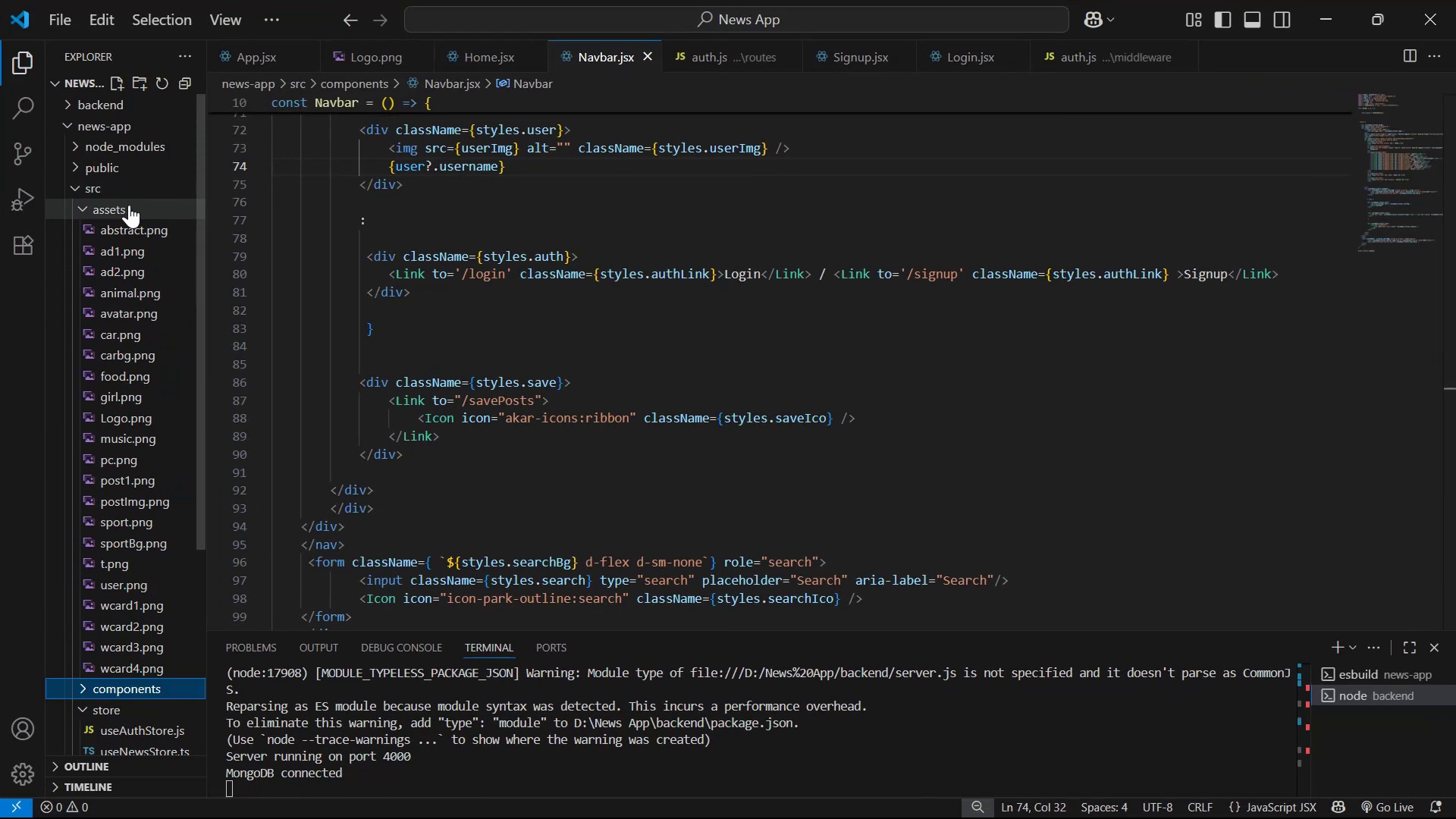 
left_click([129, 205])
 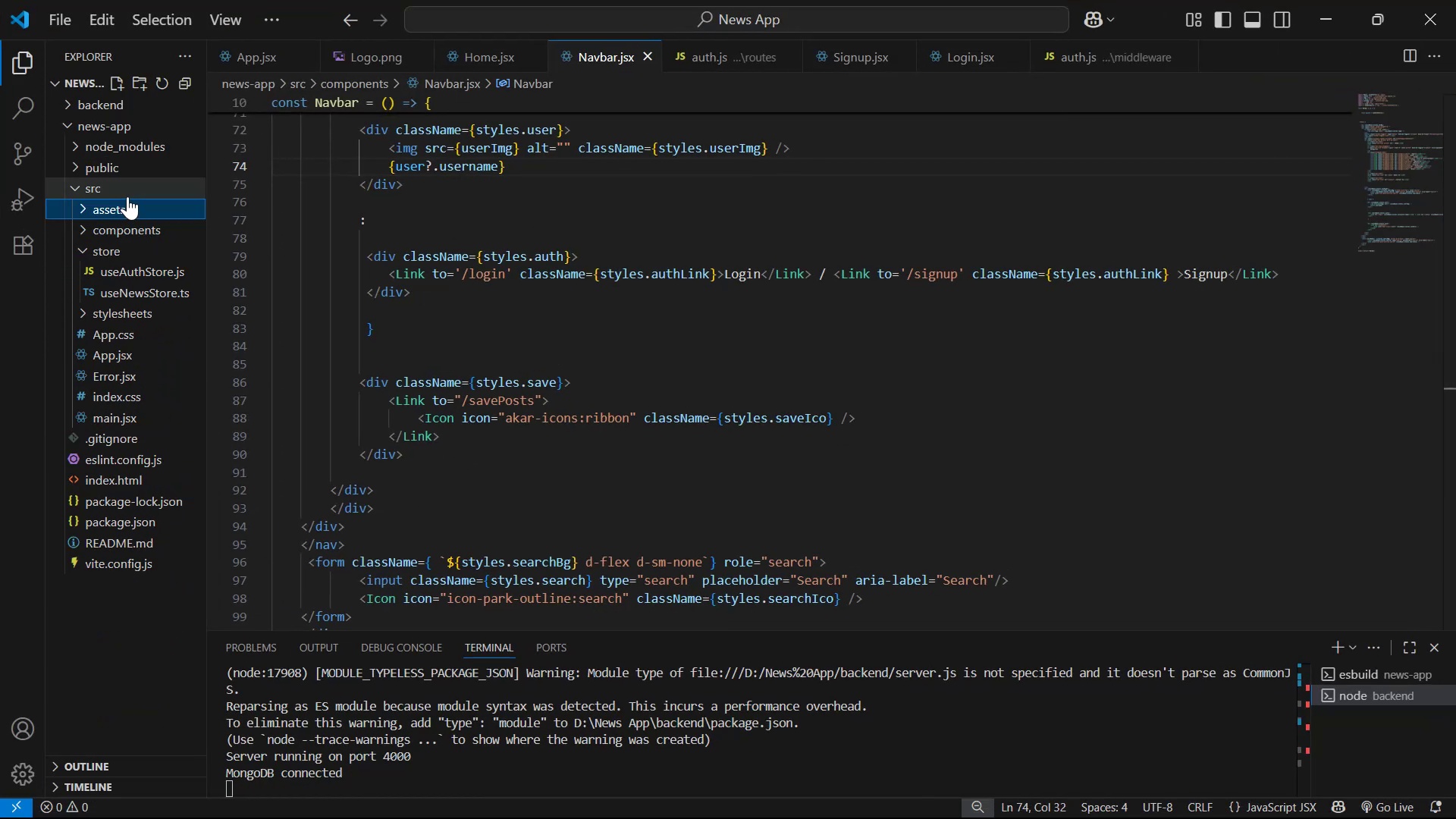 
left_click([127, 195])
 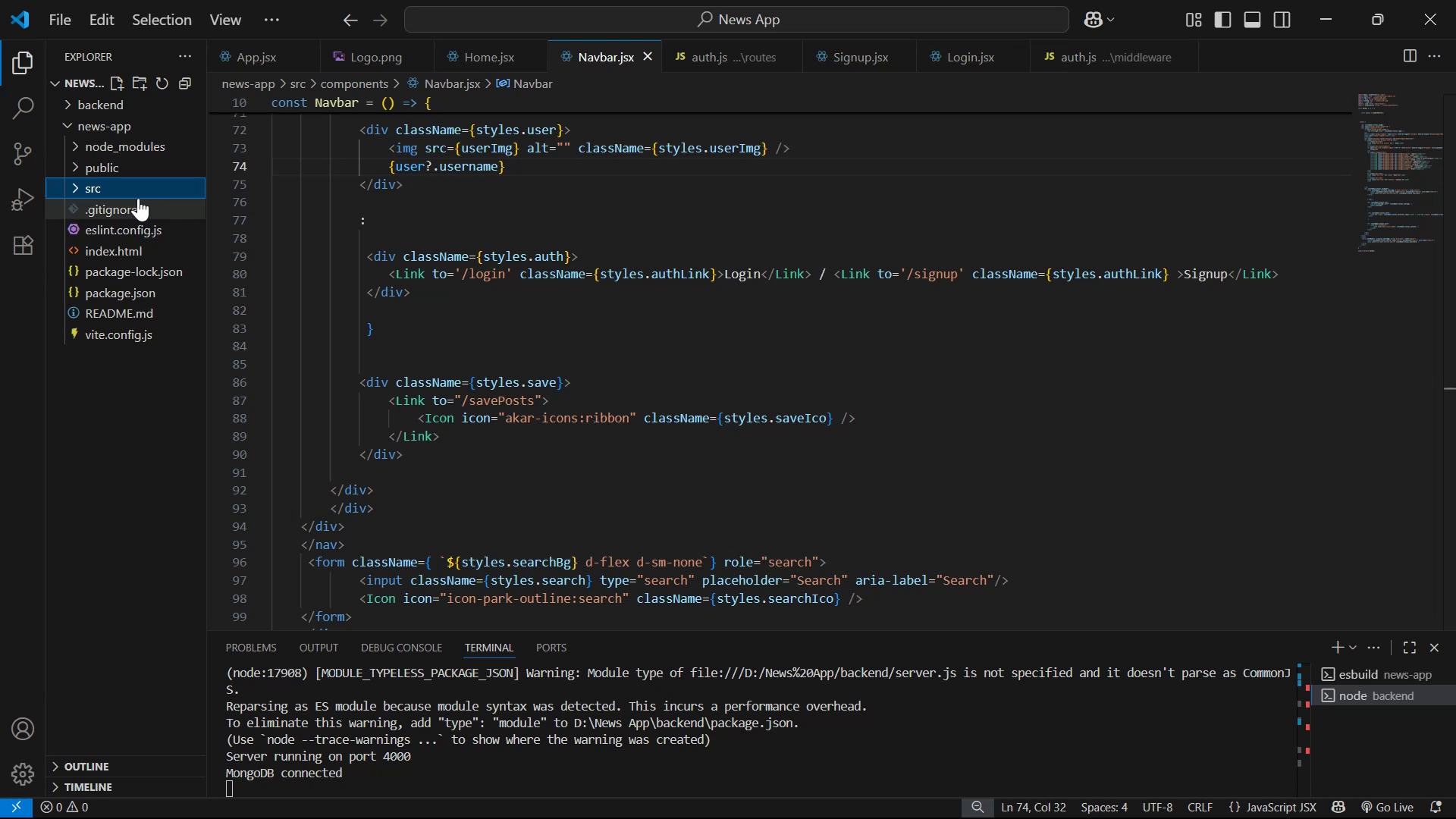 
left_click([137, 195])
 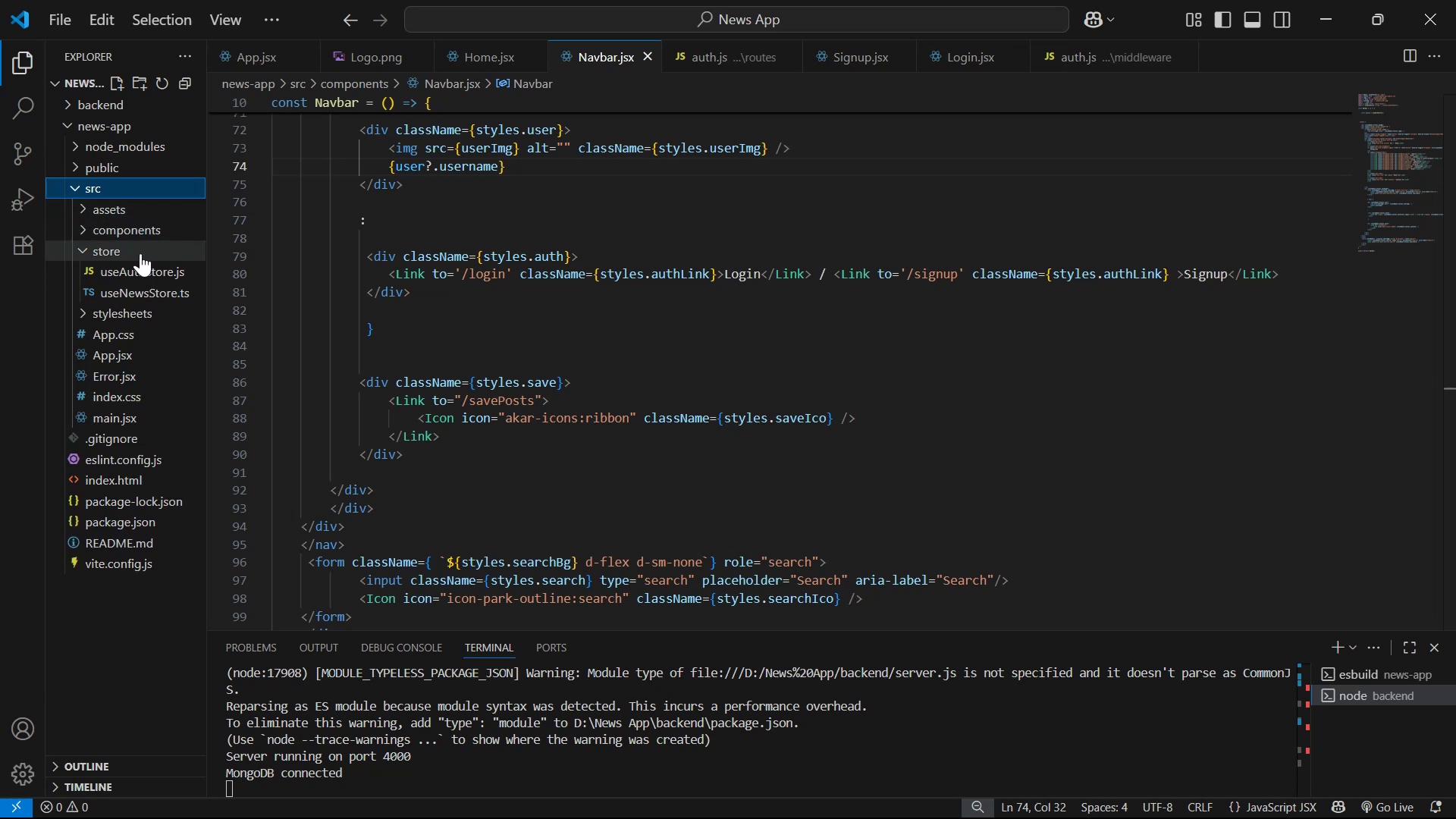 
left_click([144, 234])
 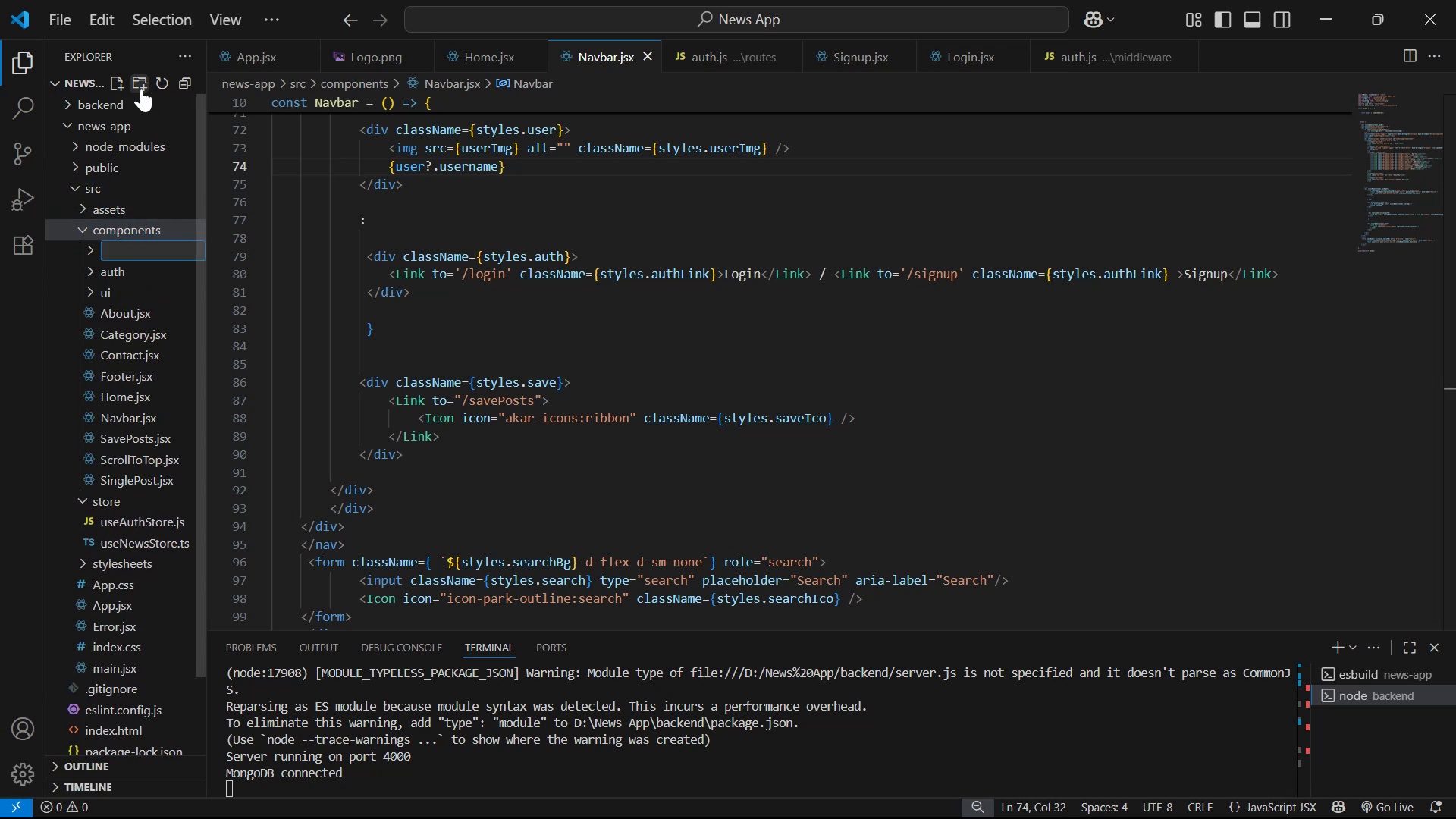 
left_click([122, 86])
 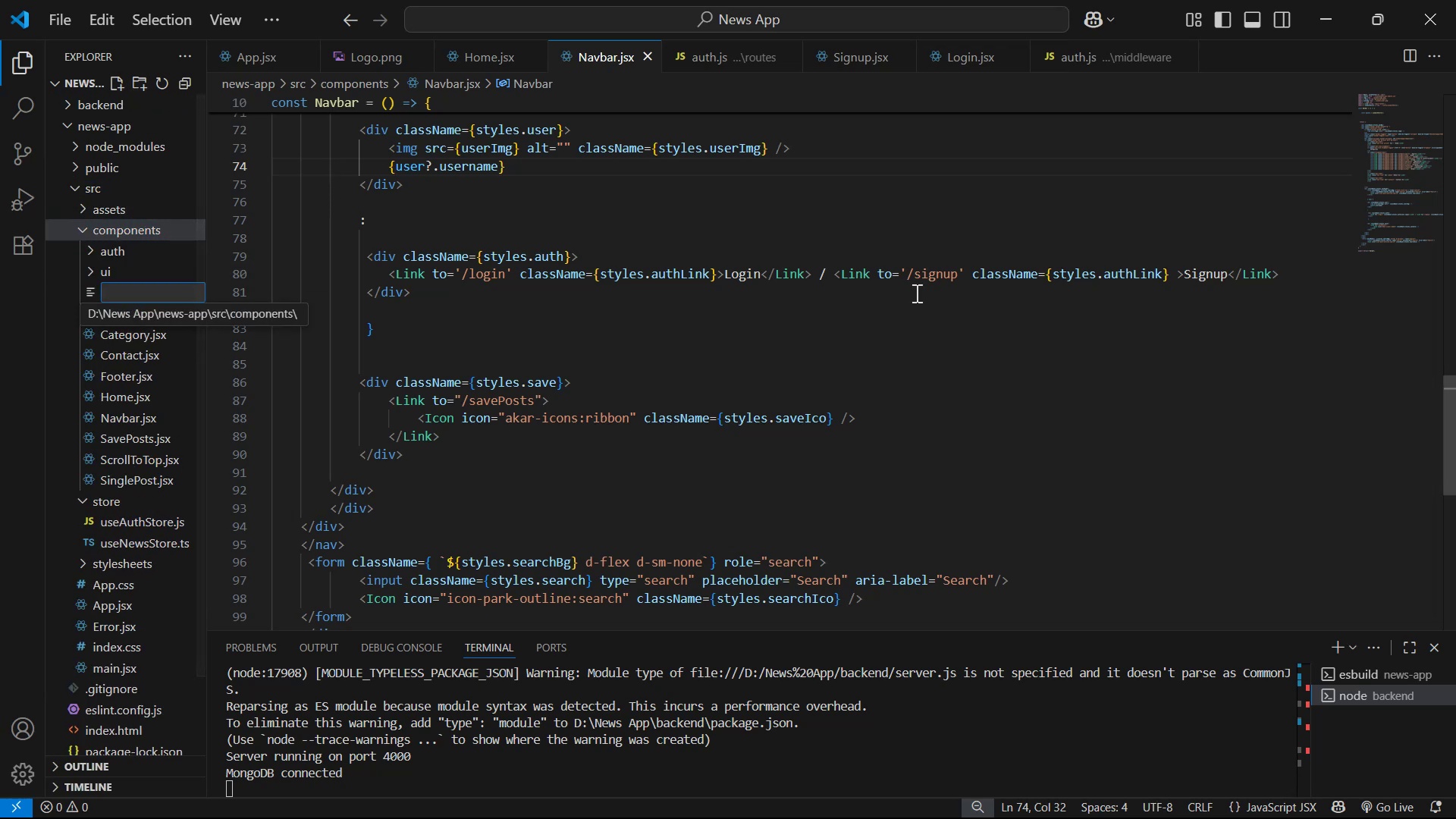 
type(Profile.jsx)
 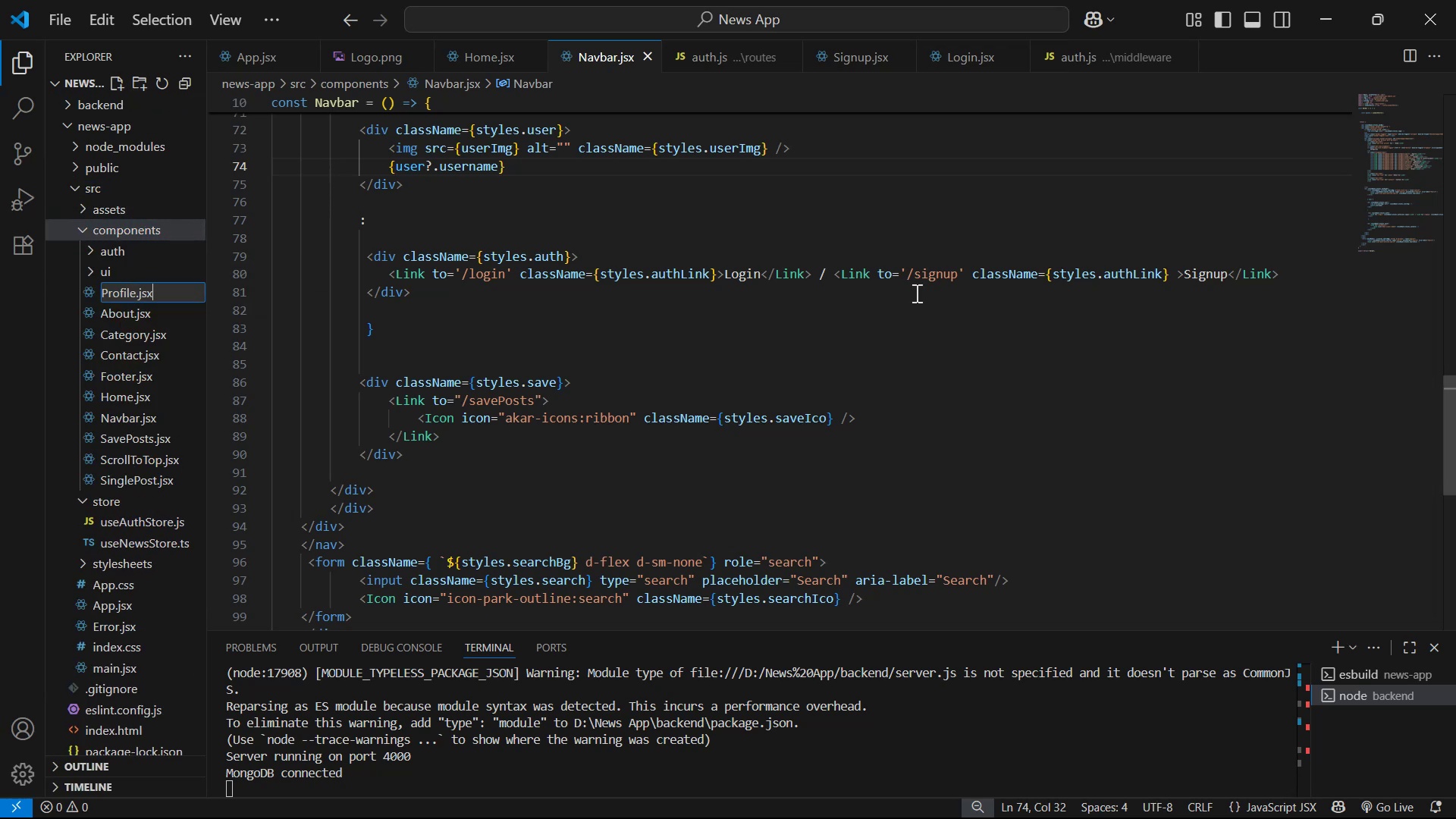 
key(Enter)
 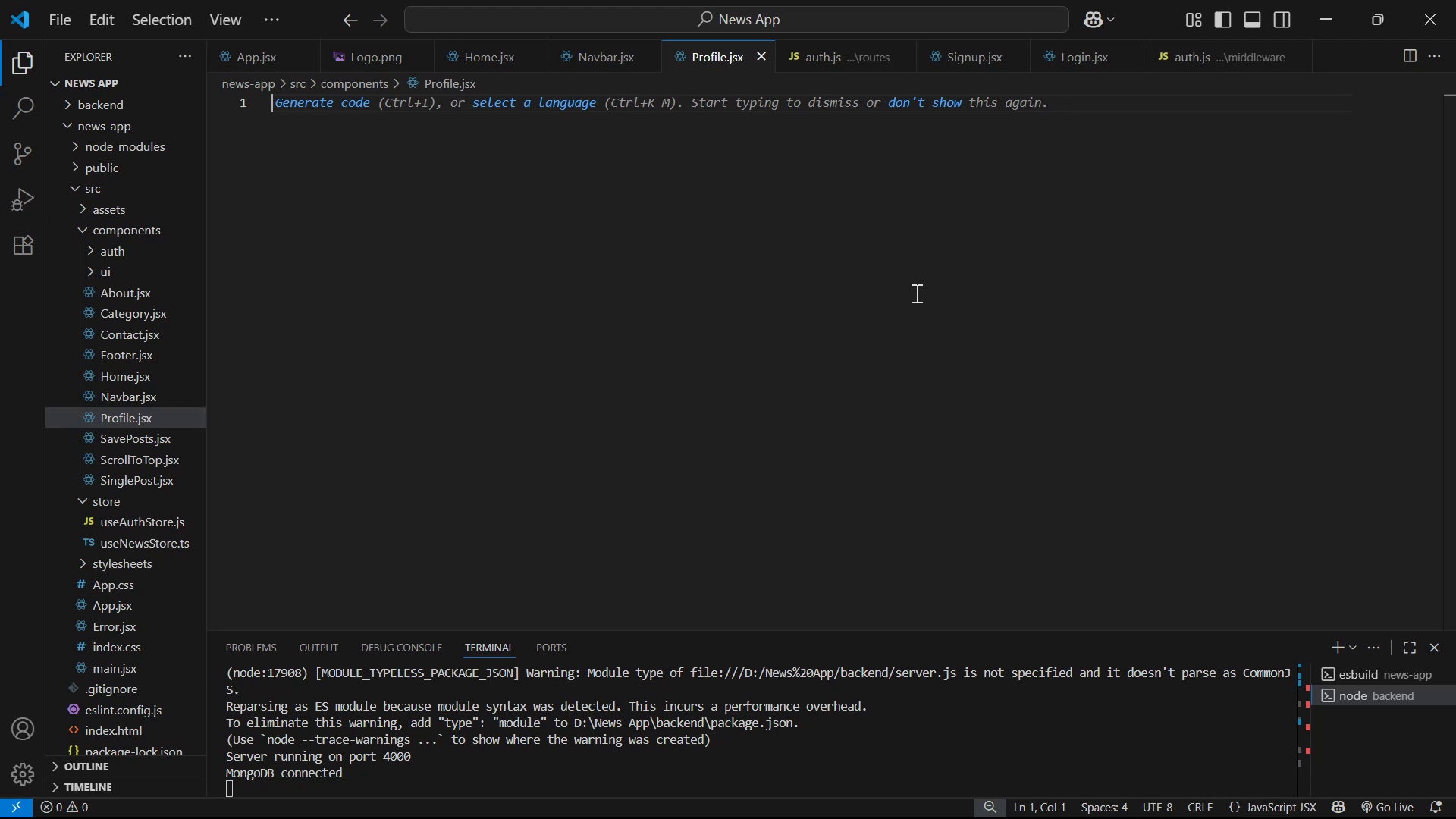 
wait(6.18)
 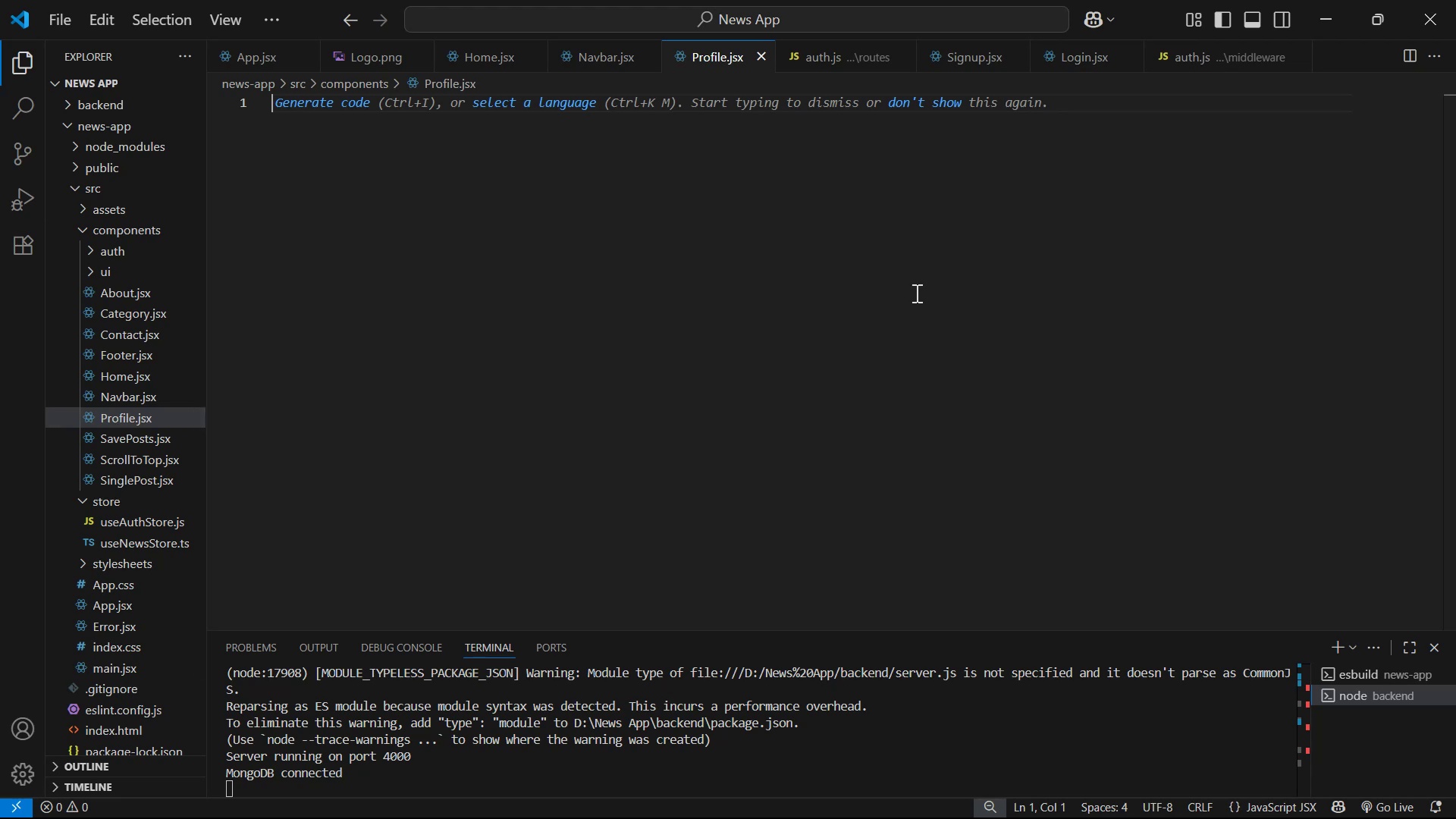 
type(rafce)
 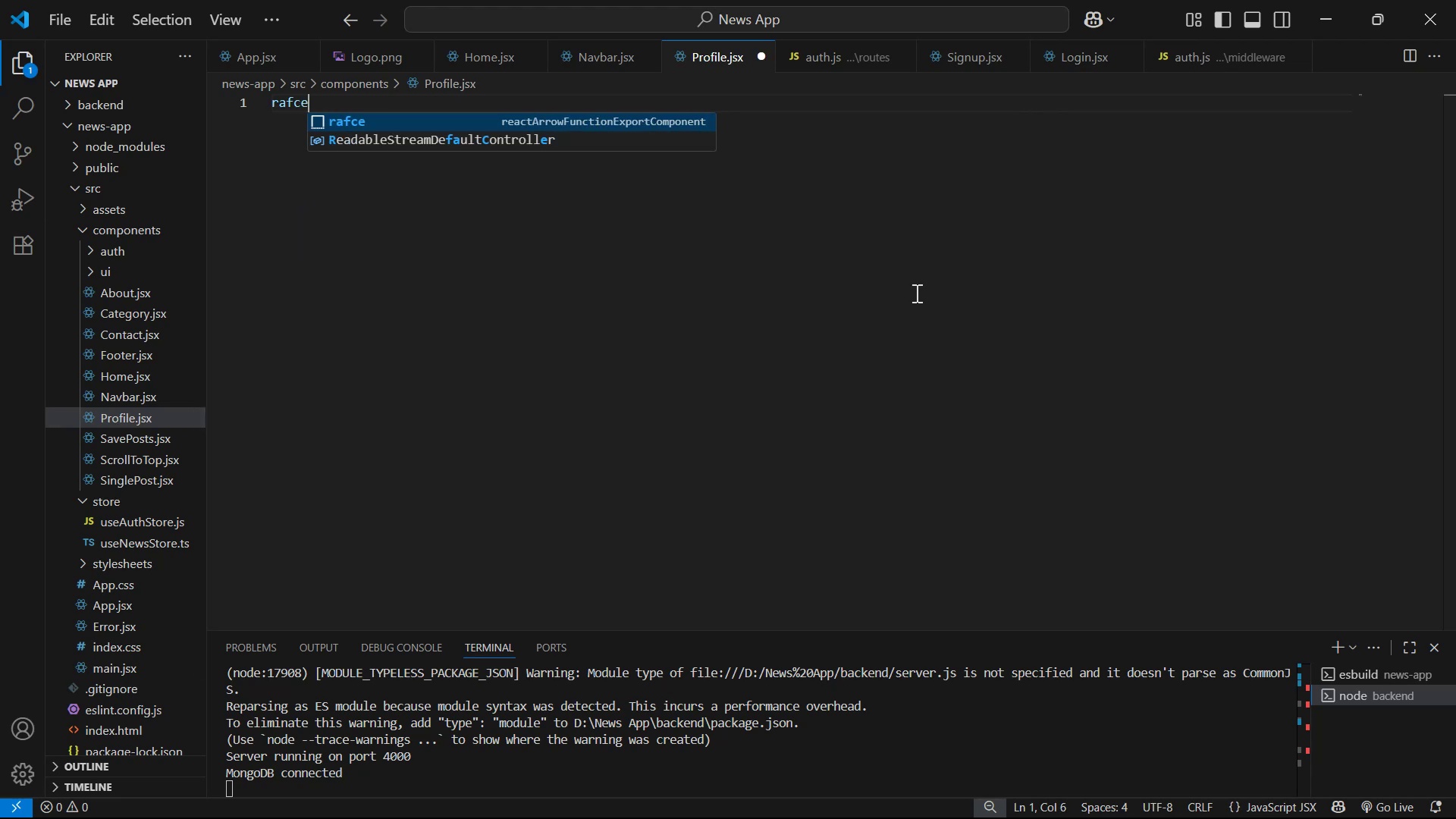 
key(Enter)
 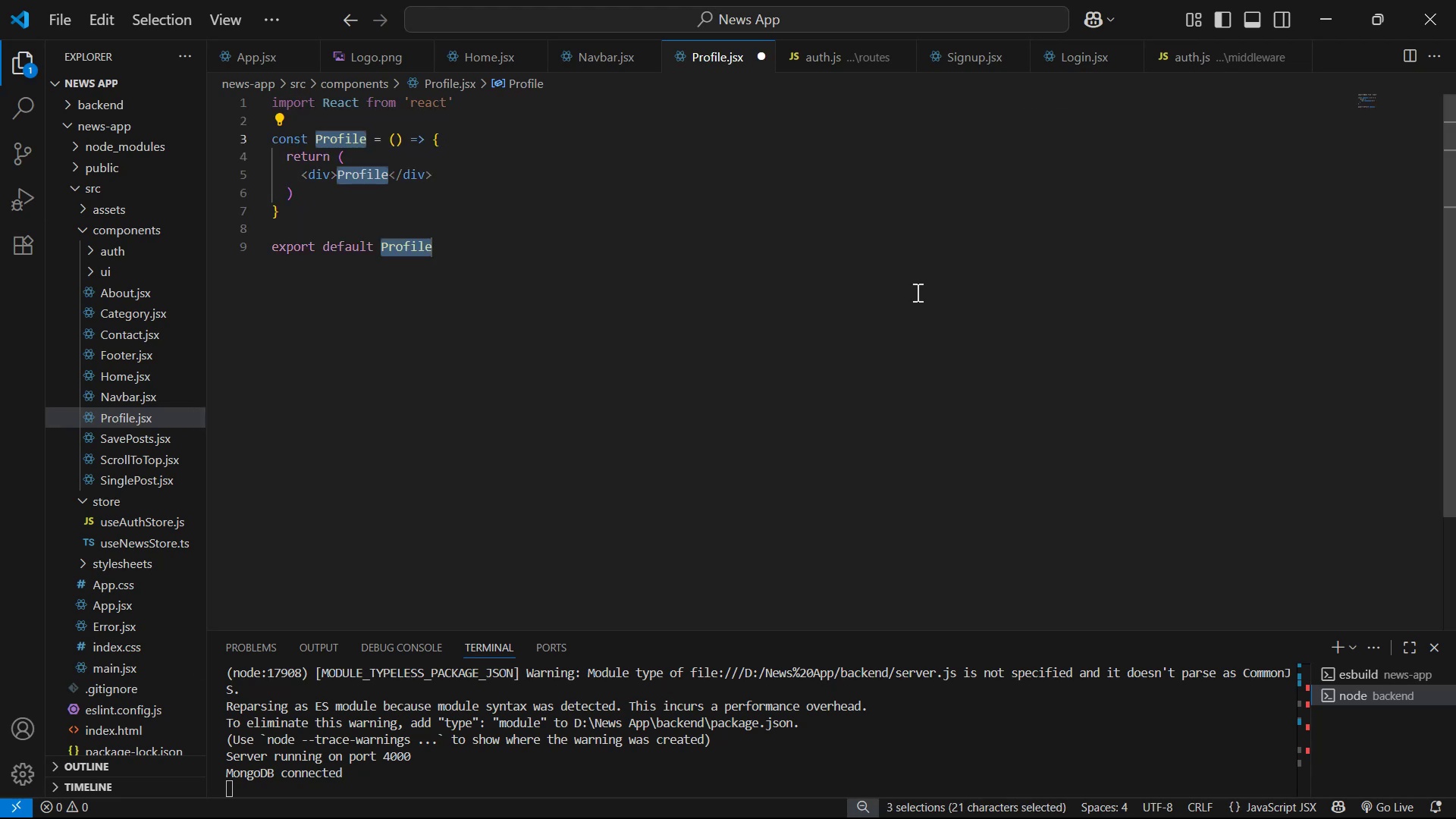 
left_click([916, 292])
 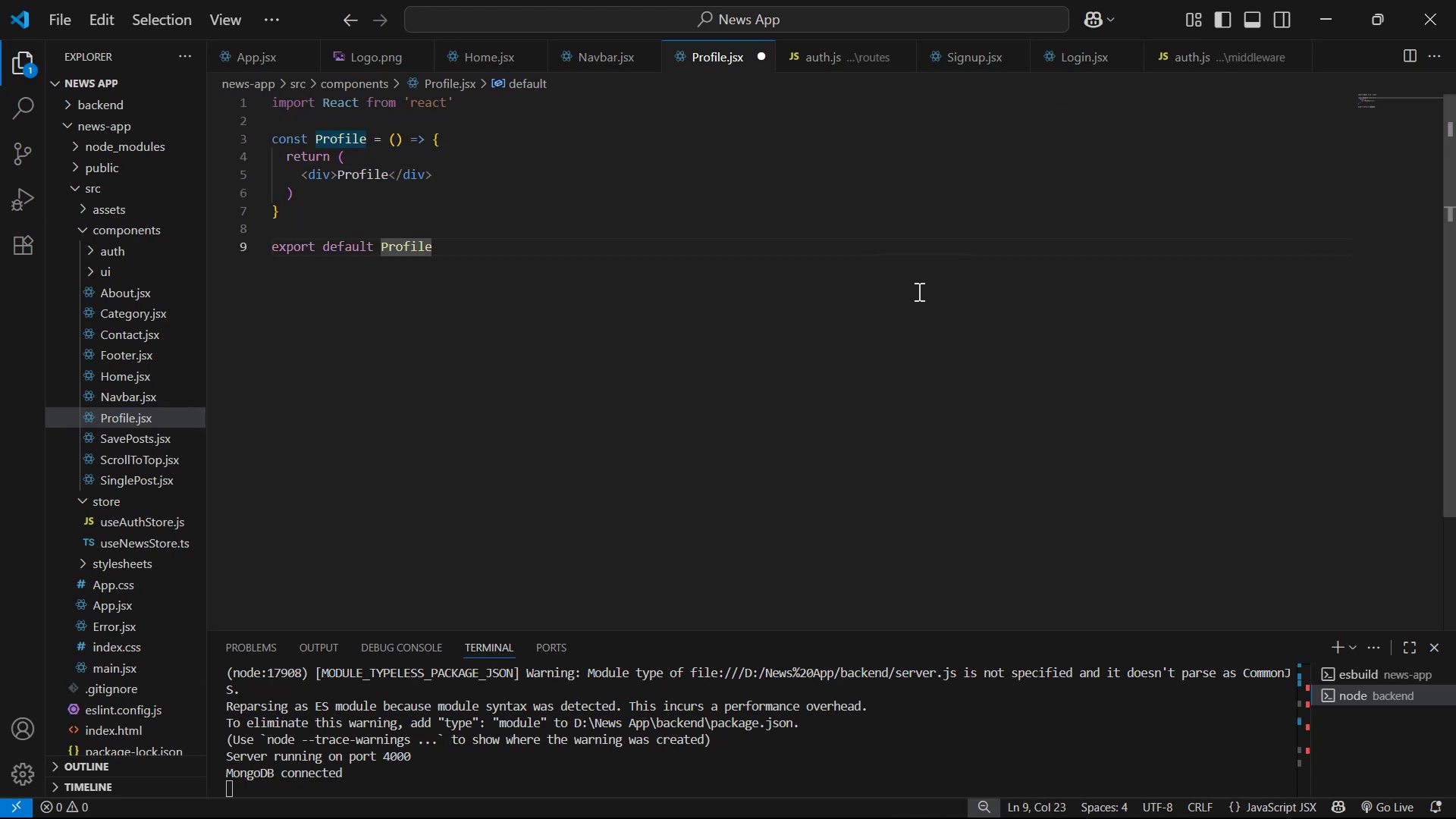 
key(Semicolon)
 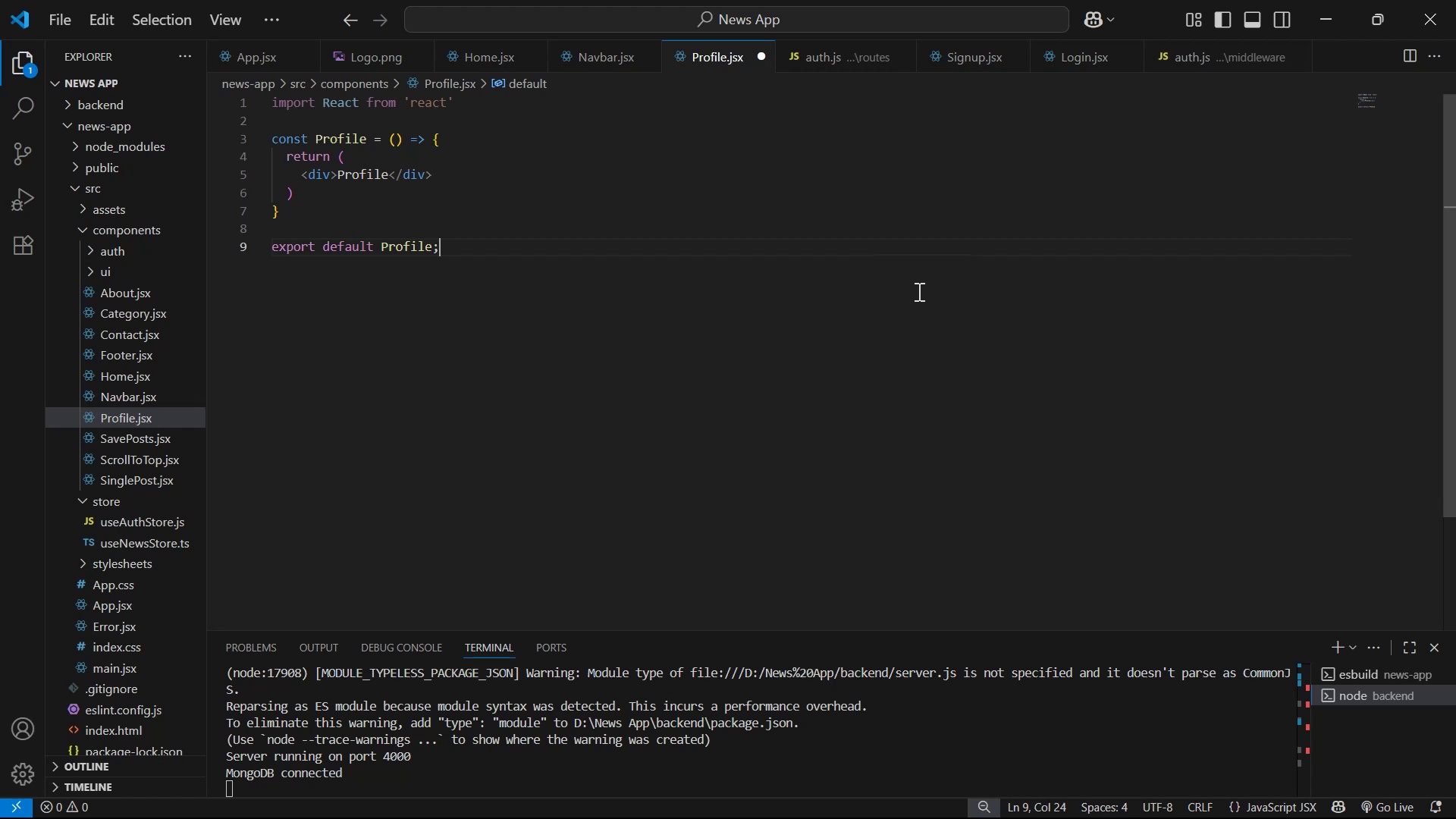 
key(Control+S)
 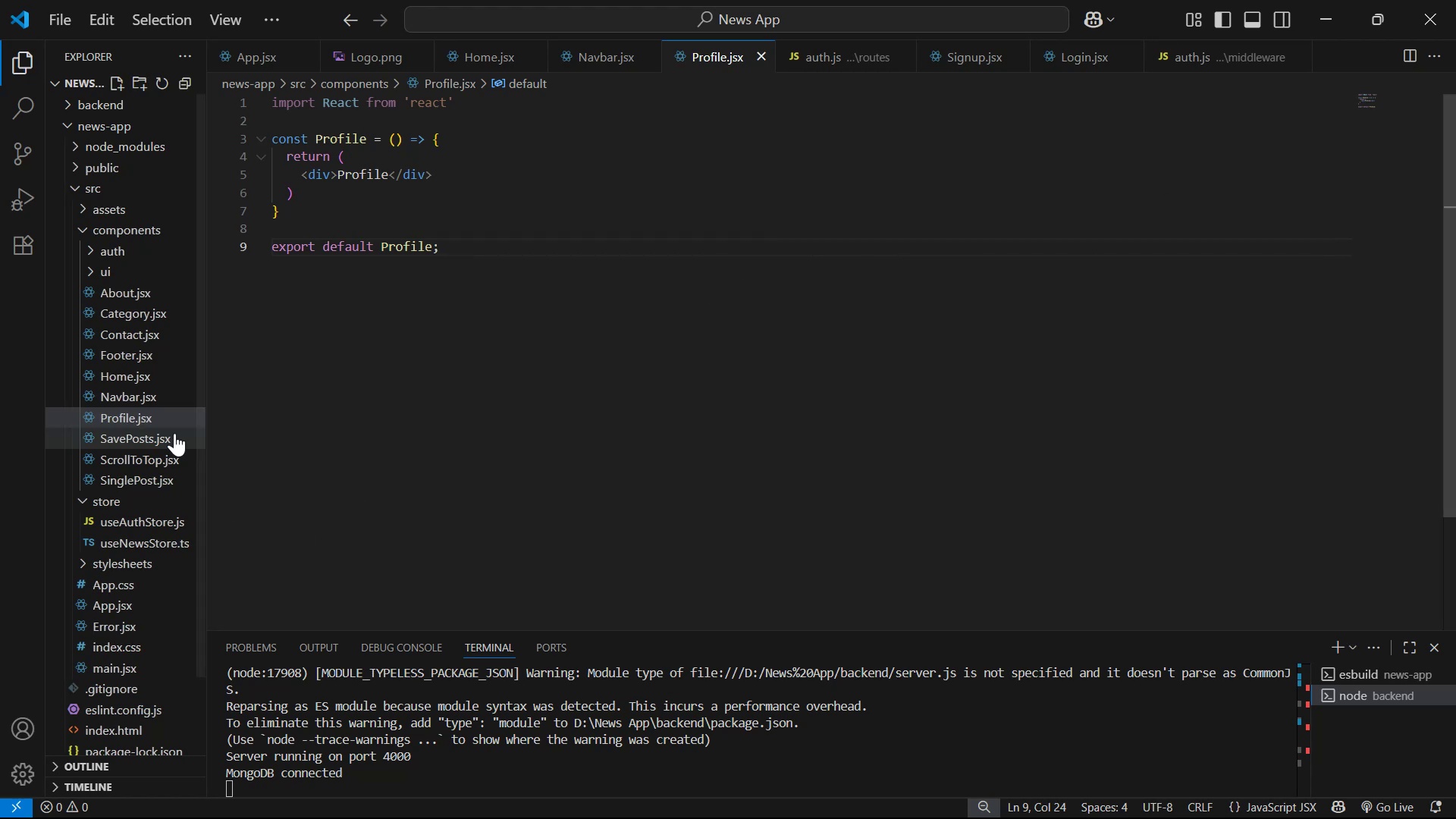 
wait(5.72)
 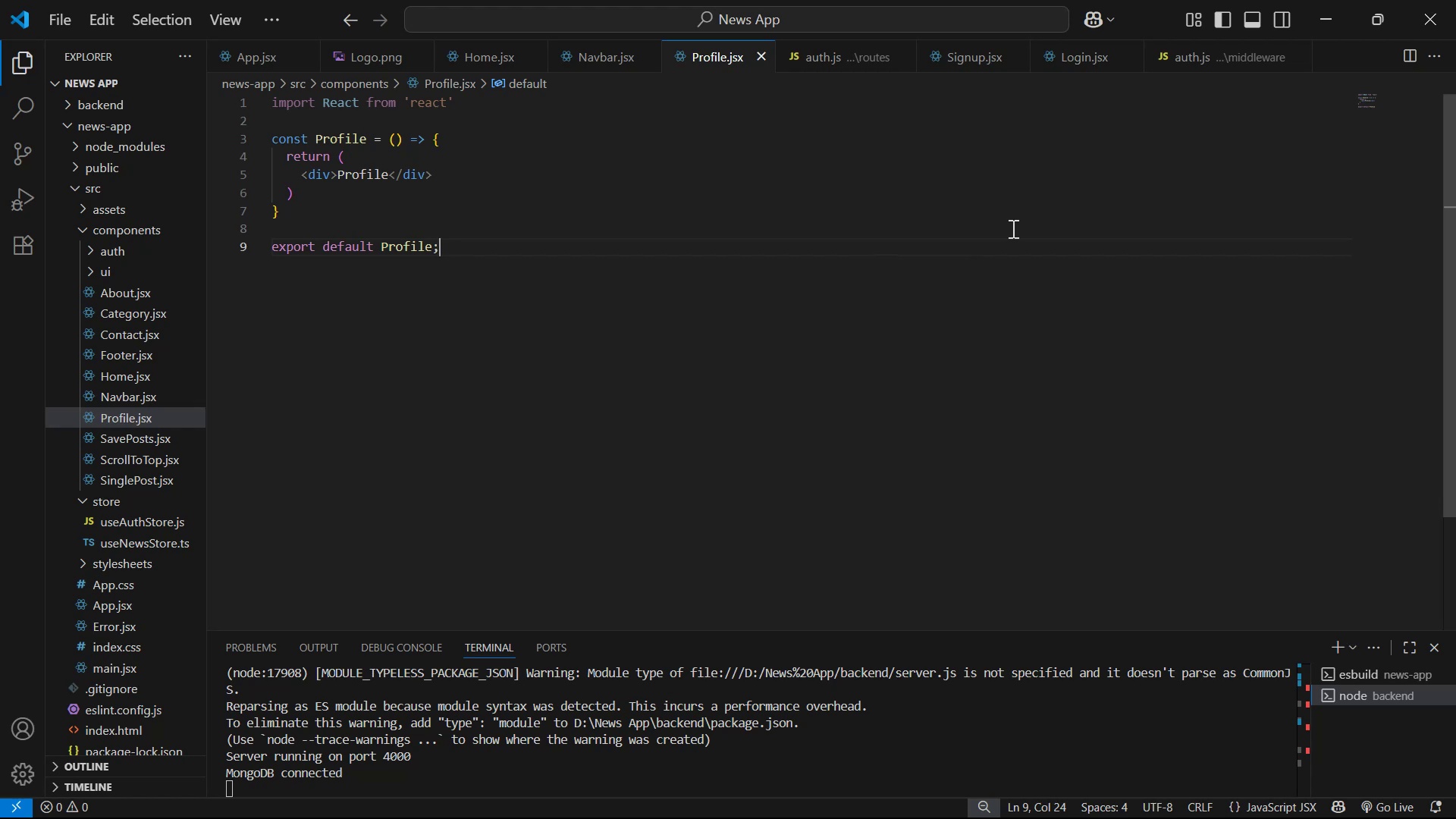 
left_click([148, 601])
 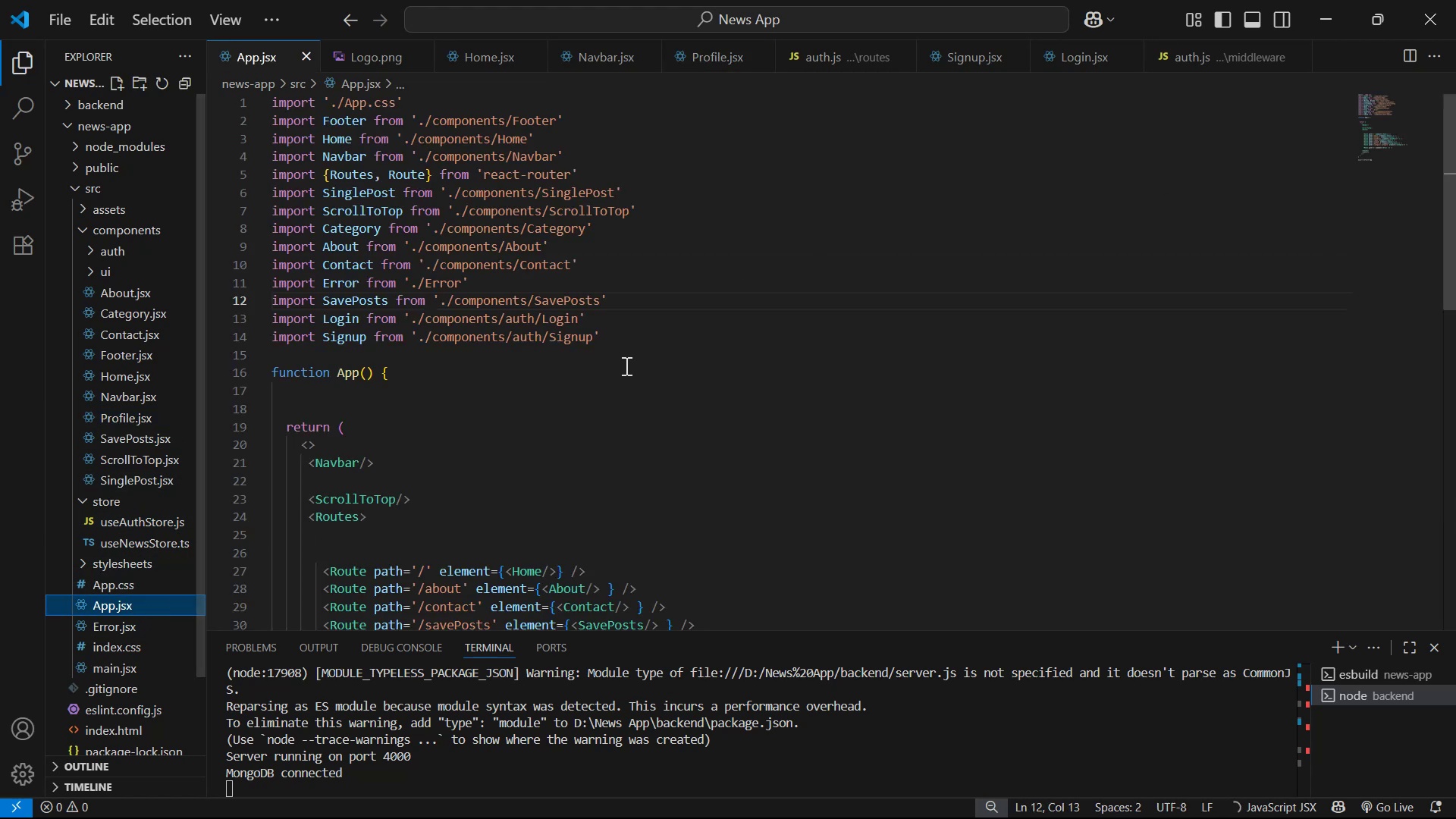 
scroll: coordinate [828, 429], scroll_direction: down, amount: 7.0
 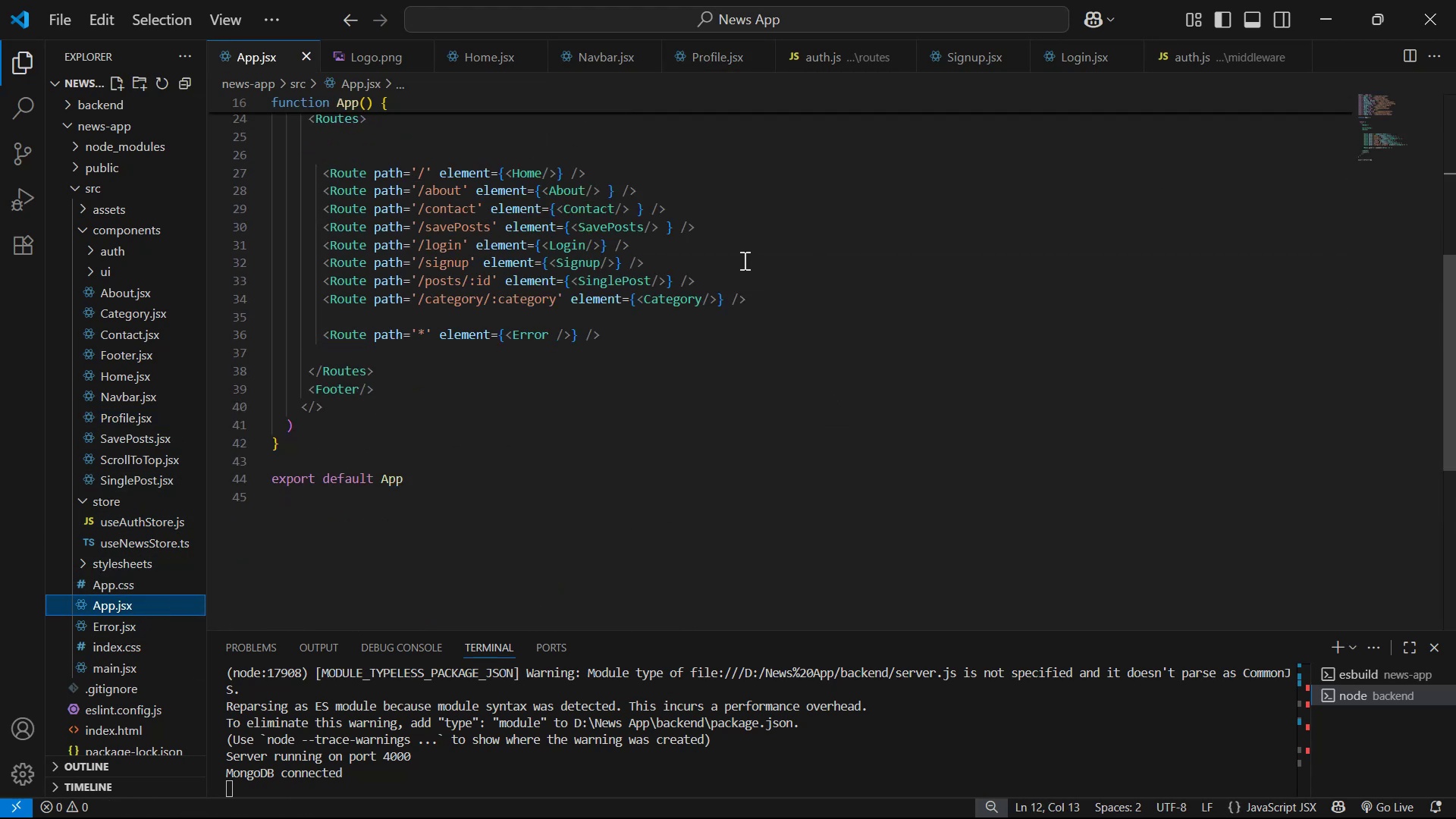 
double_click([729, 262])
 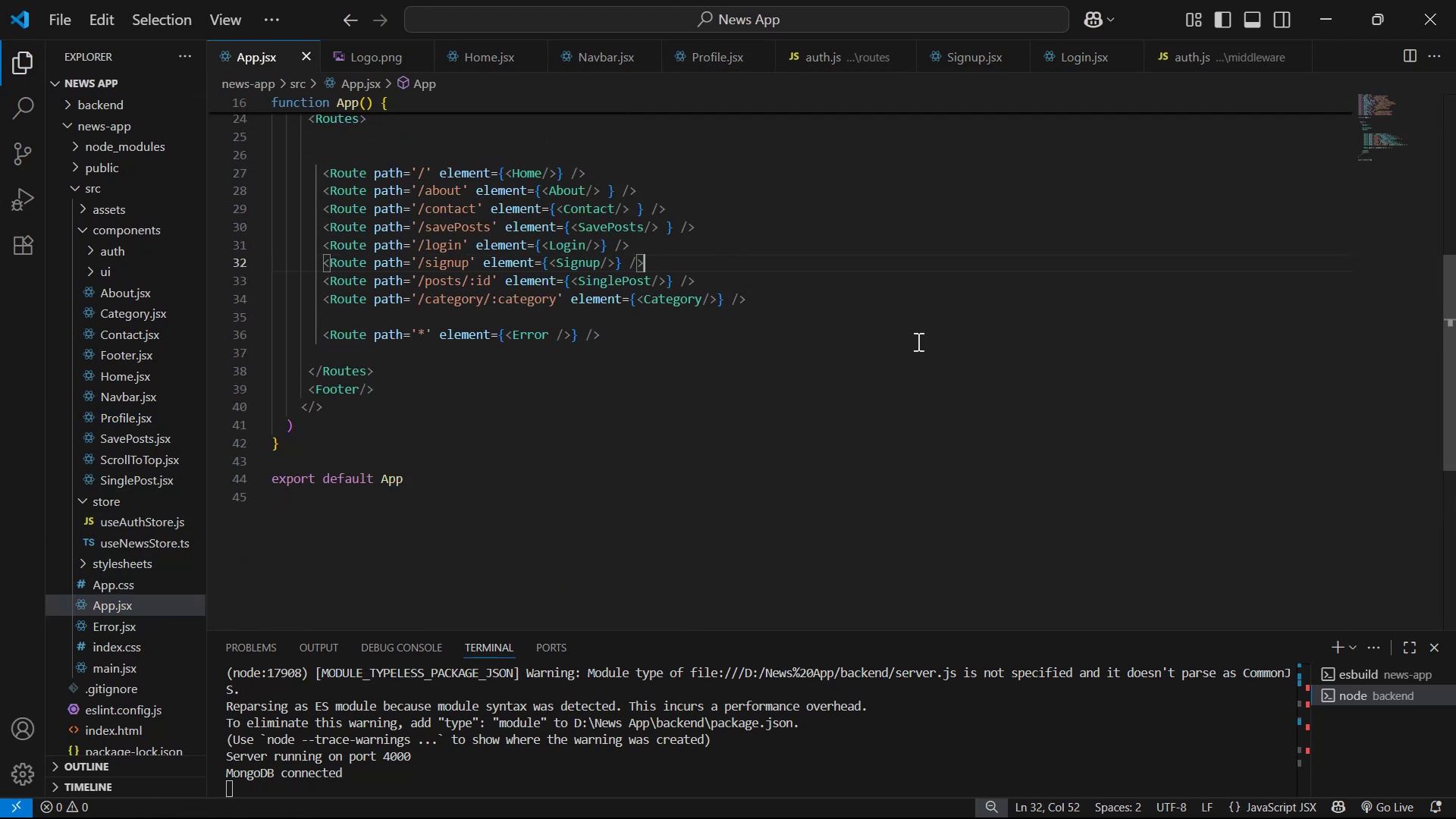 
key(Alt+Shift+ArrowDown)
 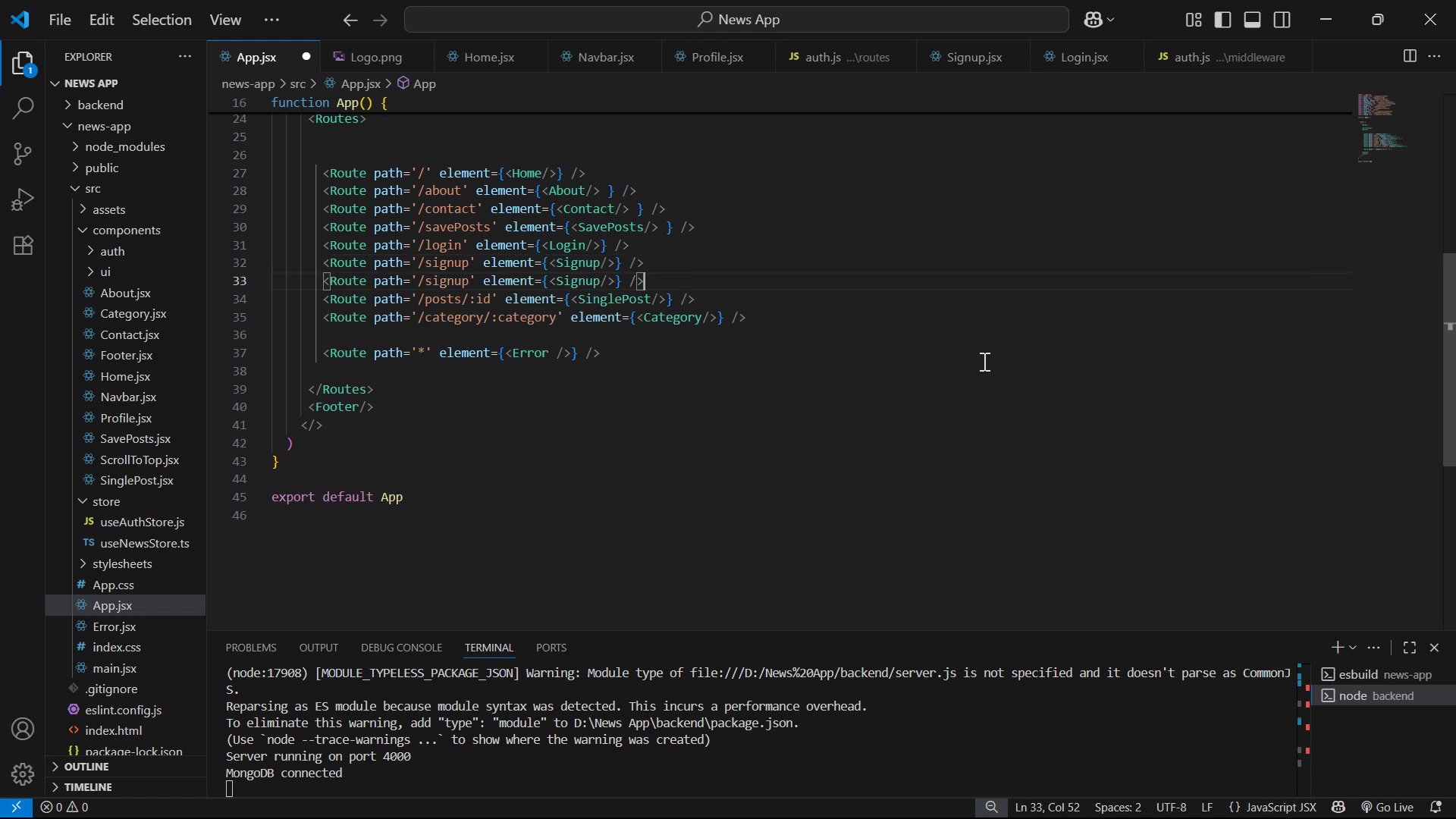 
hold_key(key=ArrowLeft, duration=0.65)
 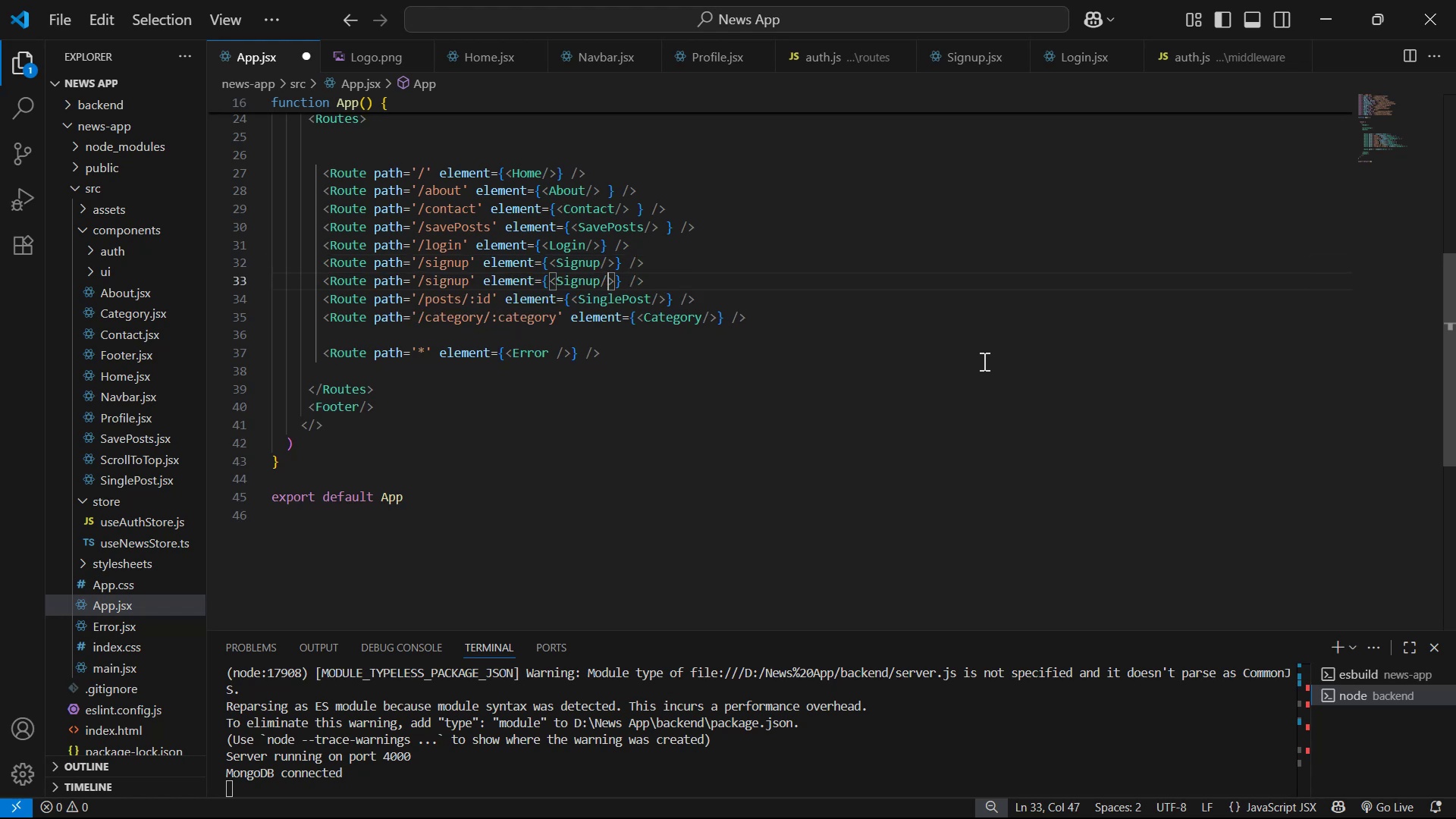 
key(ArrowRight)
 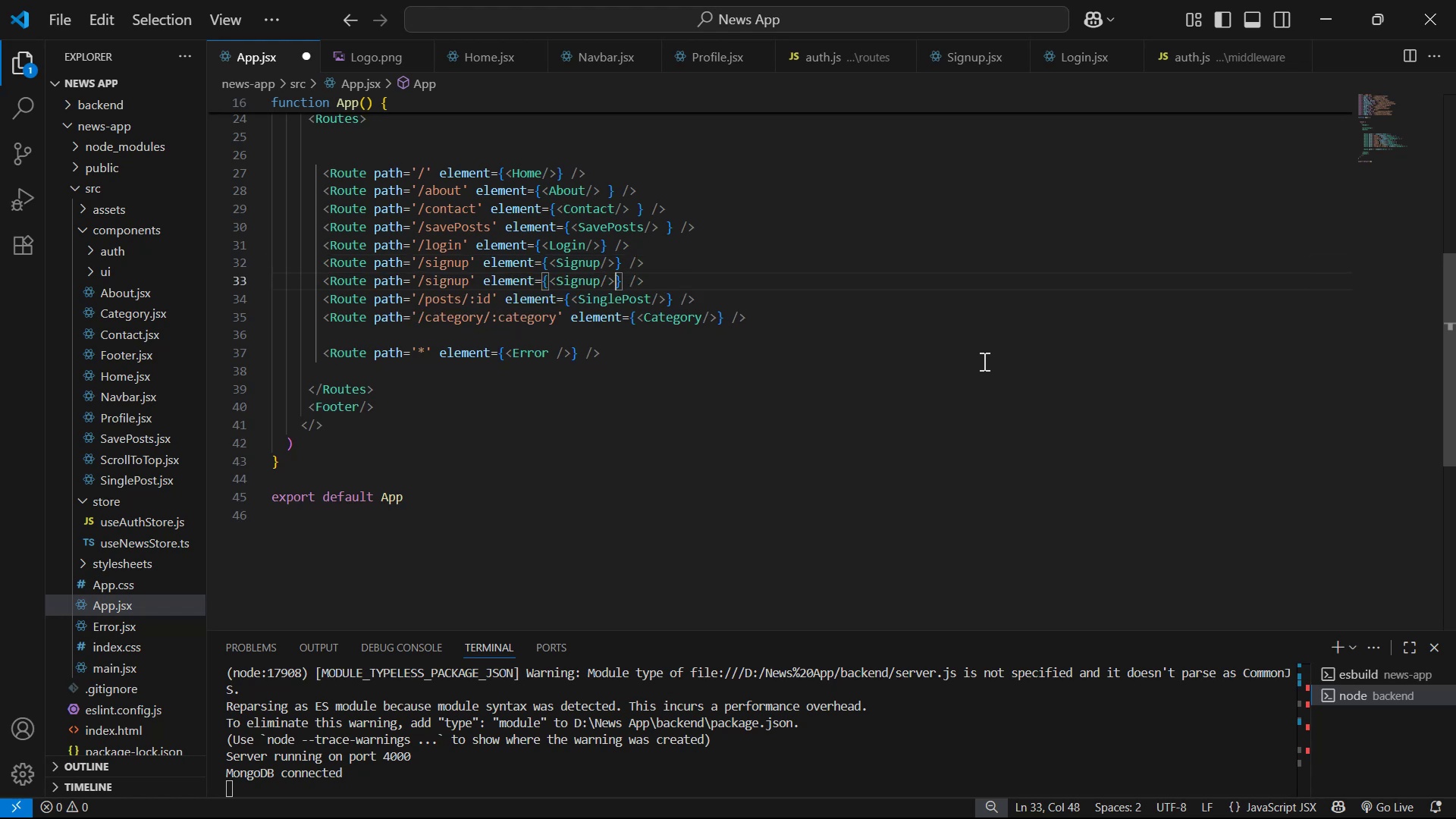 
hold_key(key=ArrowLeft, duration=1.07)
 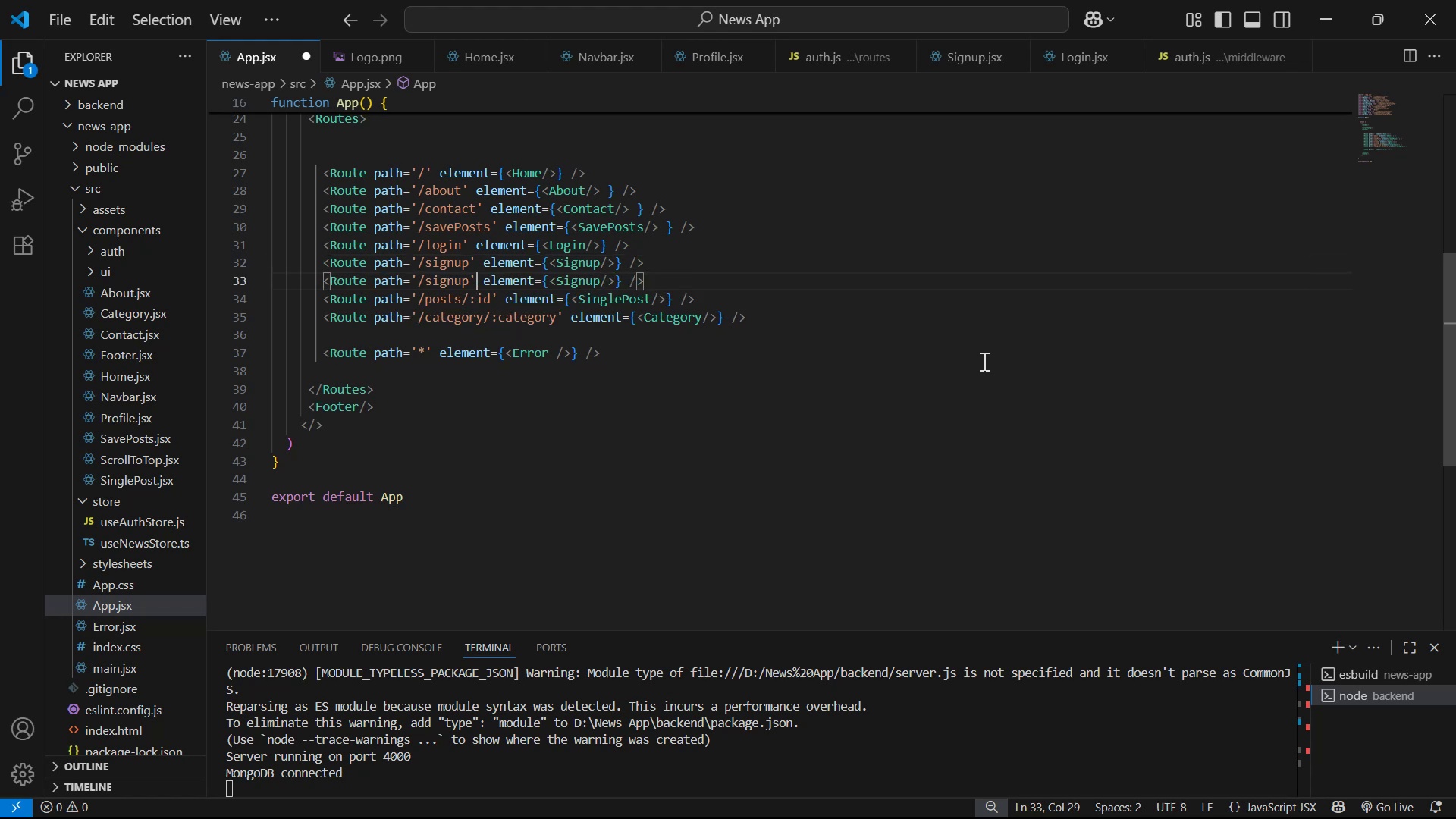 
key(ArrowLeft)
 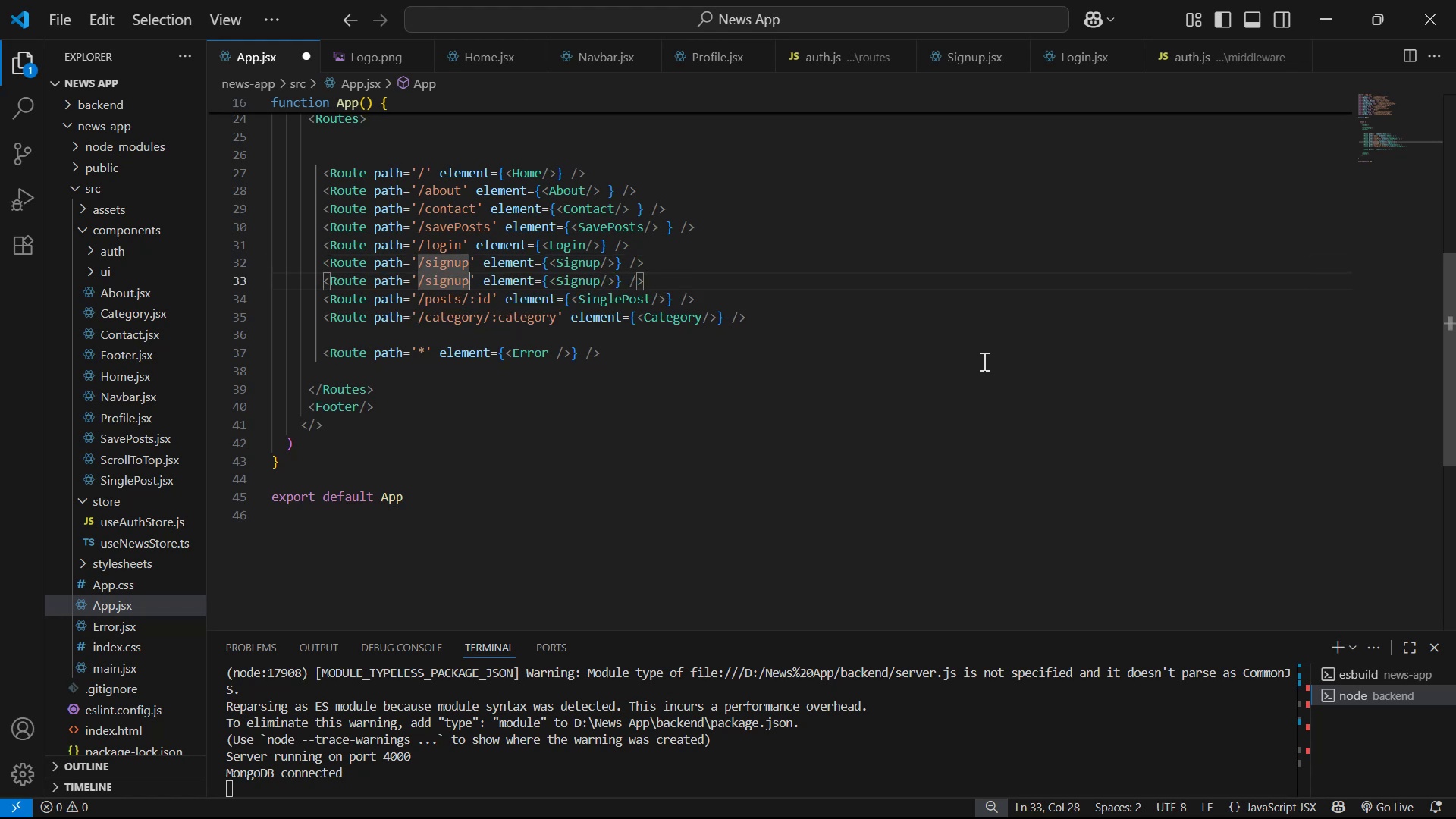 
key(Backspace)
key(Backspace)
key(Backspace)
key(Backspace)
key(Backspace)
key(Backspace)
type(profile)
 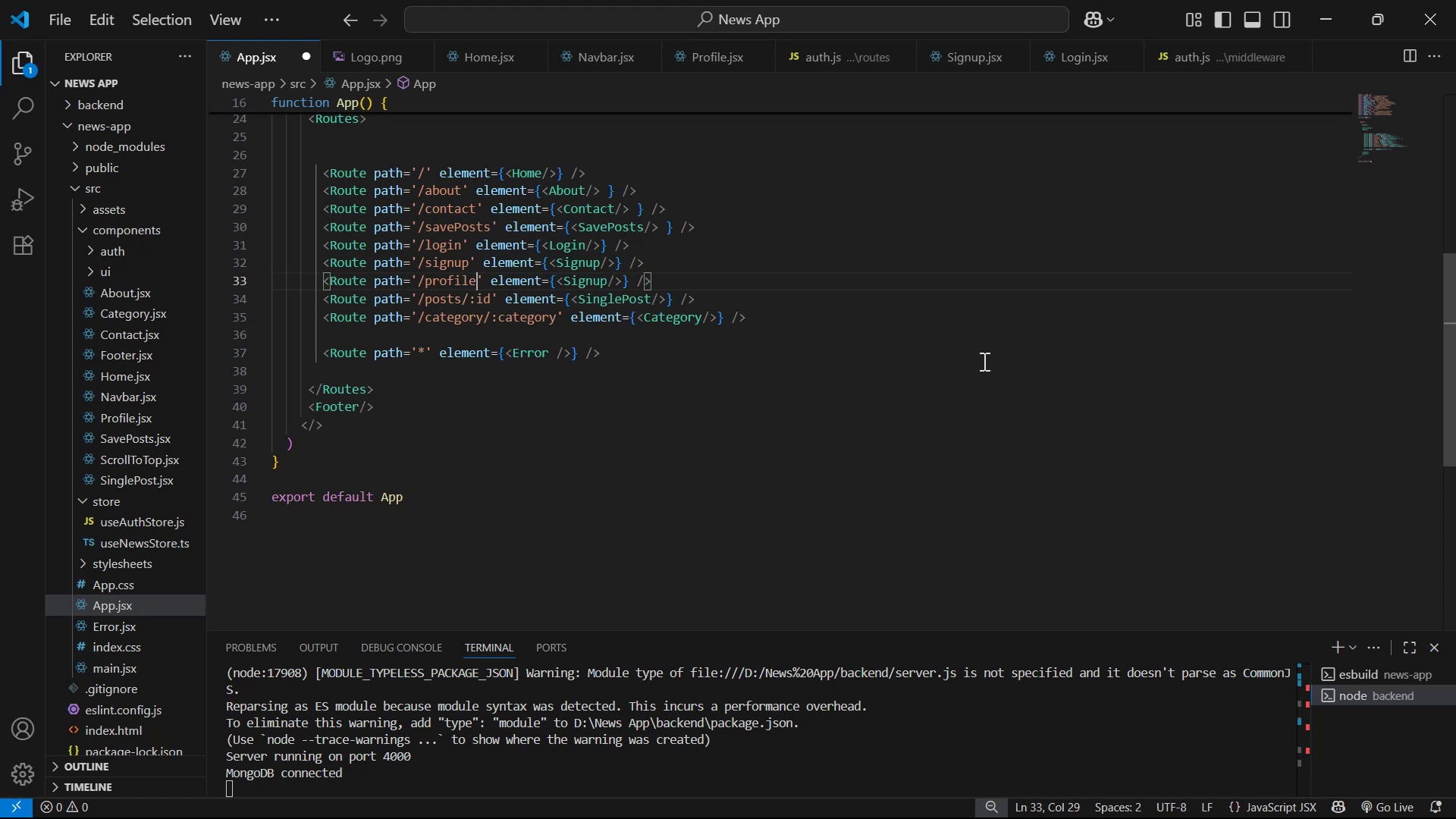 
hold_key(key=ArrowRight, duration=0.89)
 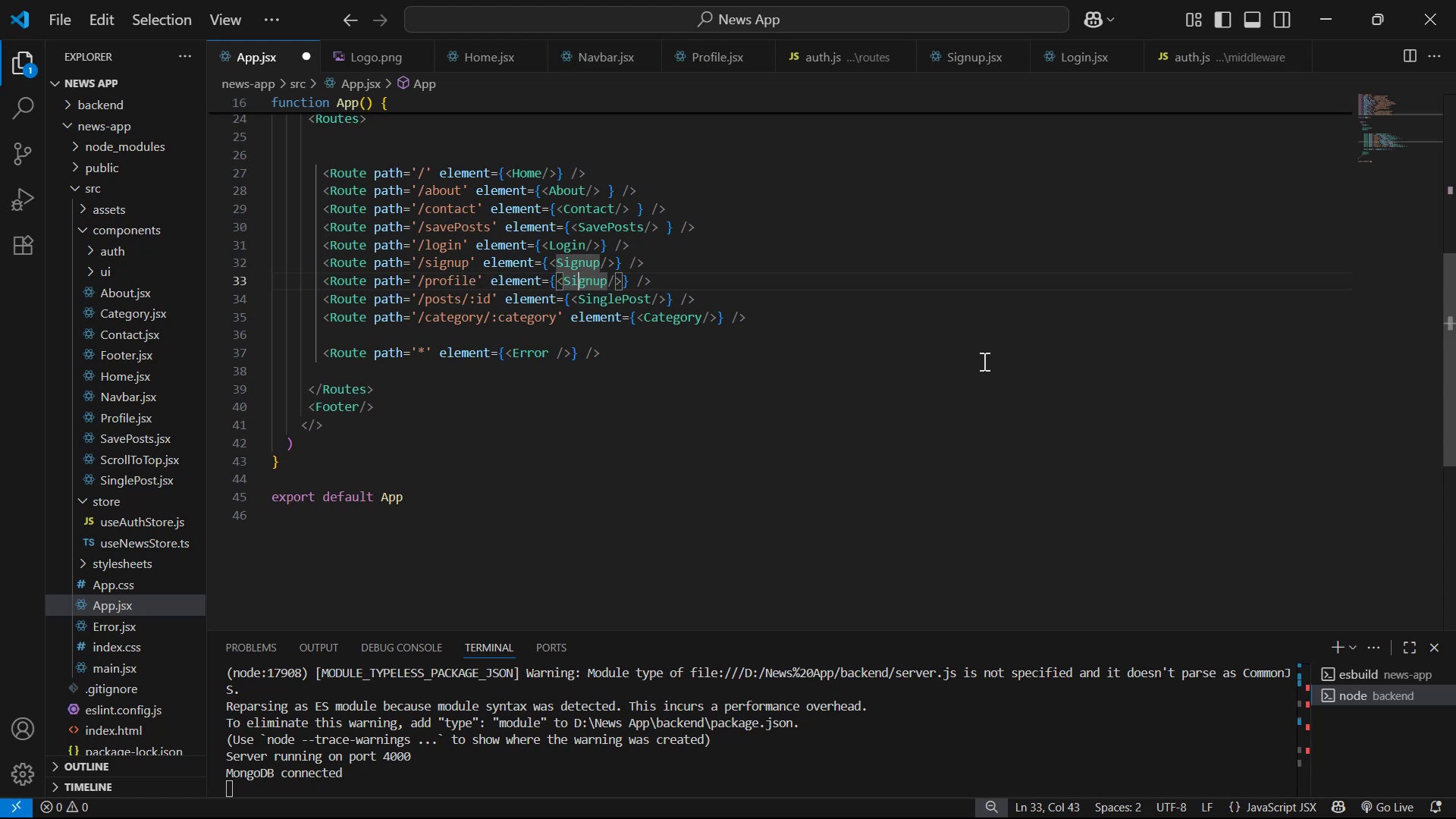 
key(ArrowRight)
 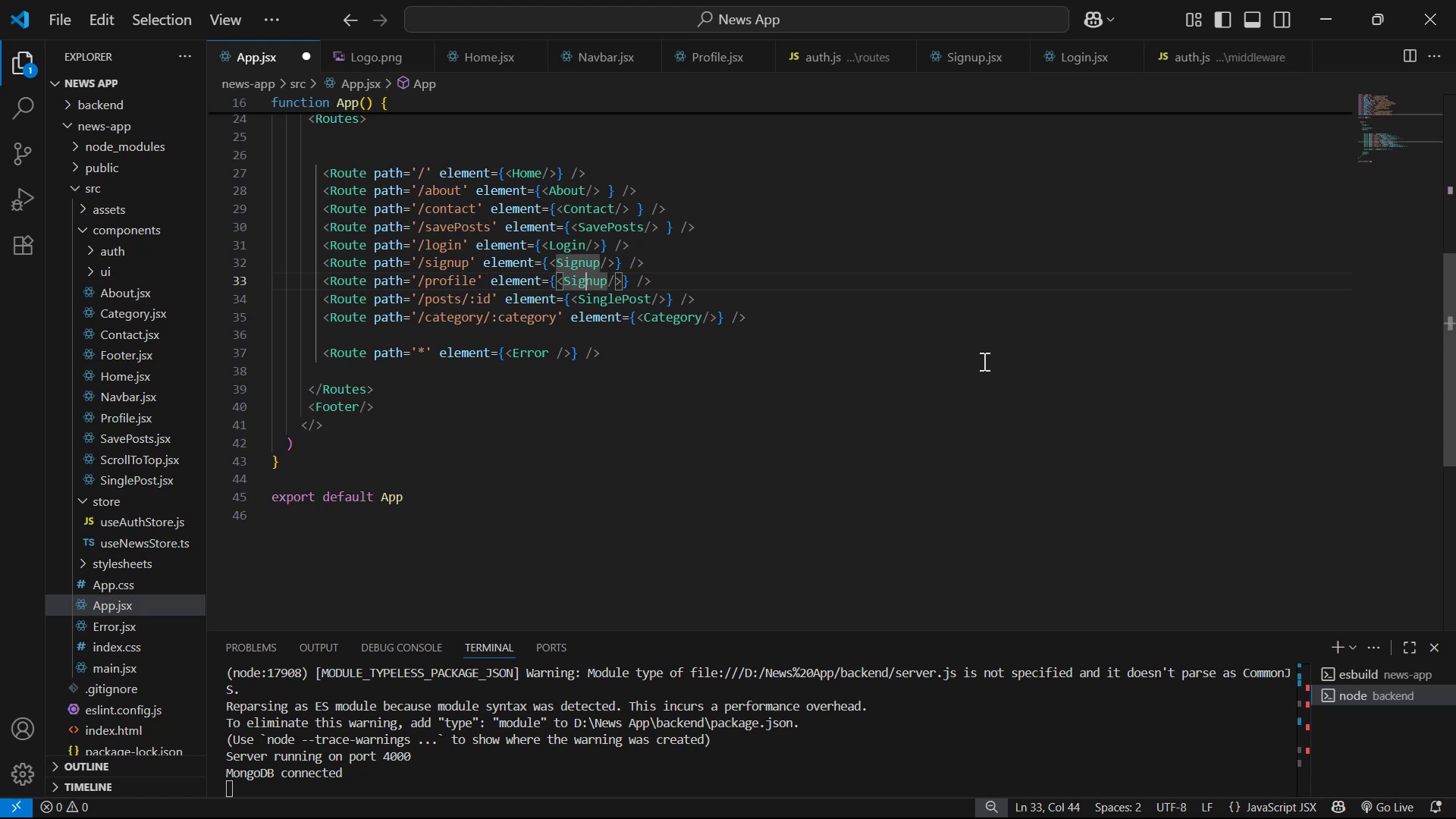 
key(ArrowRight)
 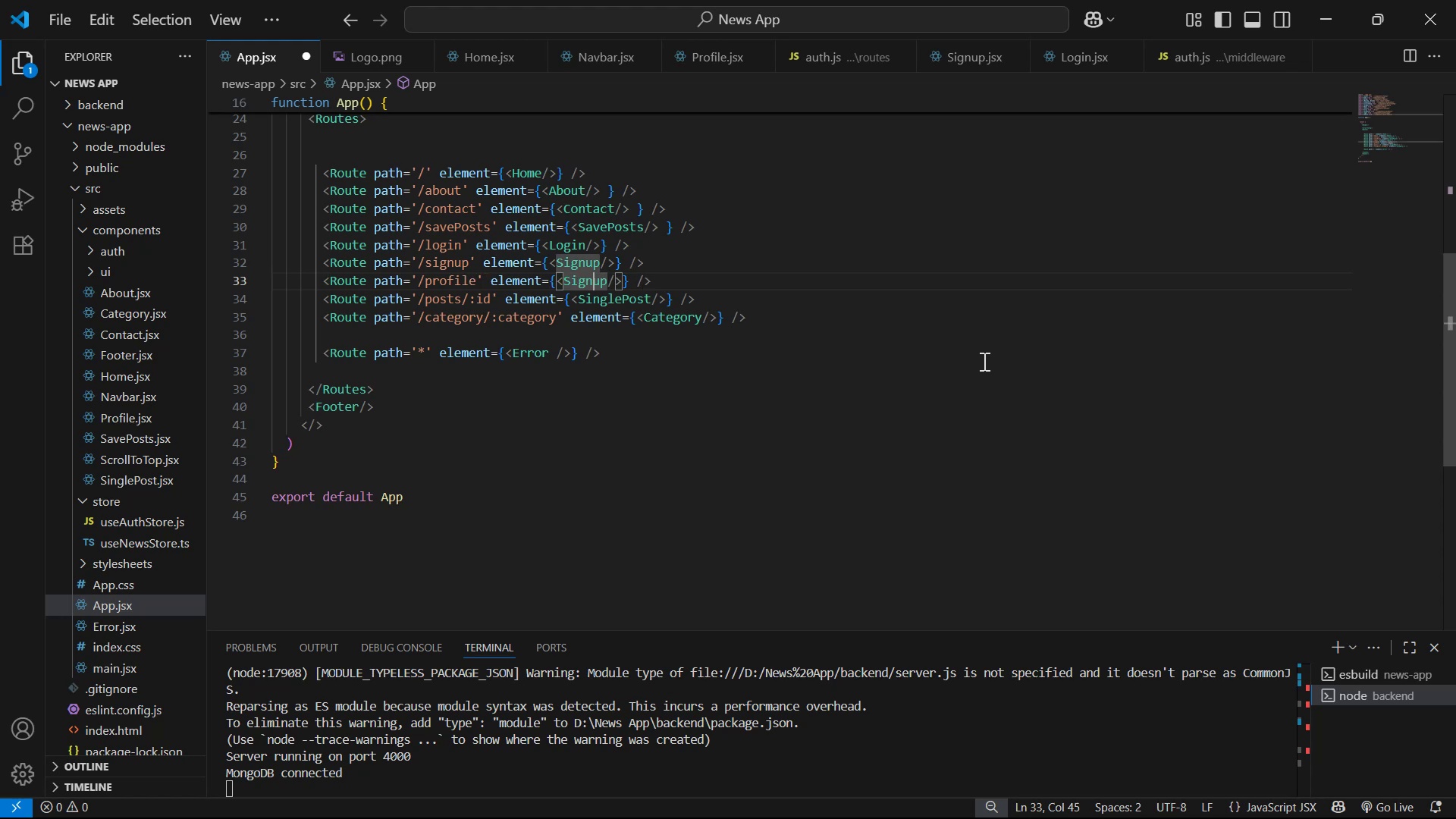 
key(ArrowRight)
 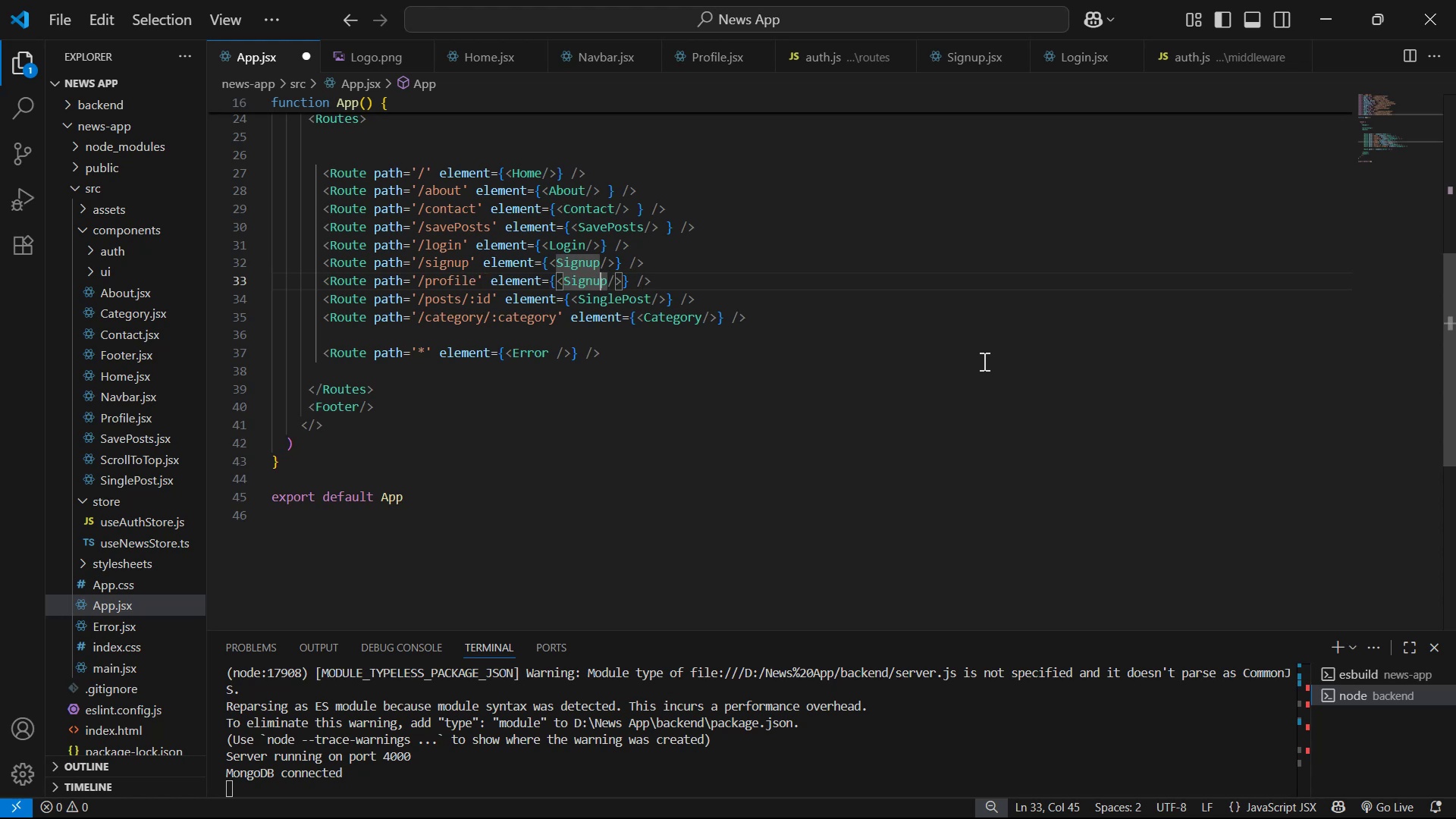 
key(ArrowRight)
 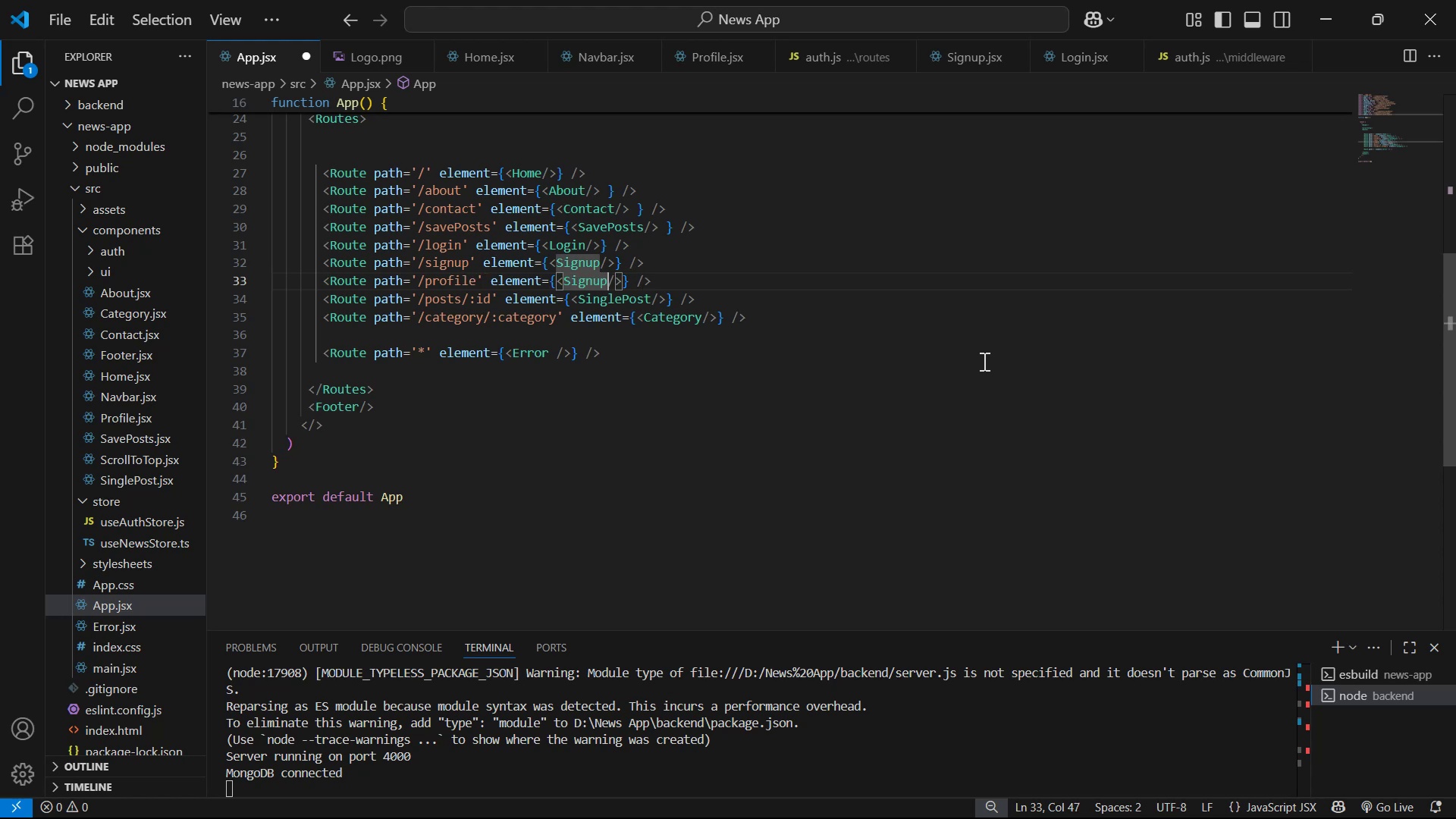 
key(ArrowRight)
 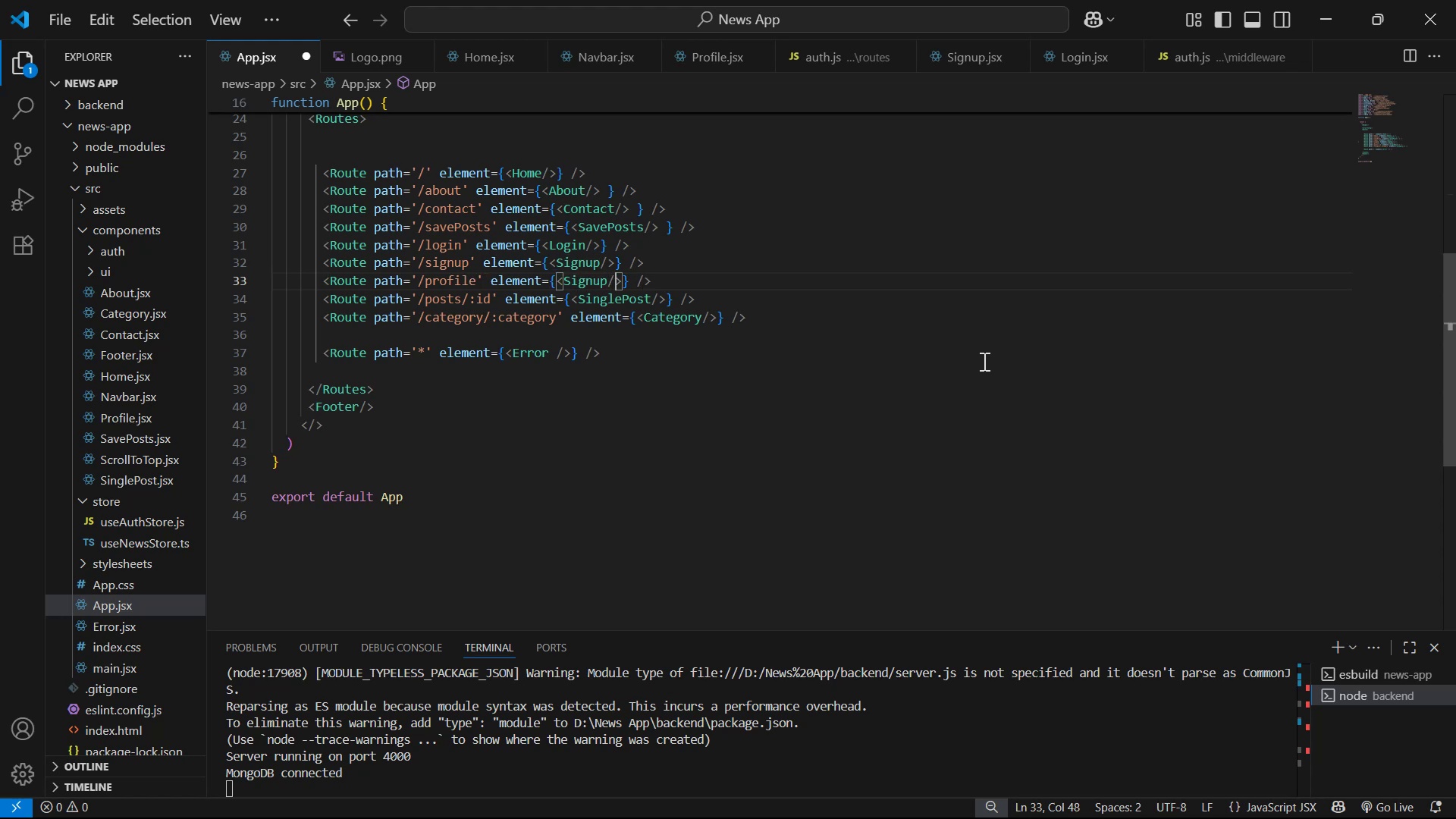 
key(ArrowRight)
 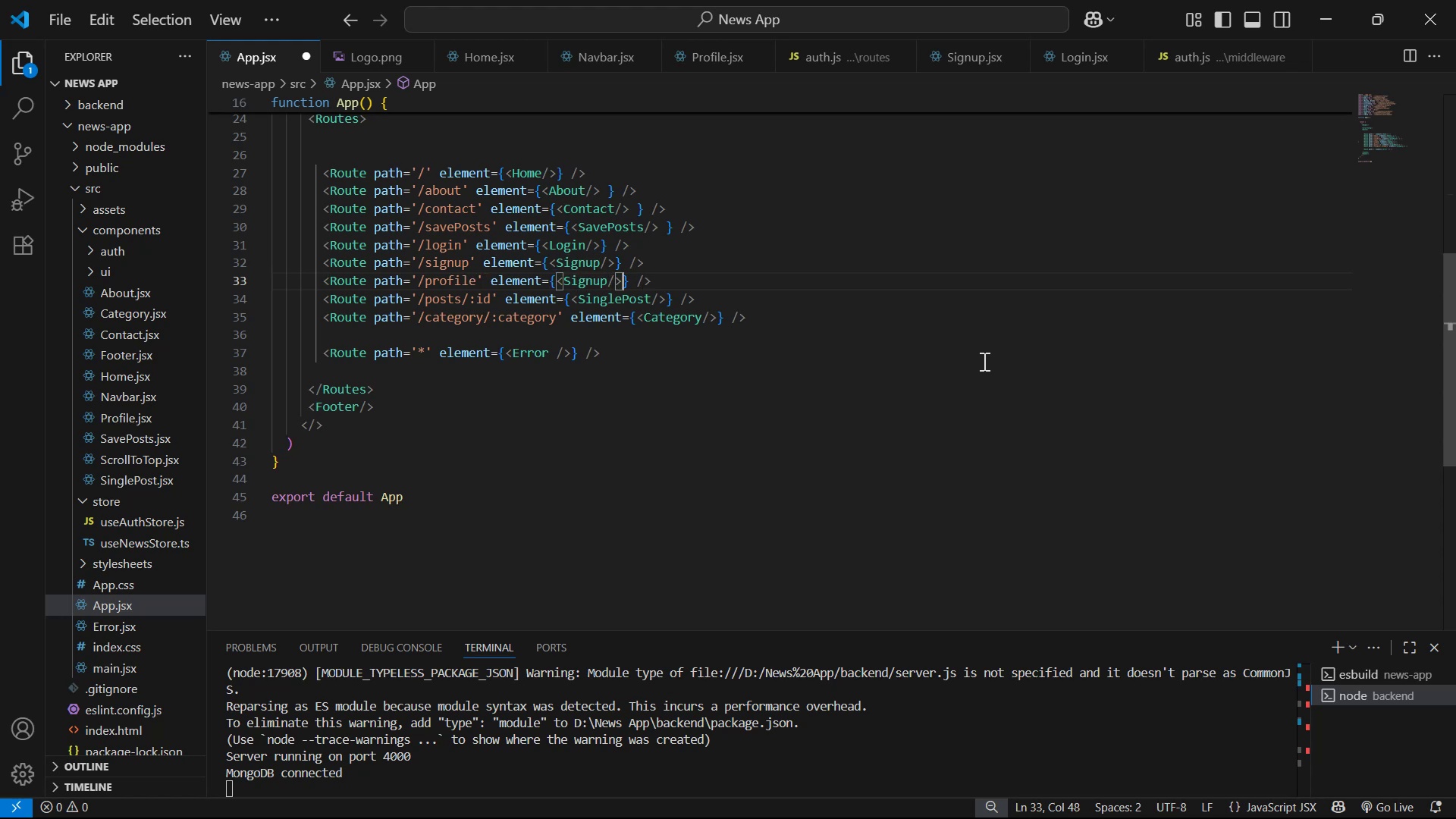 
key(ArrowRight)
 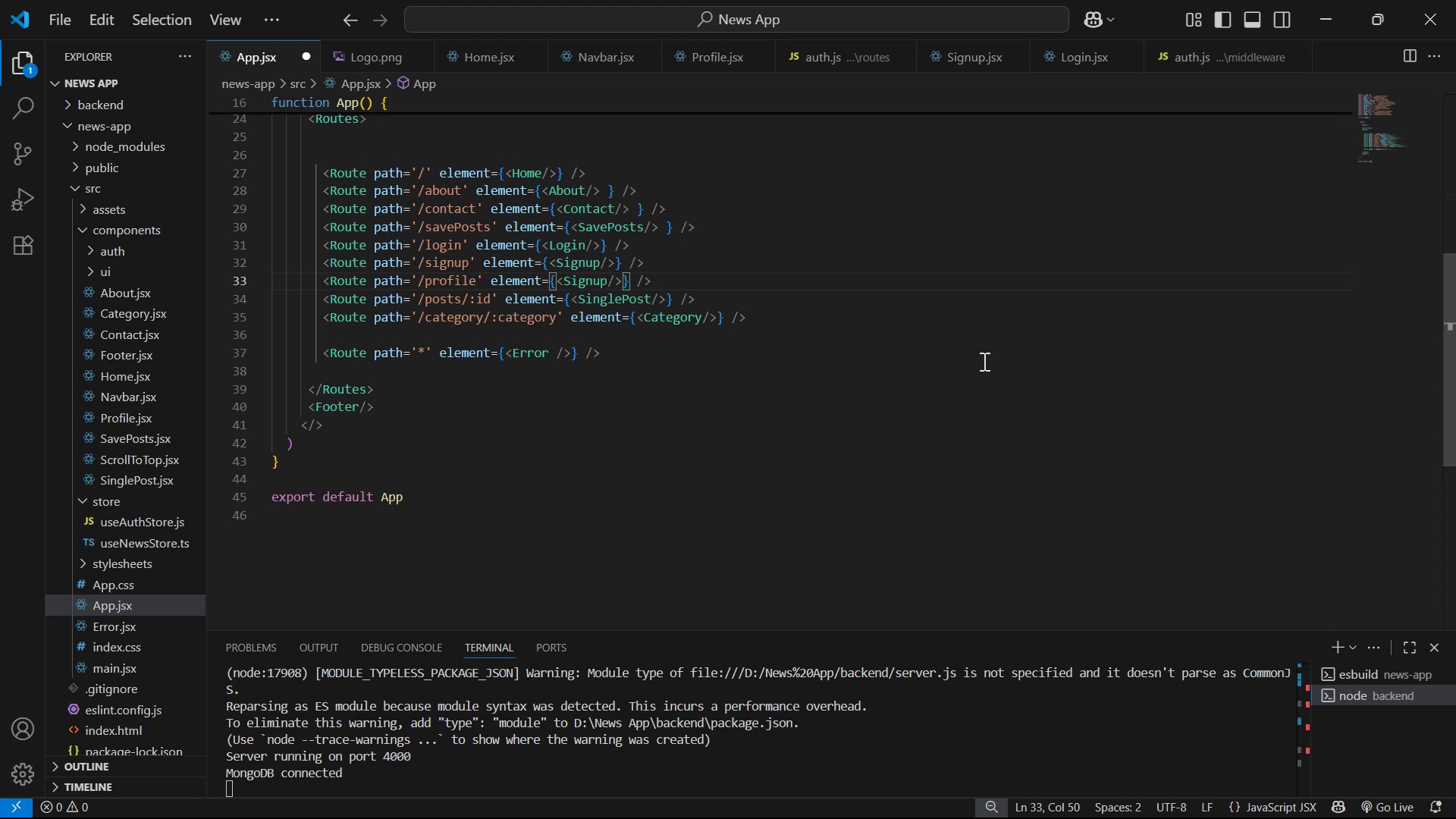 
key(ArrowLeft)
 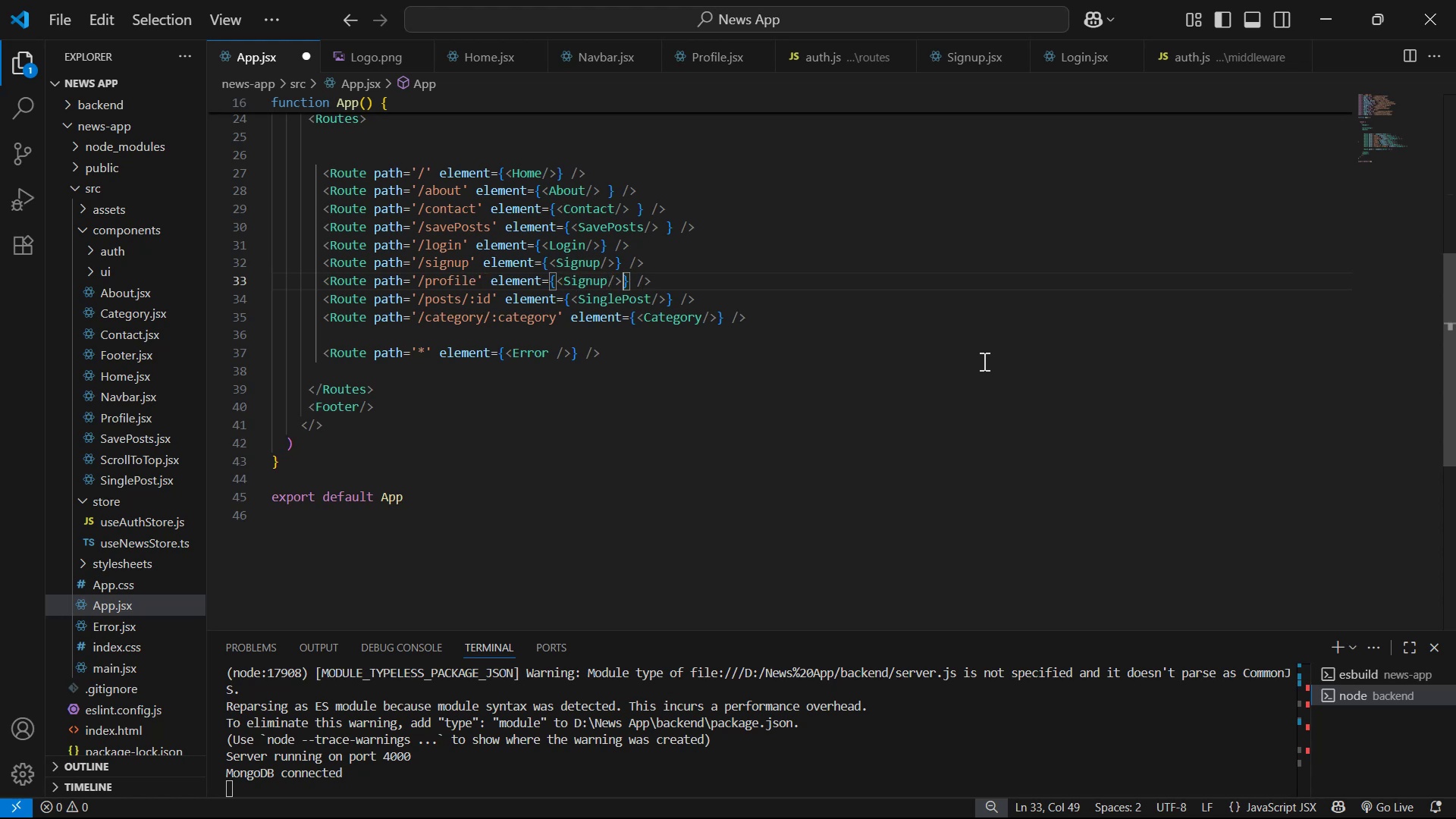 
hold_key(key=Backspace, duration=0.63)
 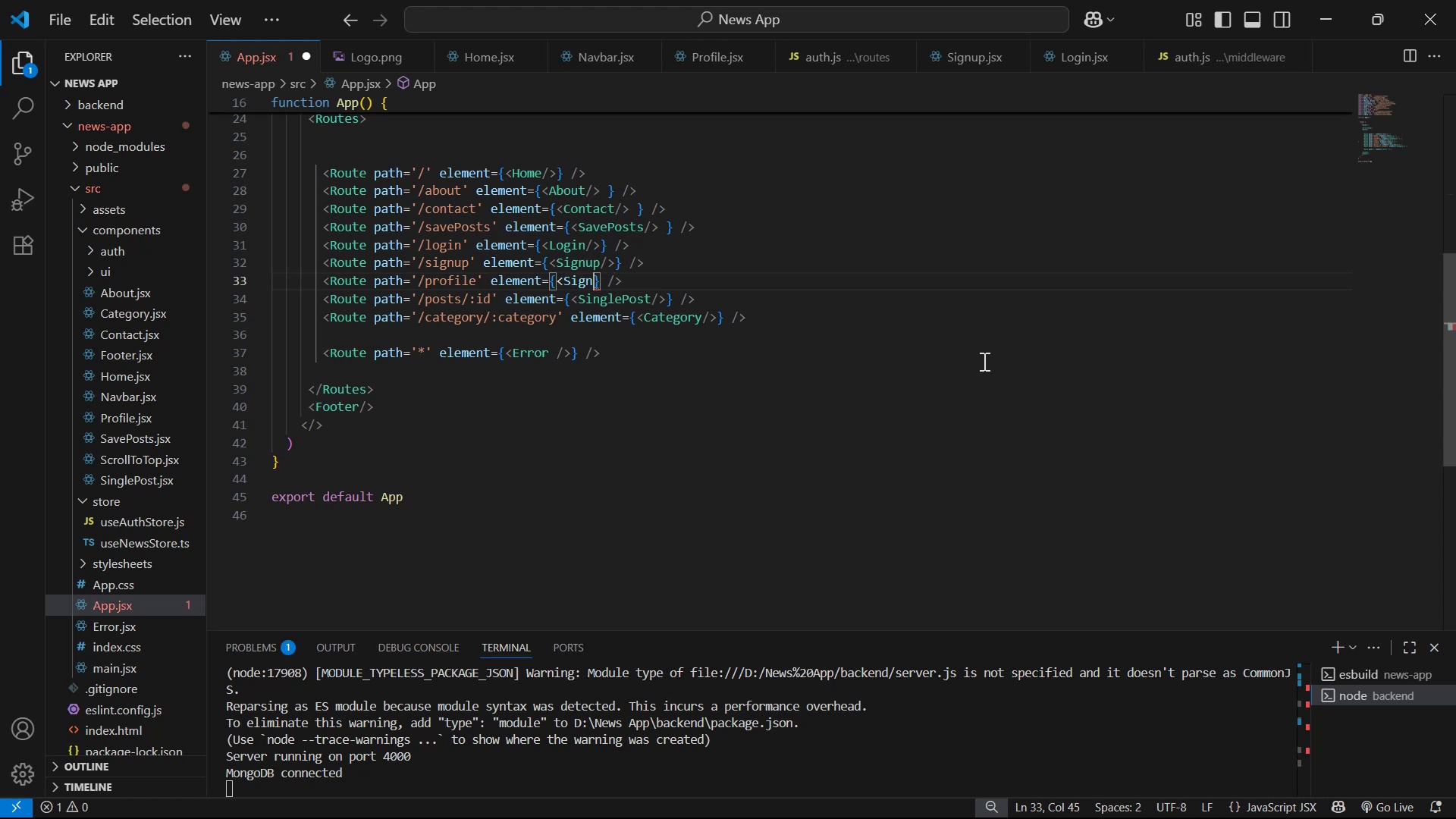 
key(Backspace)
 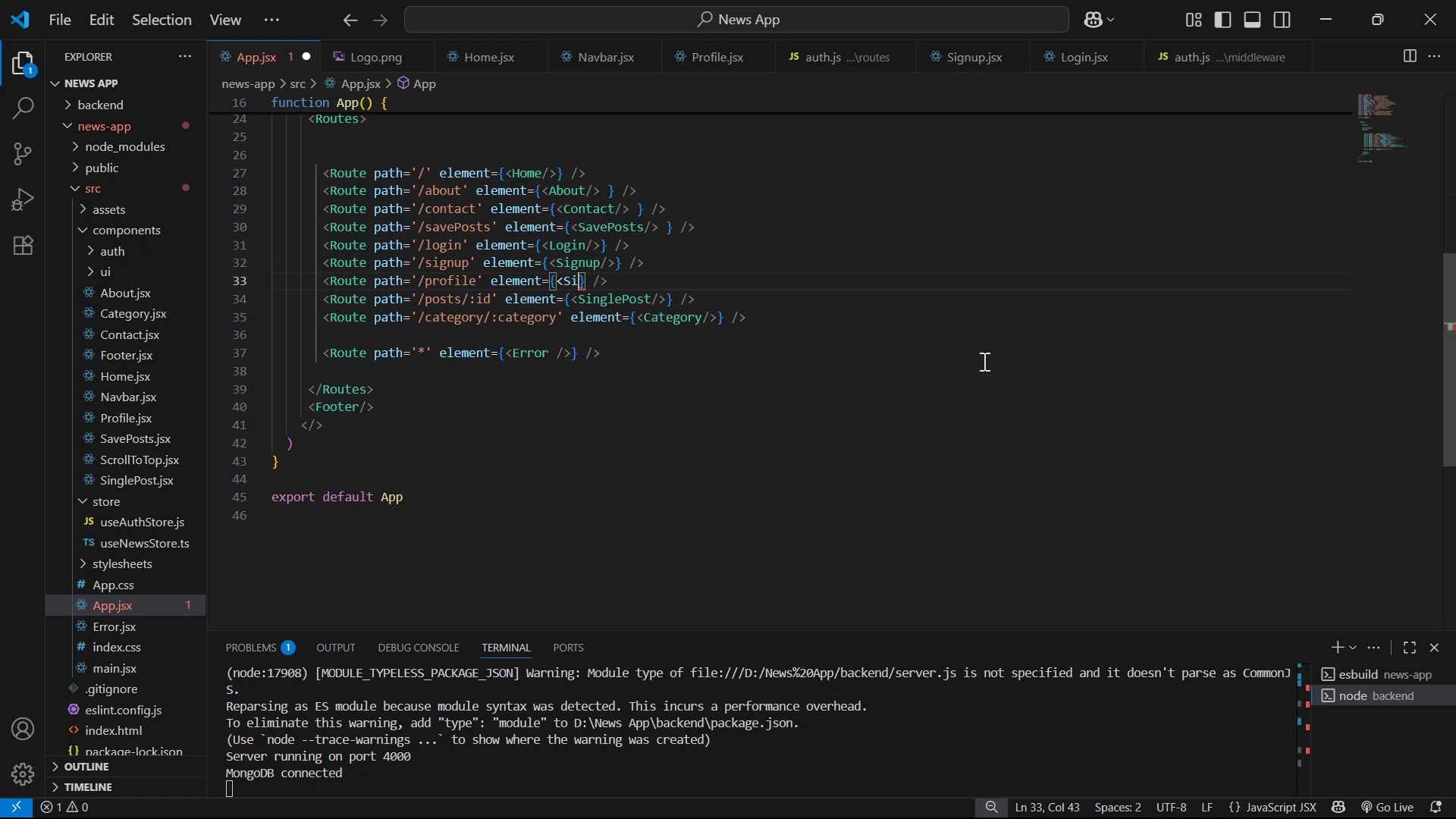 
key(Backspace)
 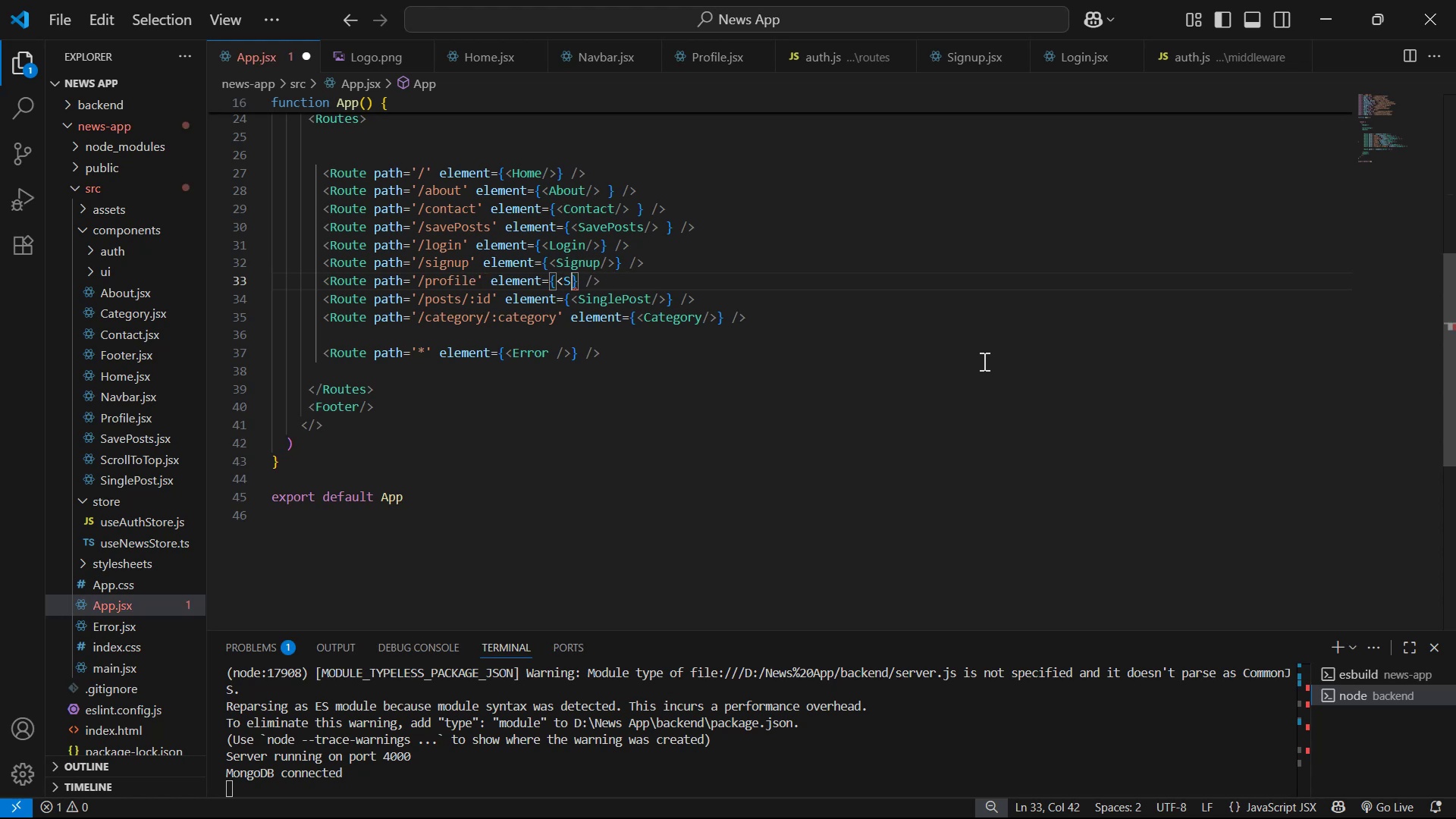 
key(Backspace)
 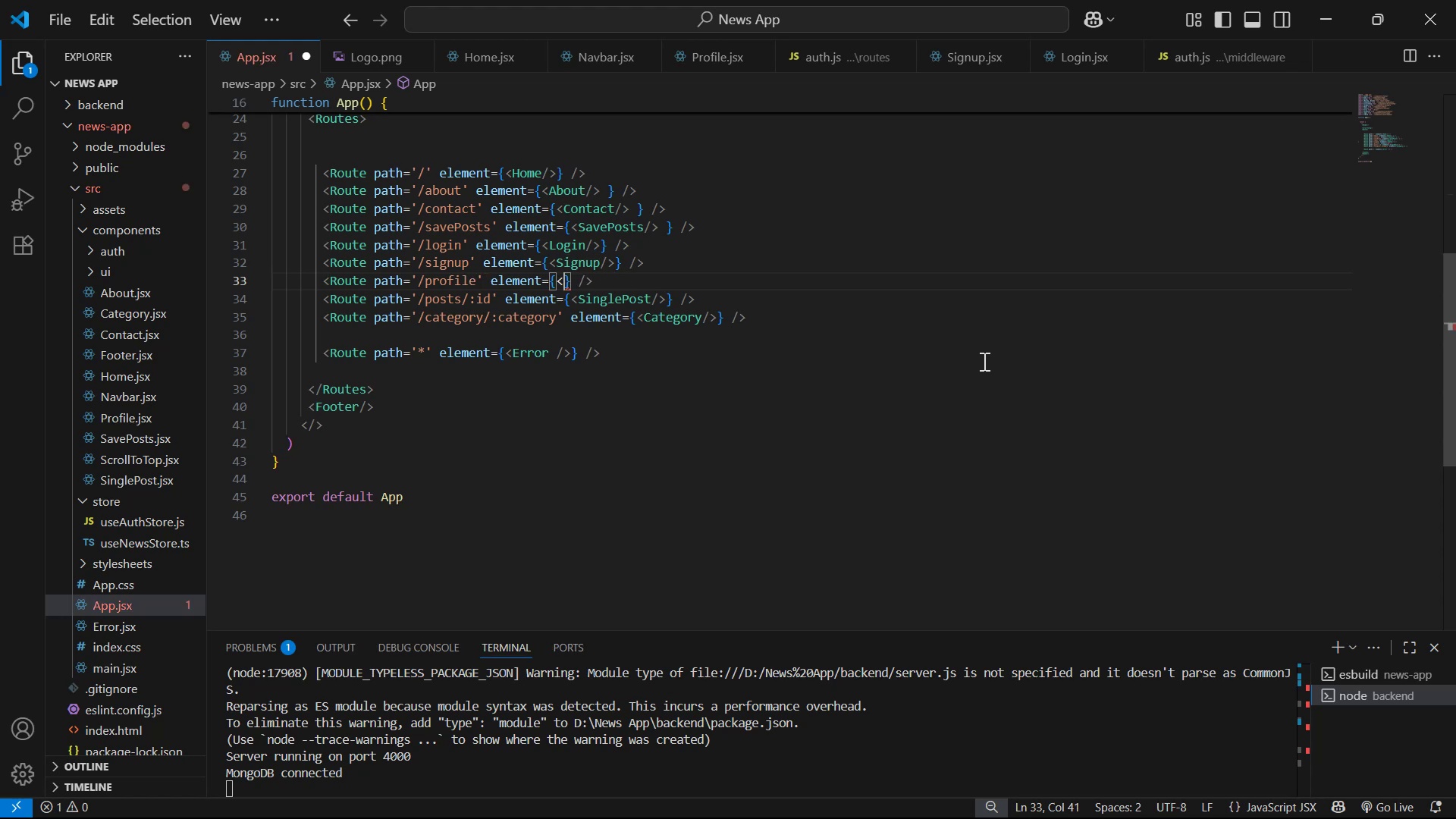 
key(Control+P)
 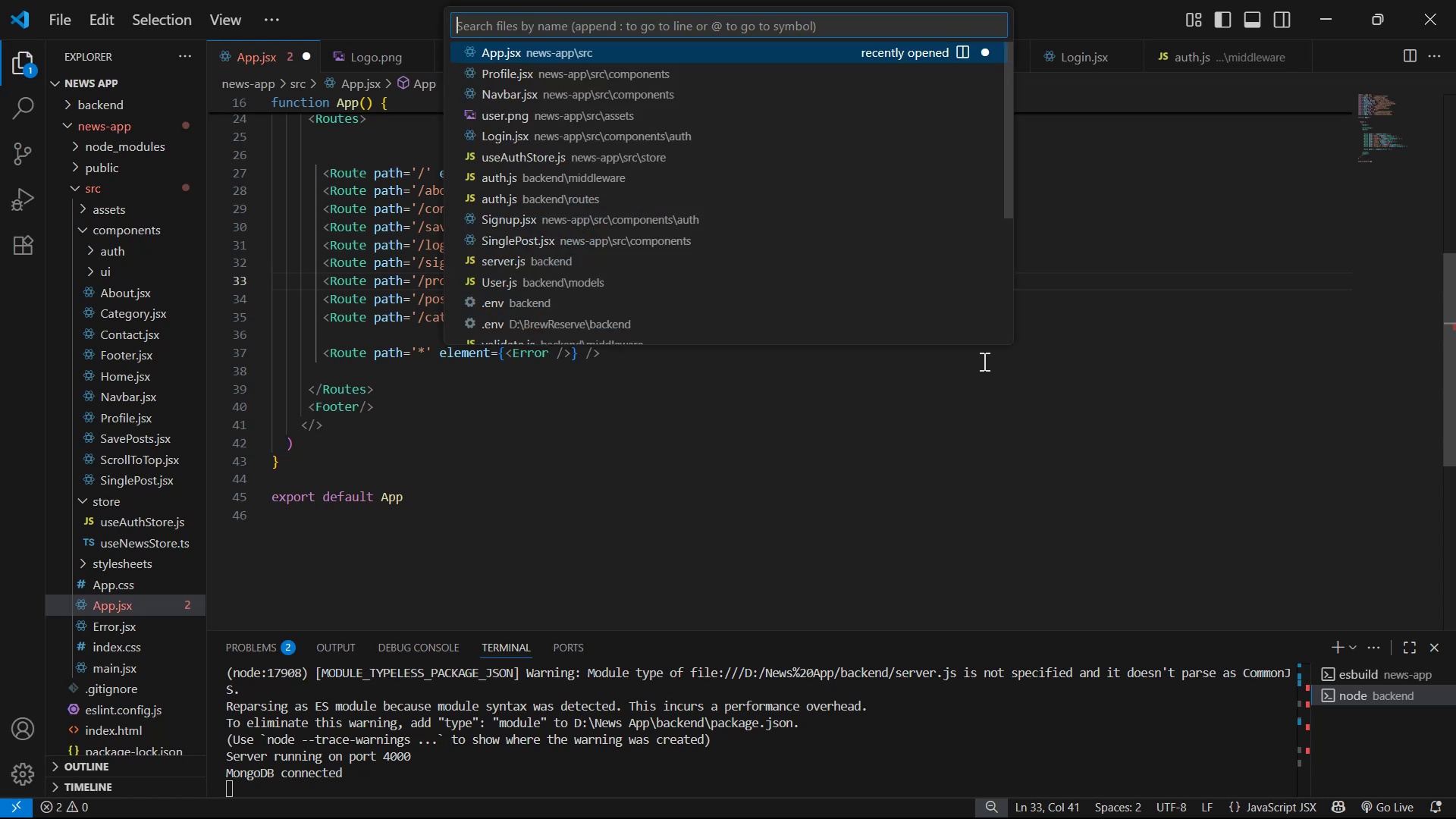 
type(ro)
key(Backspace)
key(Backspace)
 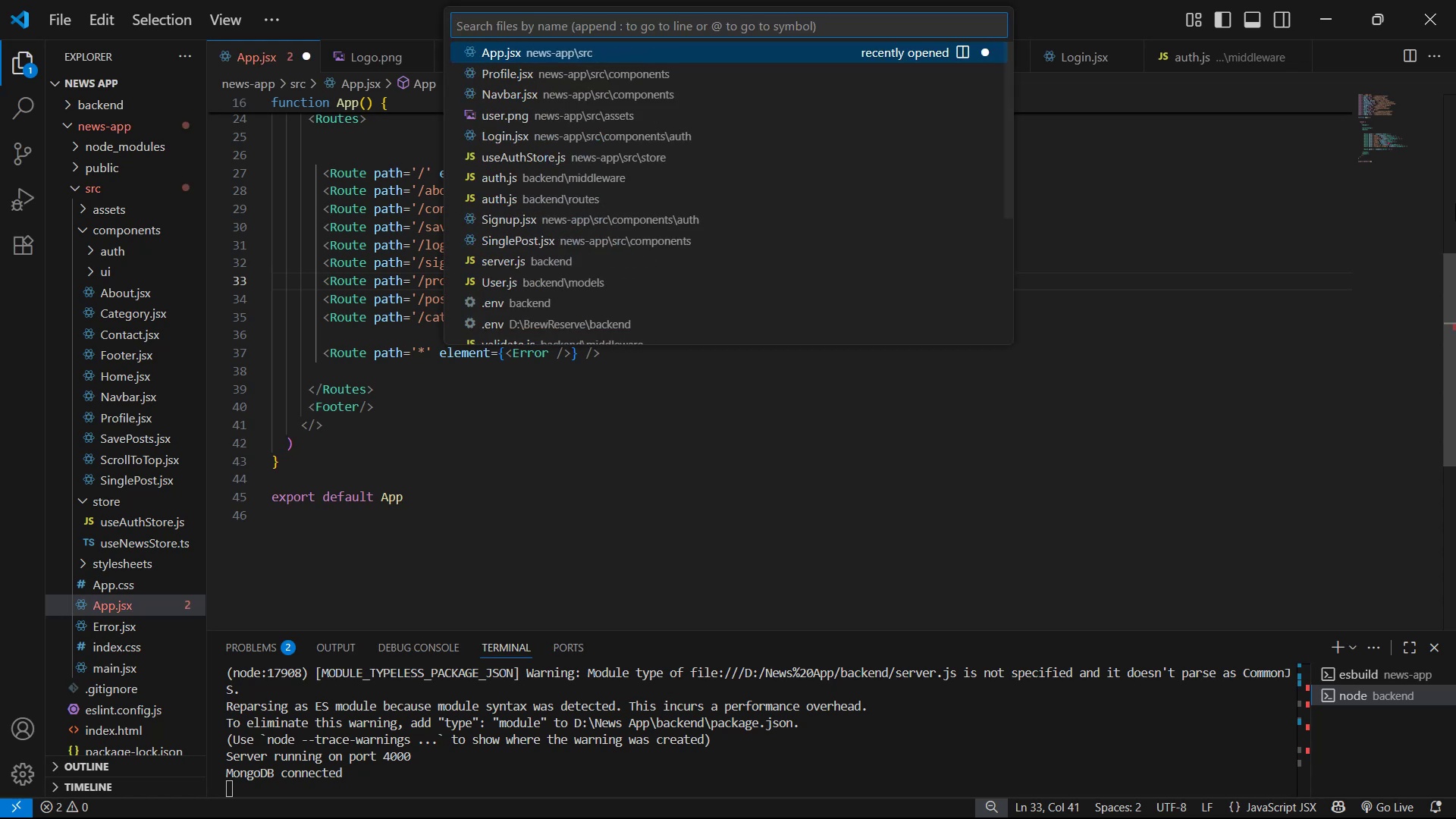 
double_click([1334, 240])
 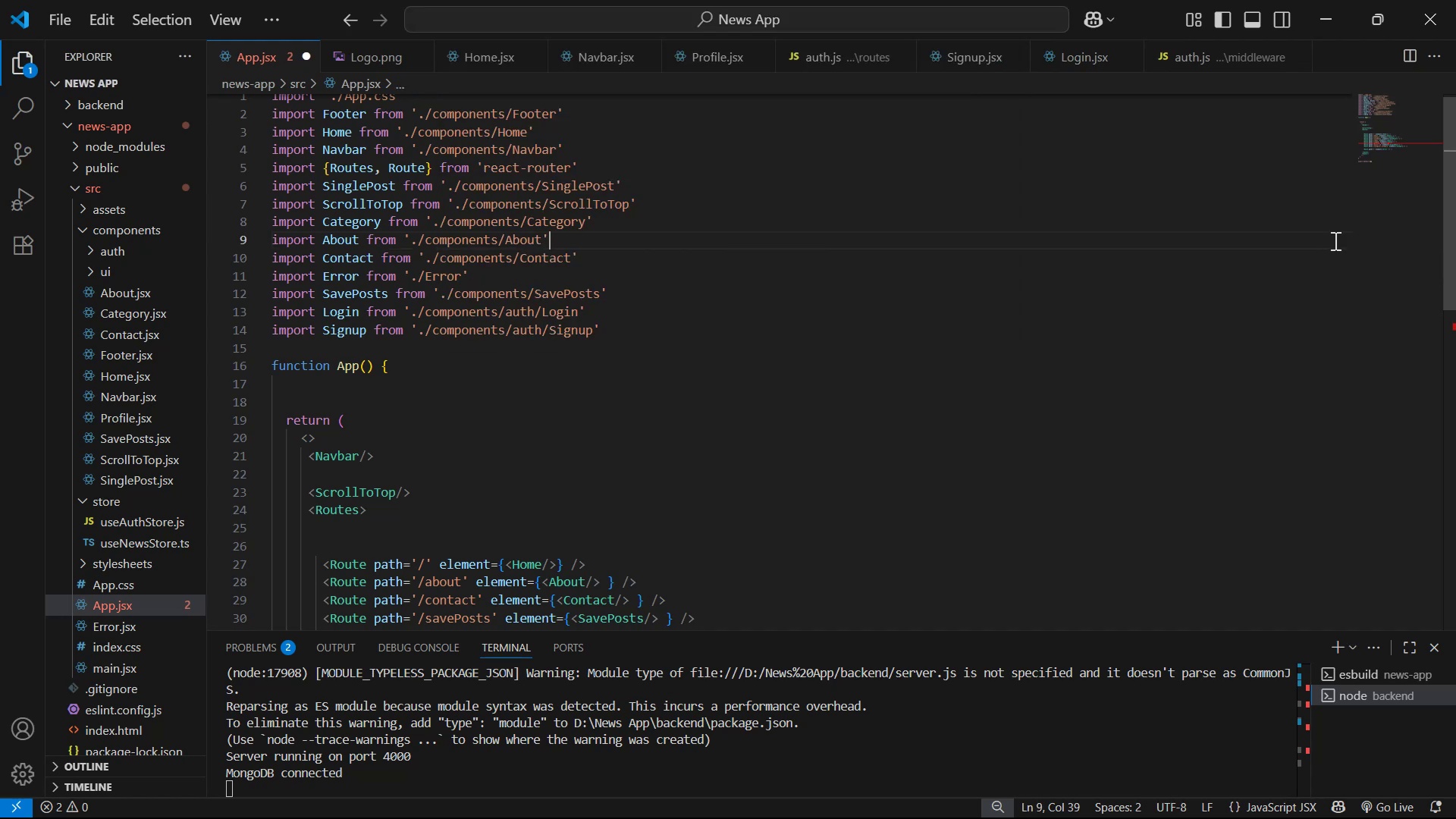 
scroll: coordinate [1314, 278], scroll_direction: down, amount: 4.0
 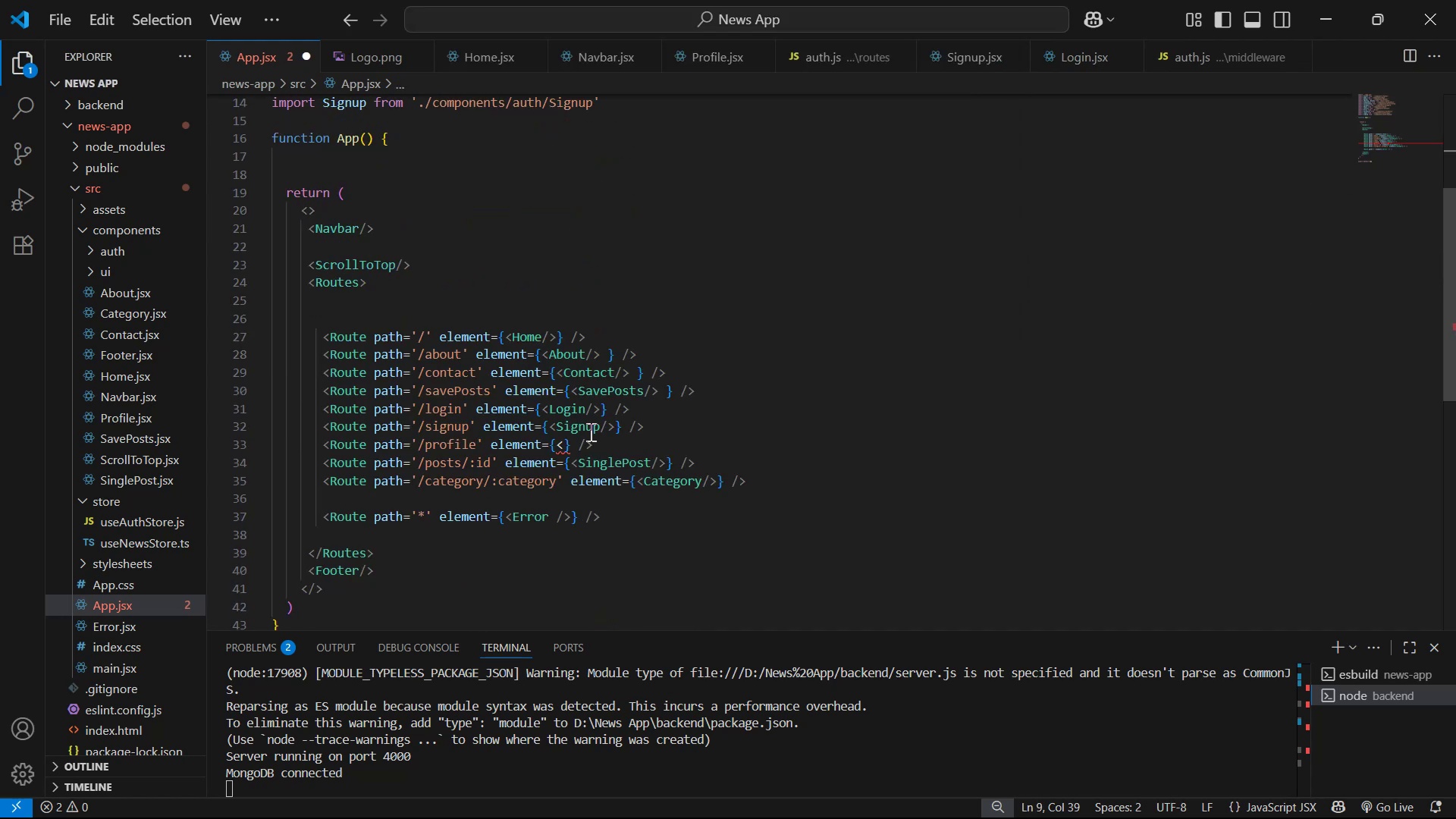 
left_click([562, 445])
 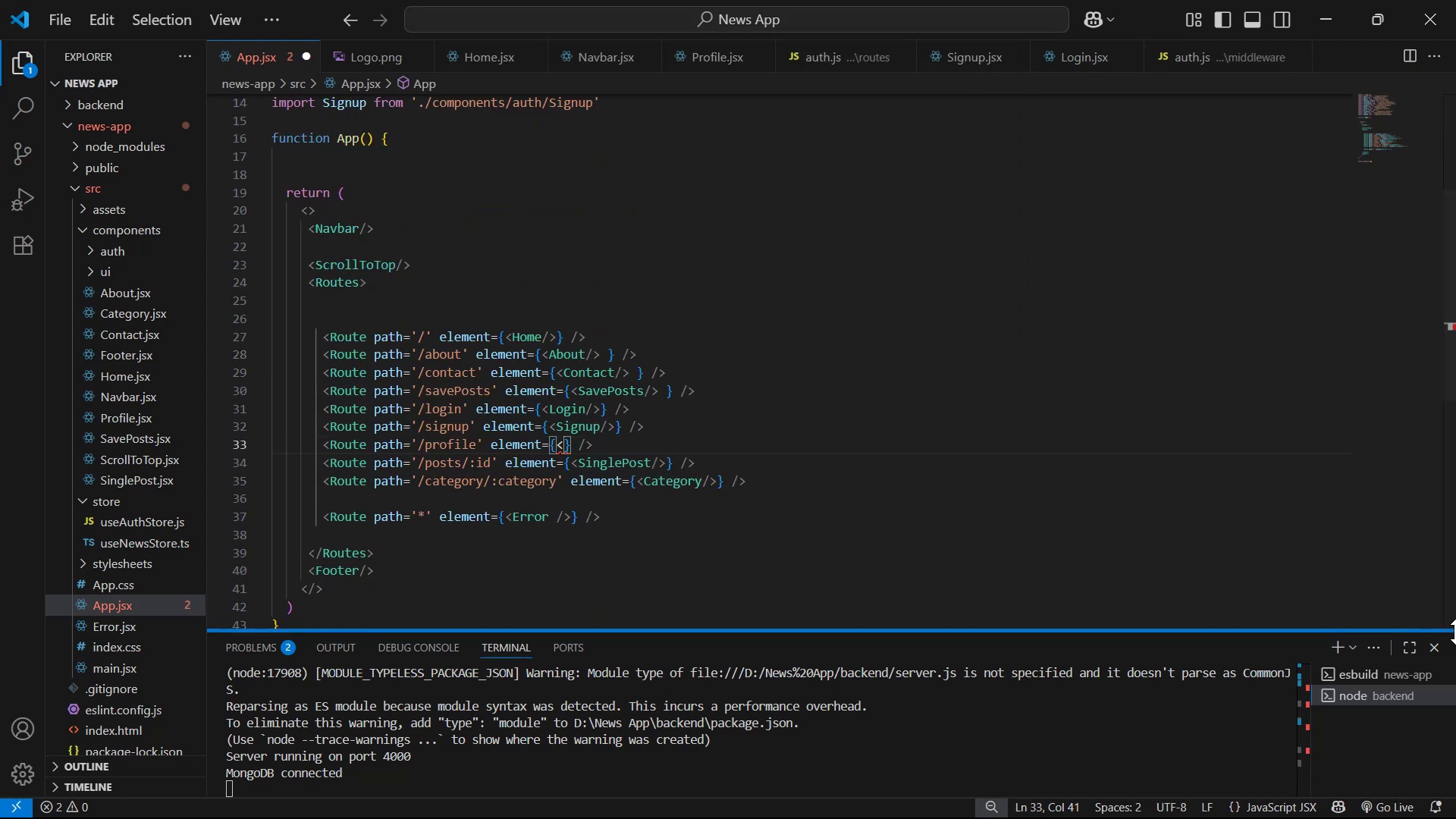 
type(Prof)
 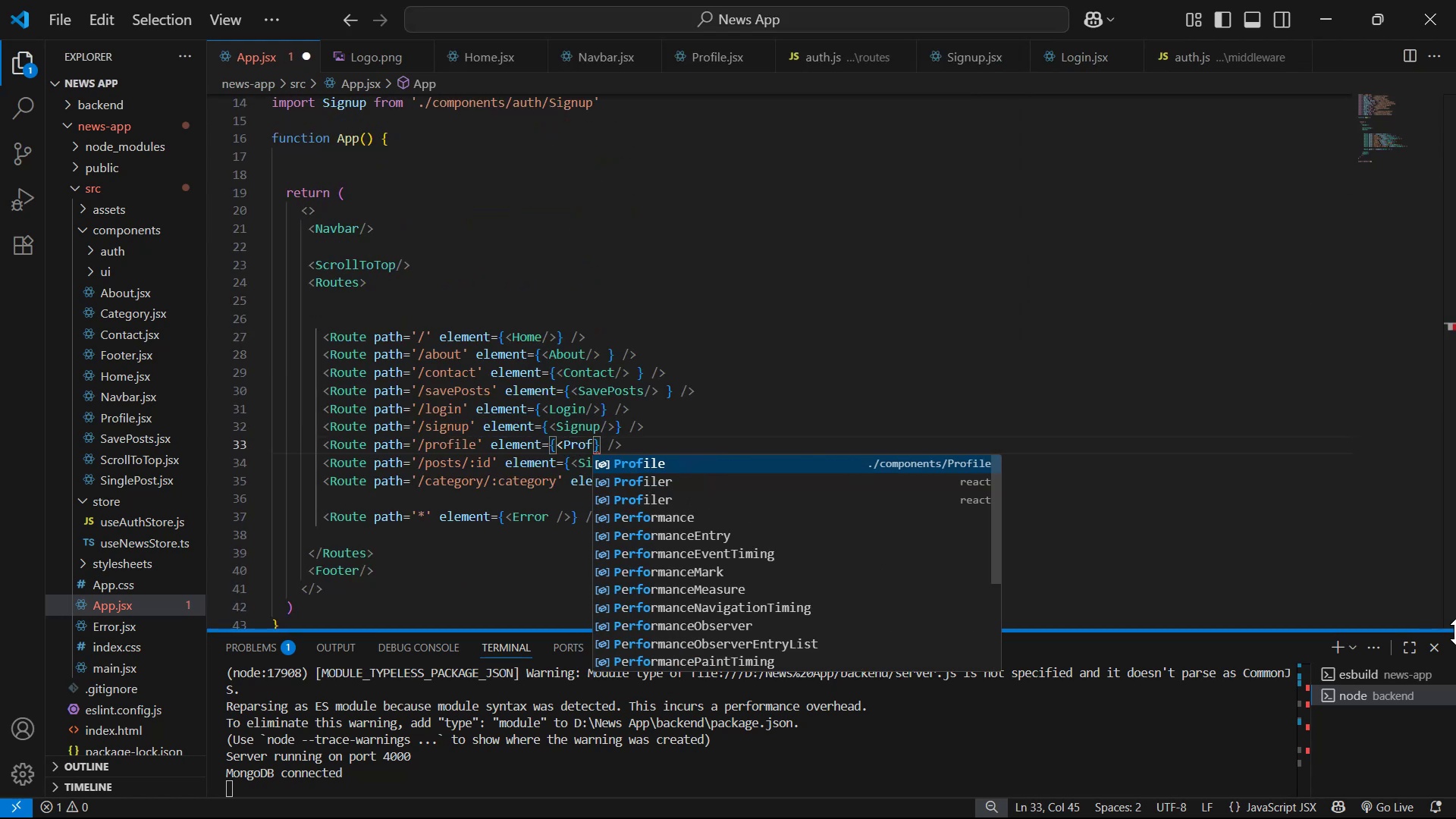 
key(Enter)
 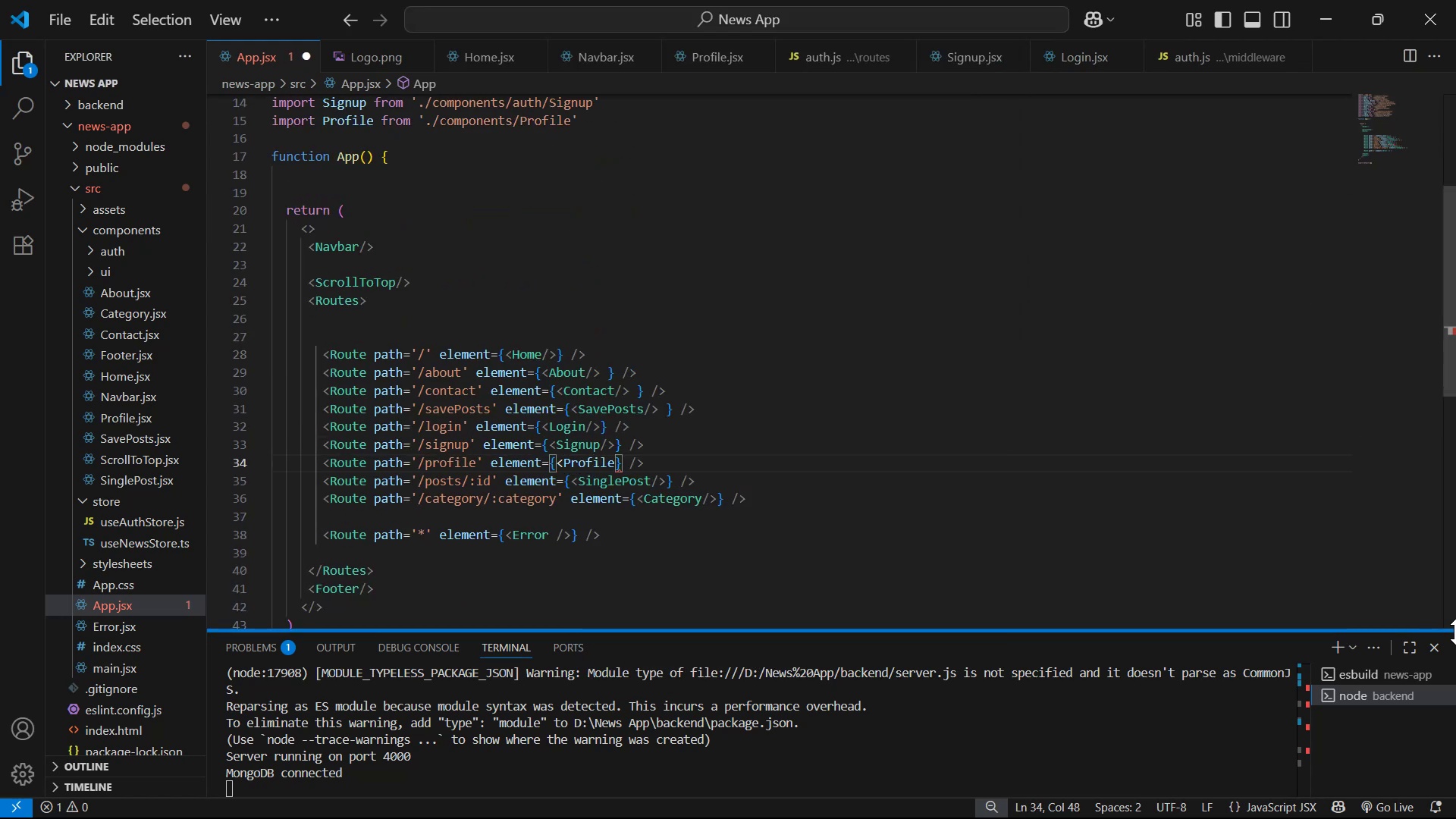 
key(Slash)
 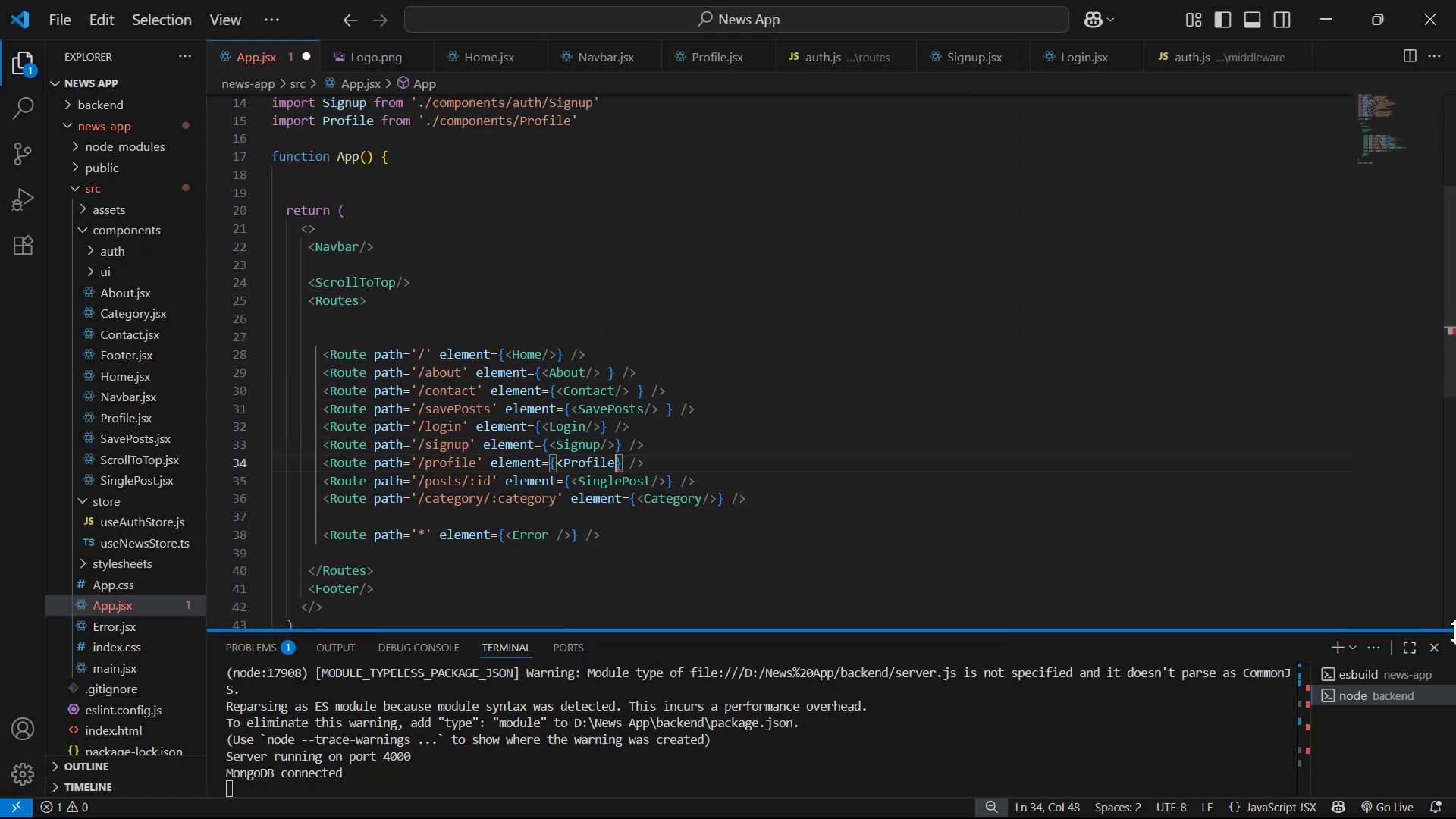 
key(Control+Period)
 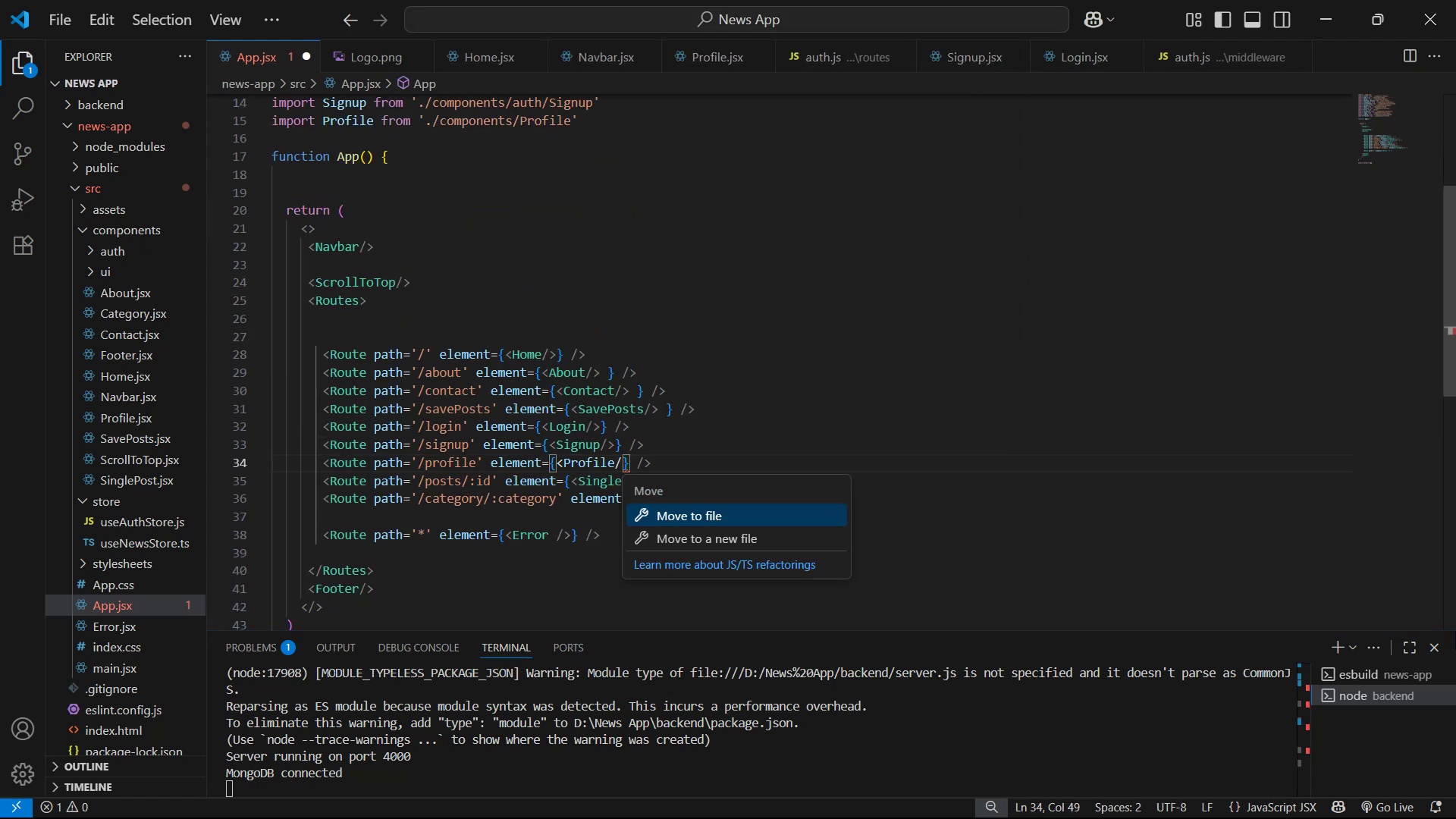 
key(ArrowRight)
 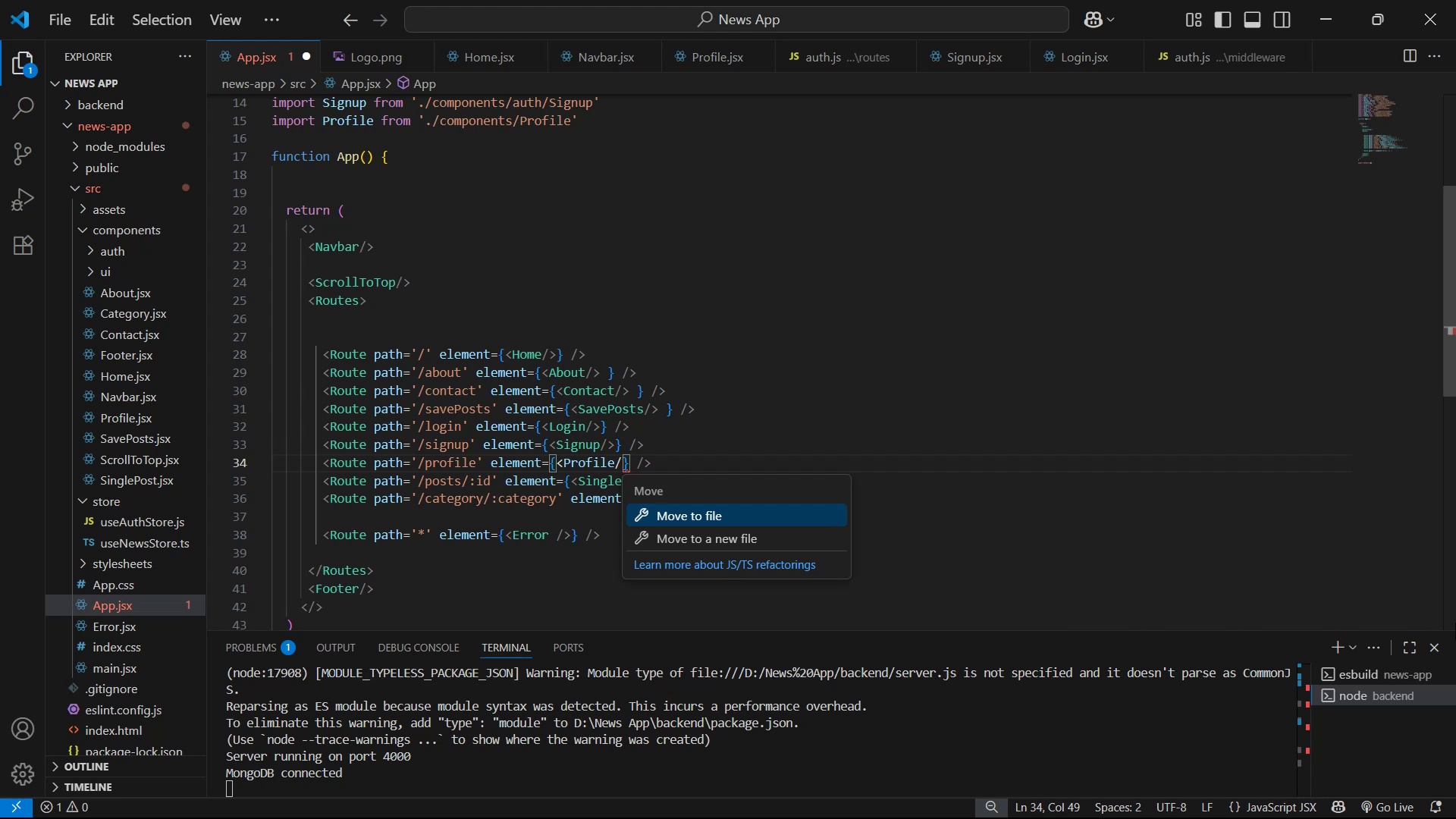 
left_click([1382, 435])
 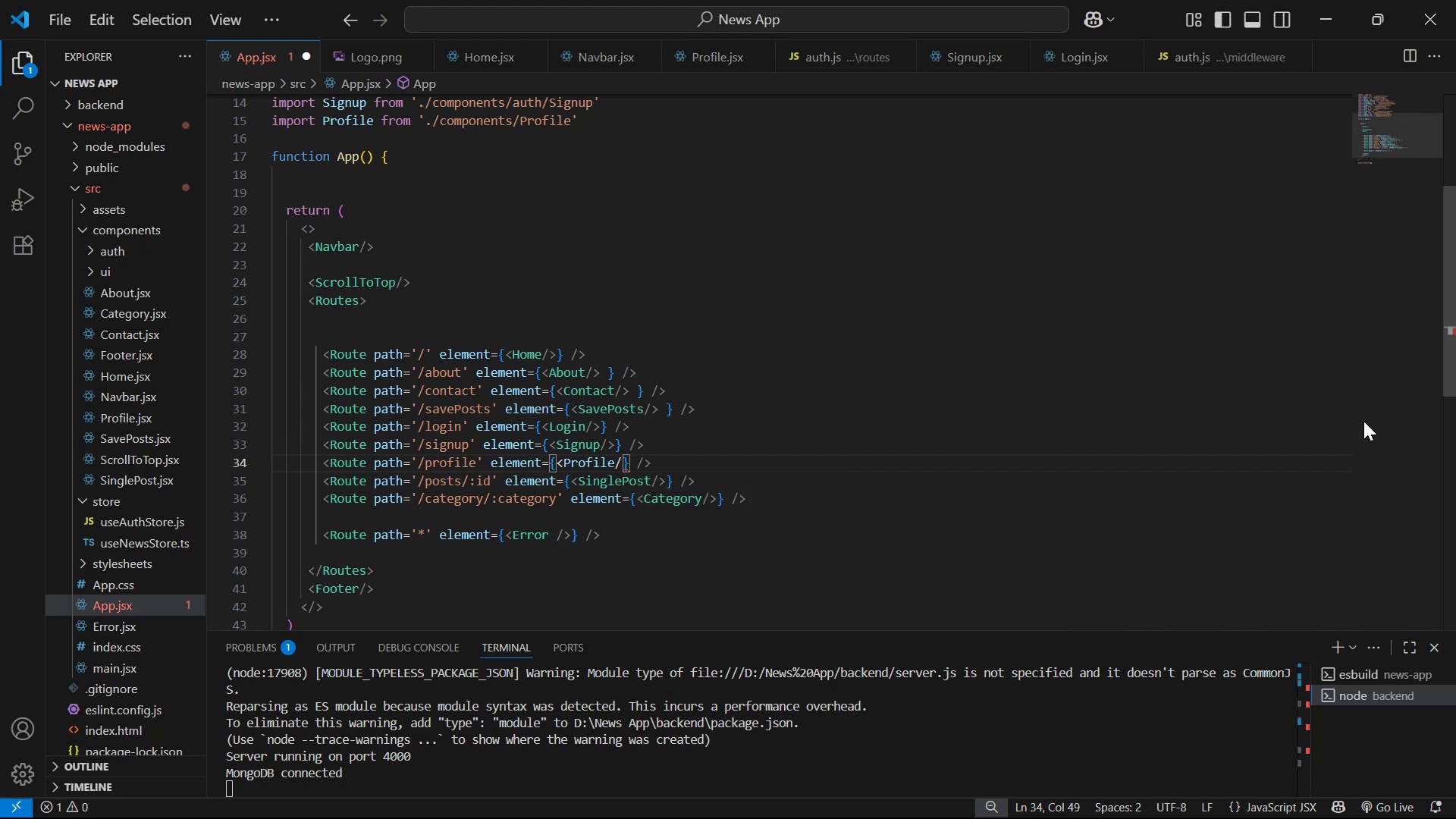 
key(Shift+Period)
 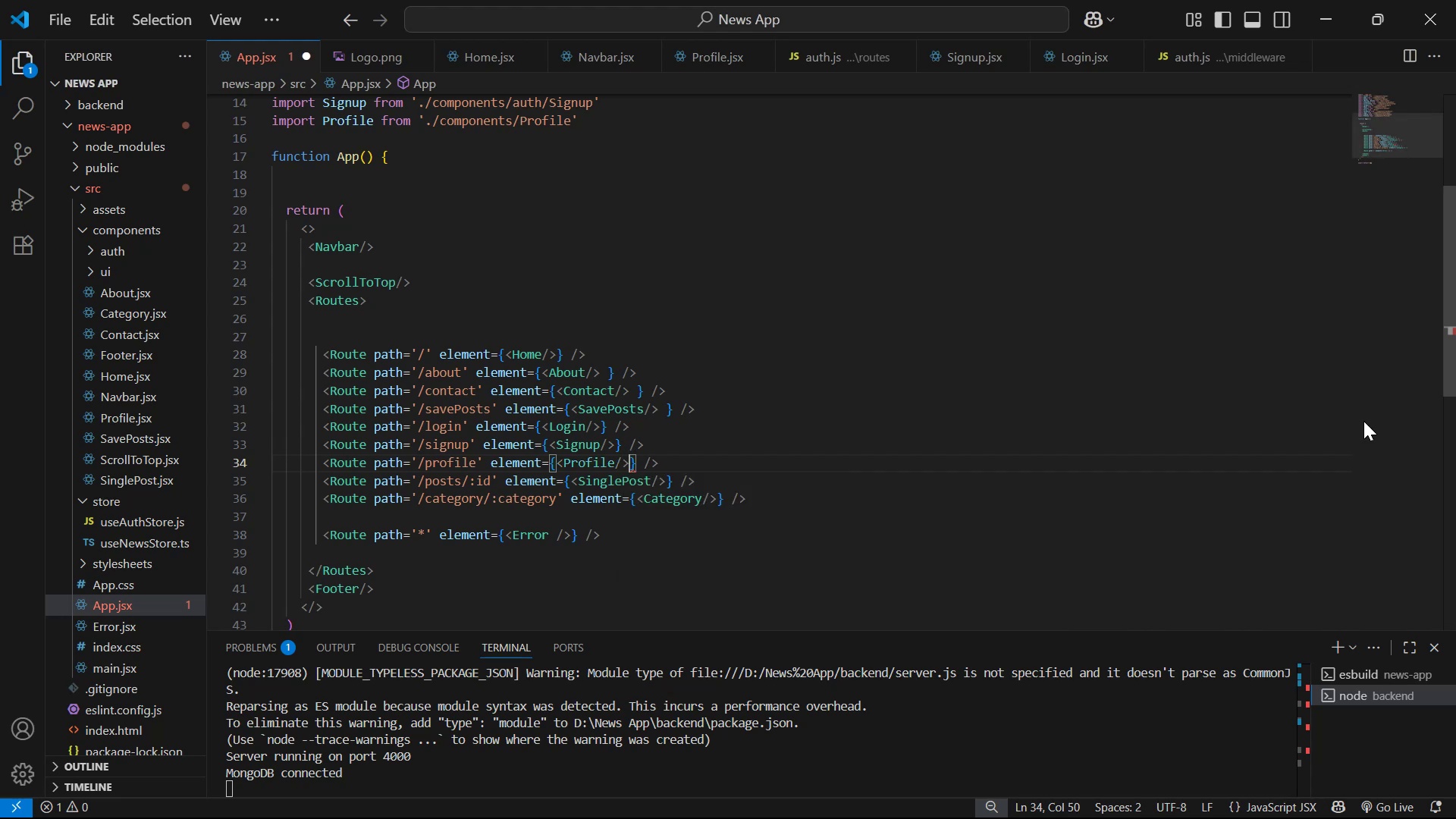 
key(Control+S)
 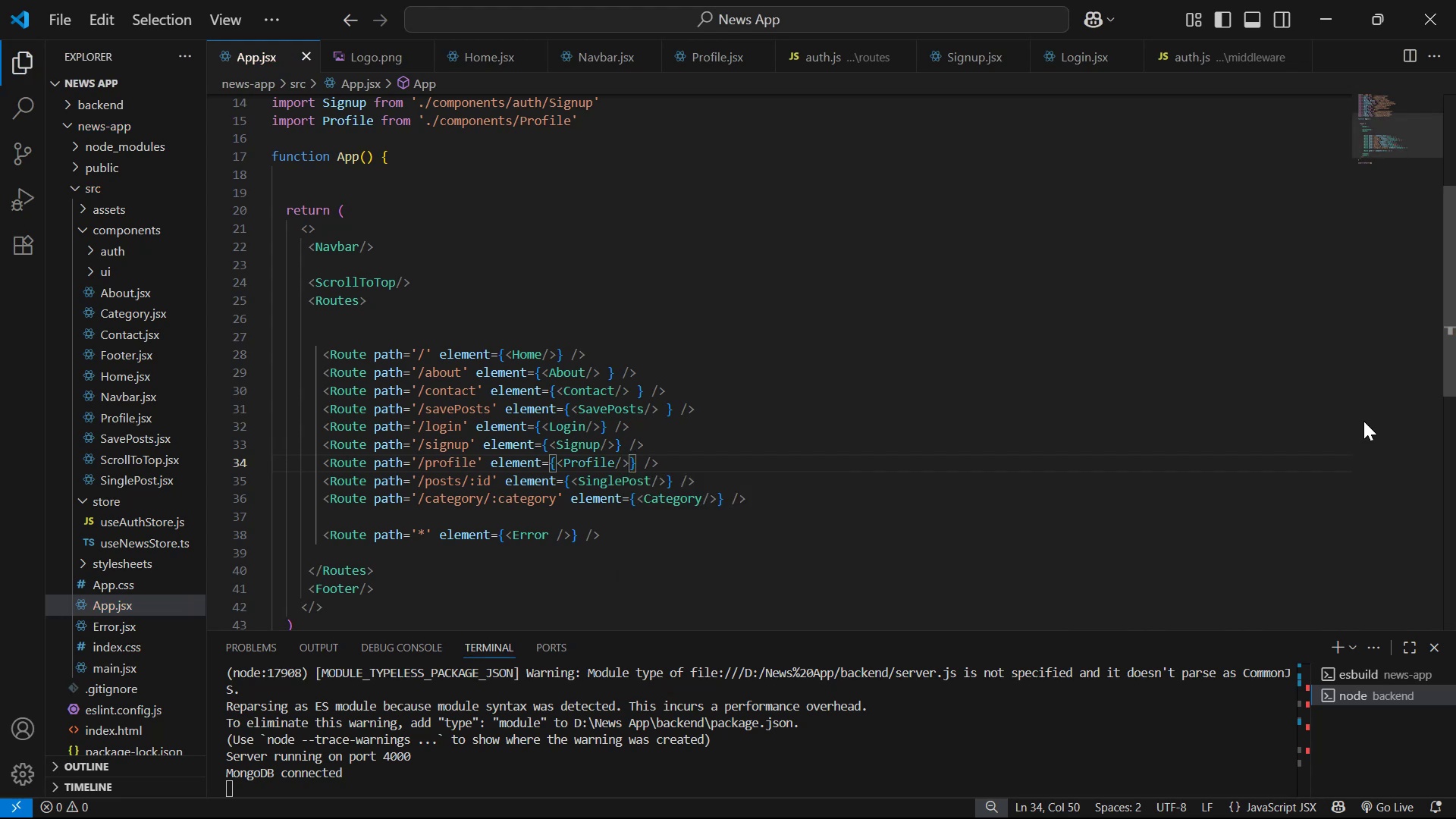 
wait(5.66)
 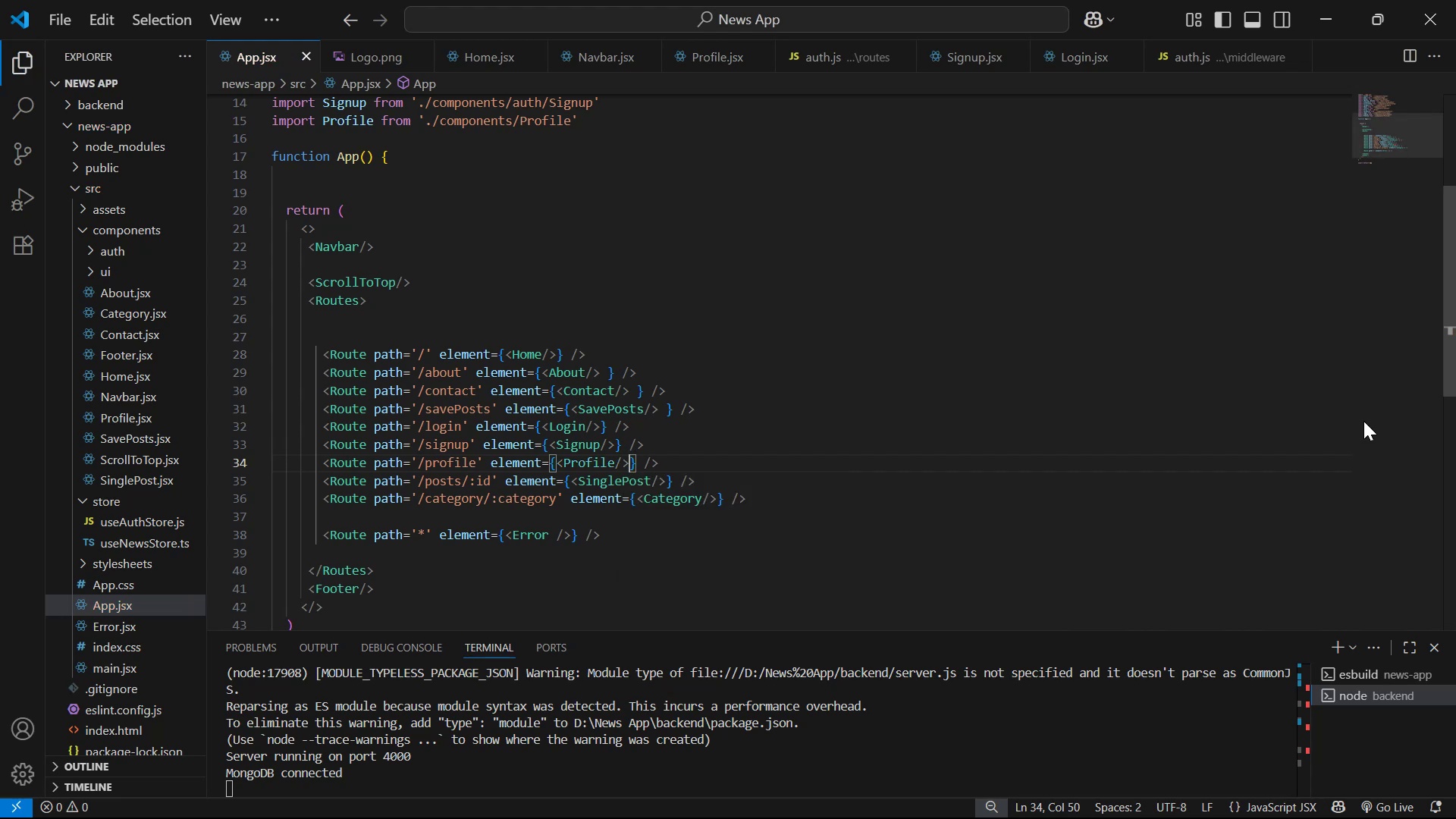 
left_click([1348, 673])
 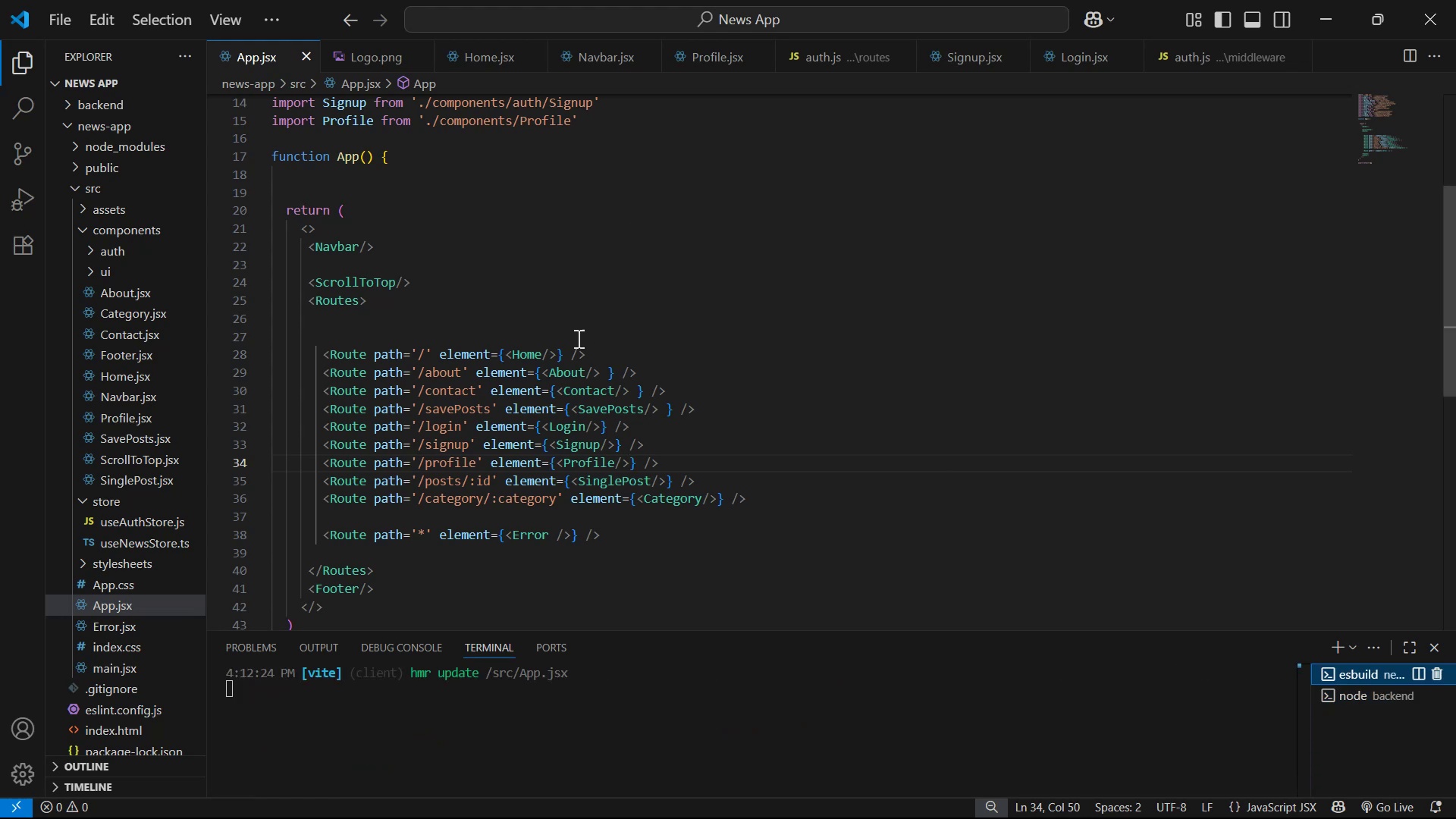 
left_click([159, 401])
 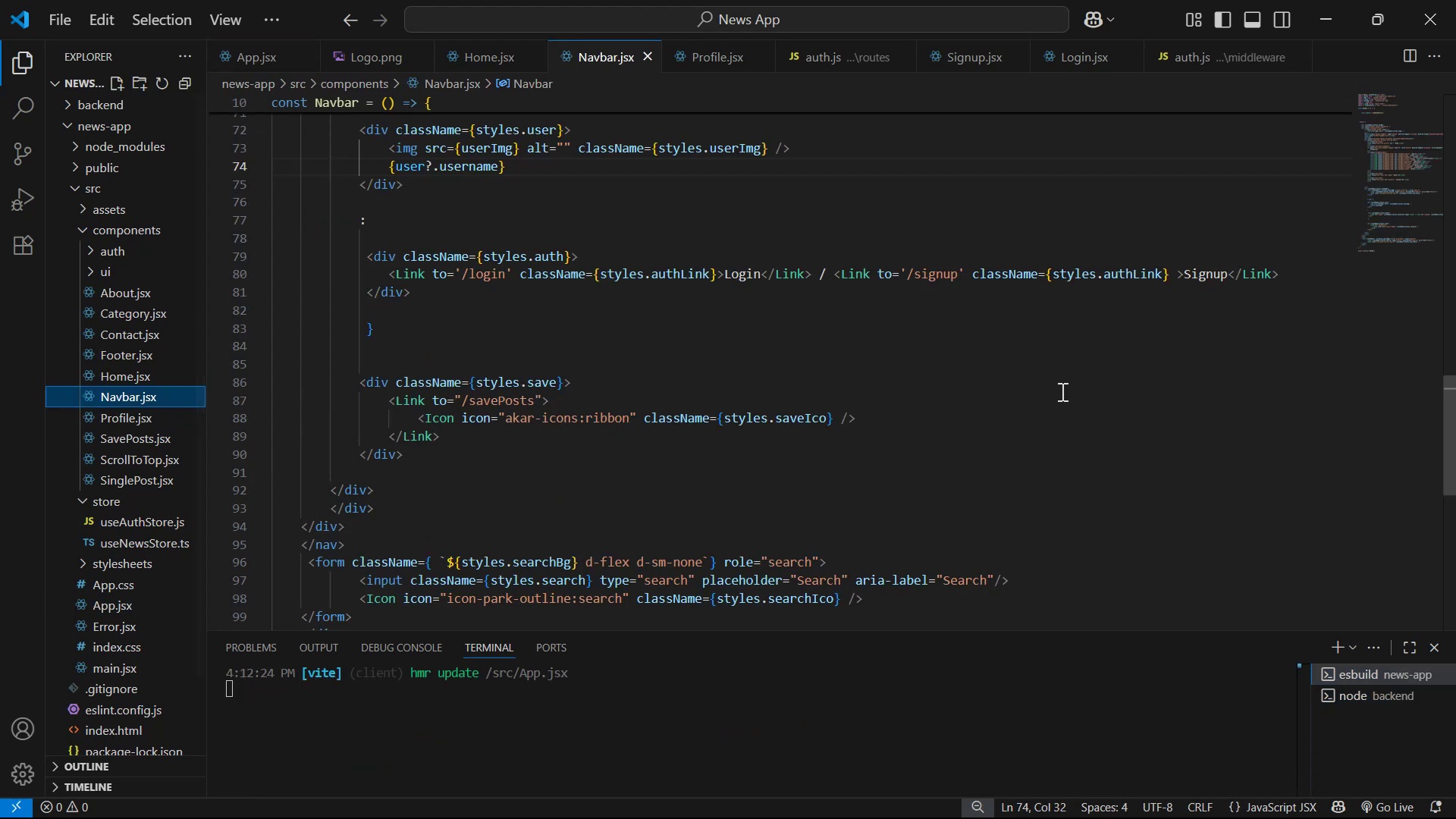 
scroll: coordinate [1073, 278], scroll_direction: up, amount: 4.0
 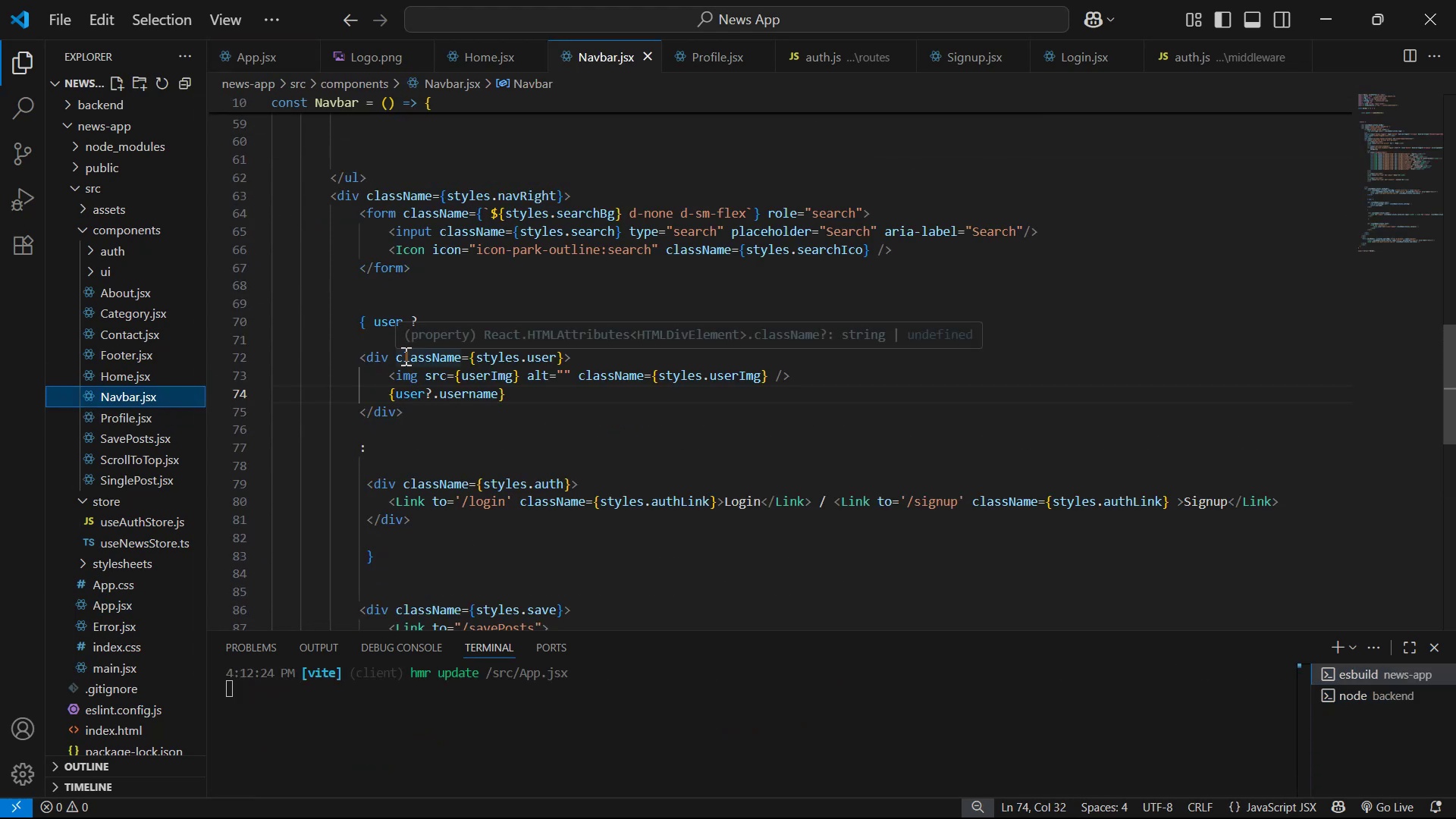 
left_click([386, 358])
 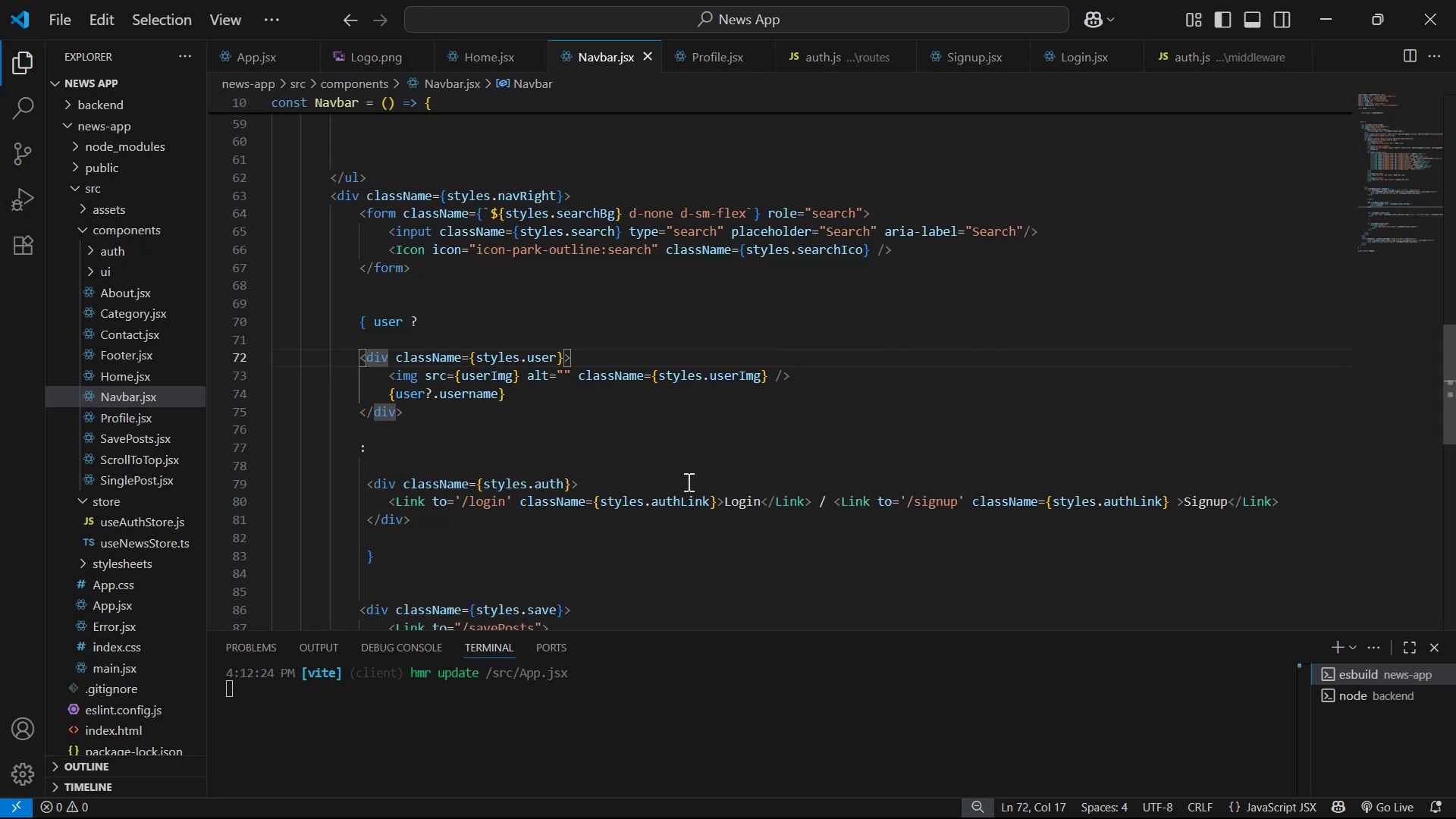 
key(Backspace)
key(Backspace)
key(Backspace)
type(Ln)
key(Backspace)
type(ink)
 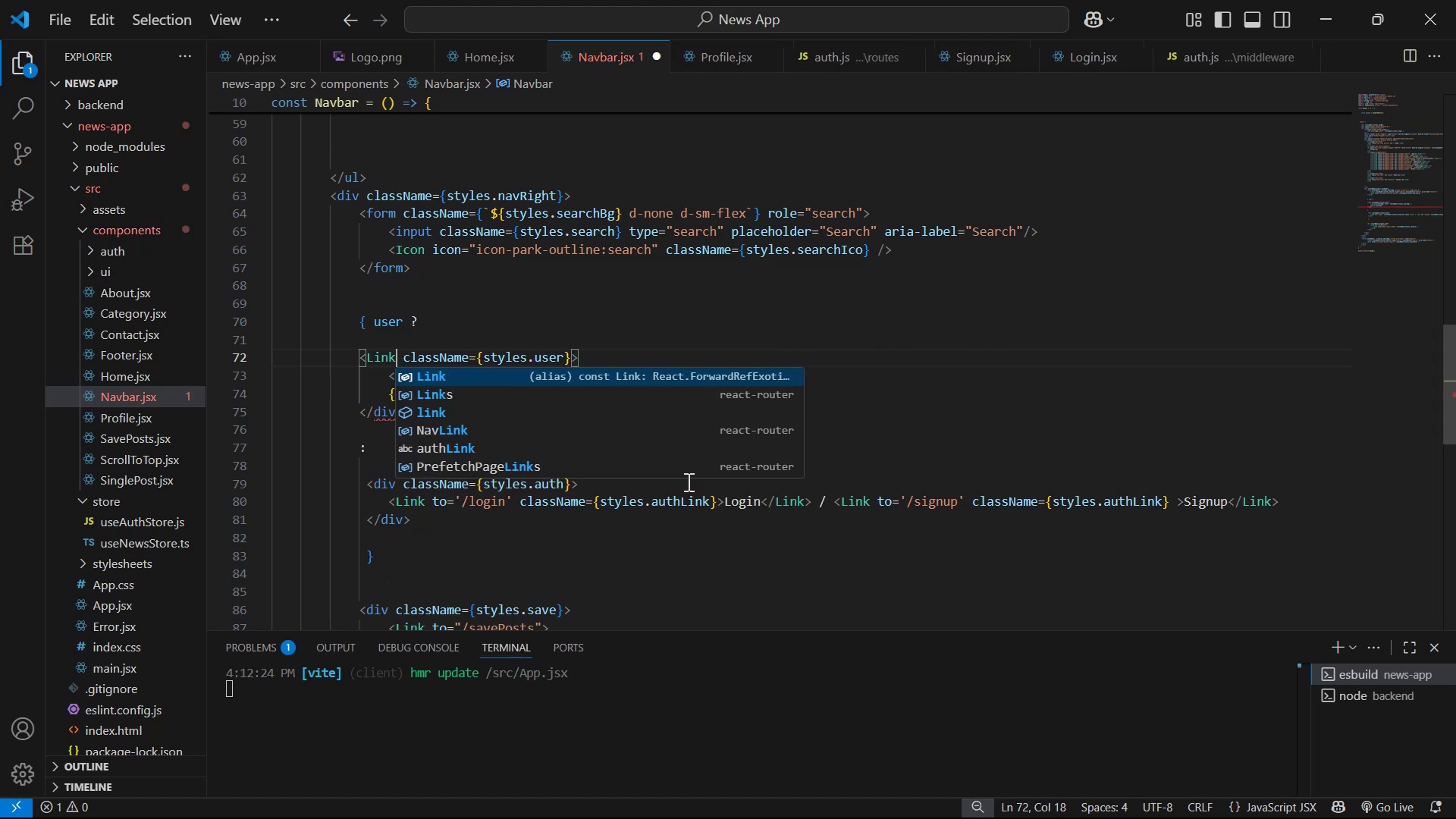 
left_click([679, 317])
 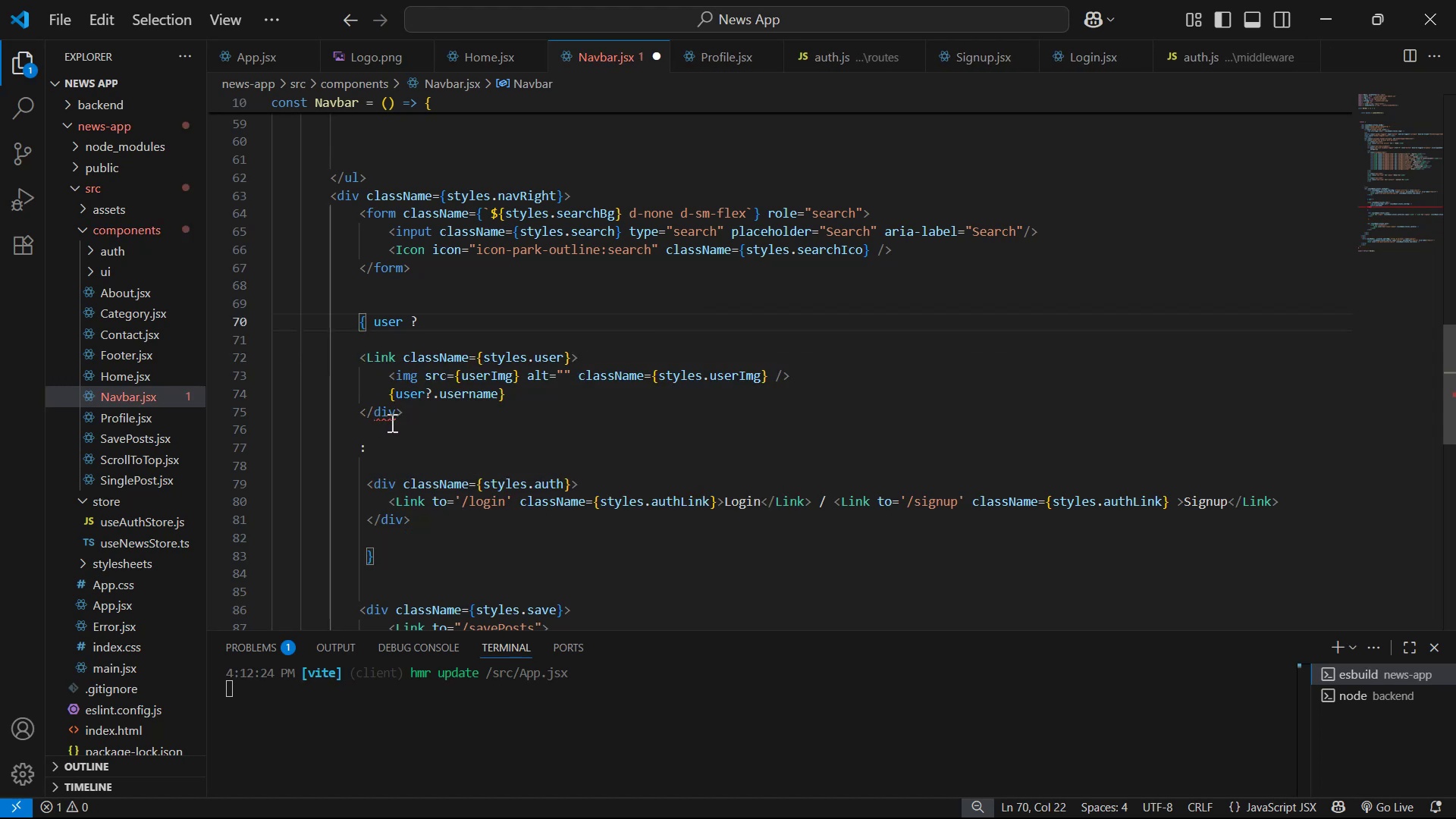 
left_click([396, 415])
 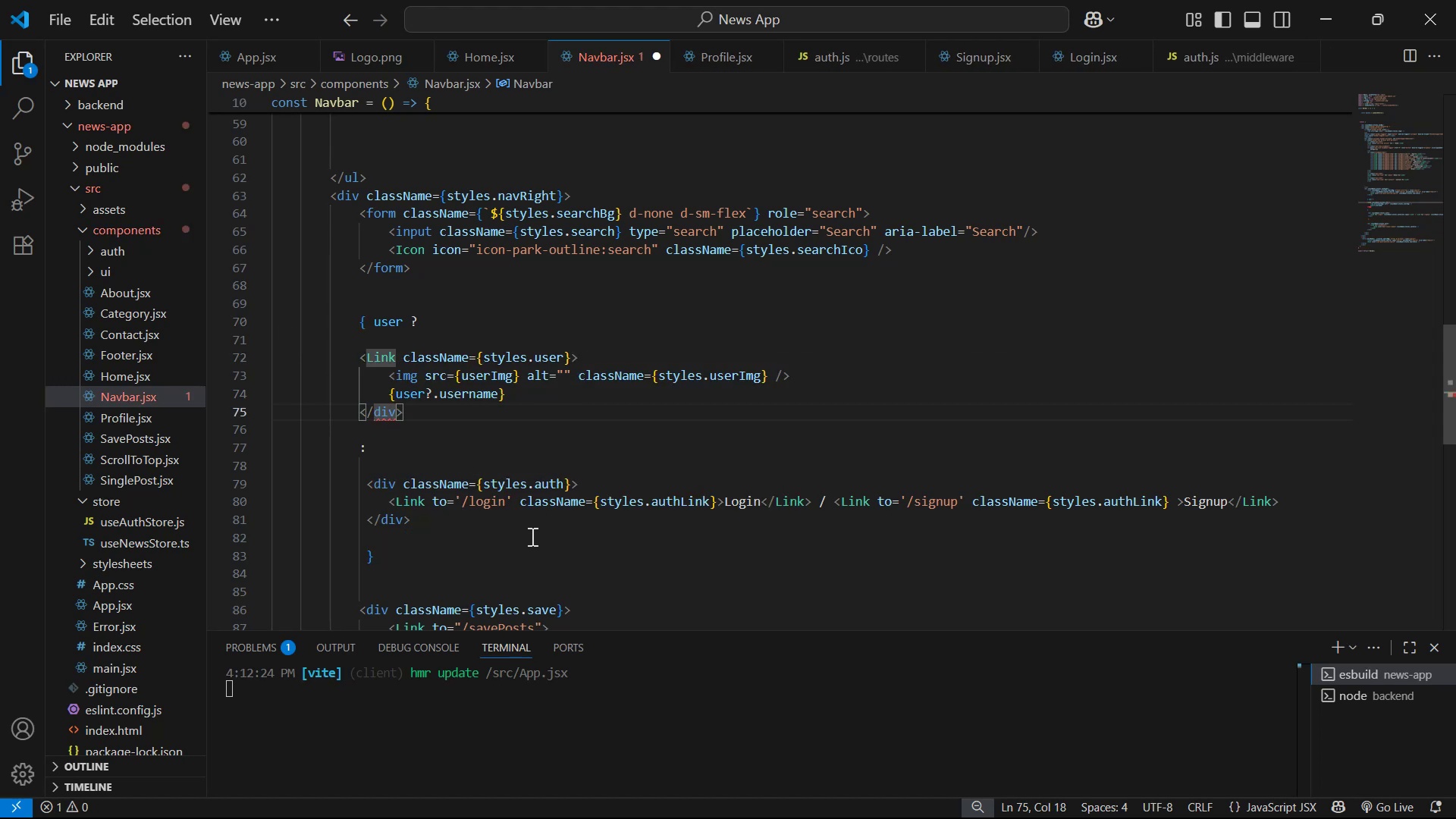 
key(Backspace)
key(Backspace)
key(Backspace)
type(Link)
 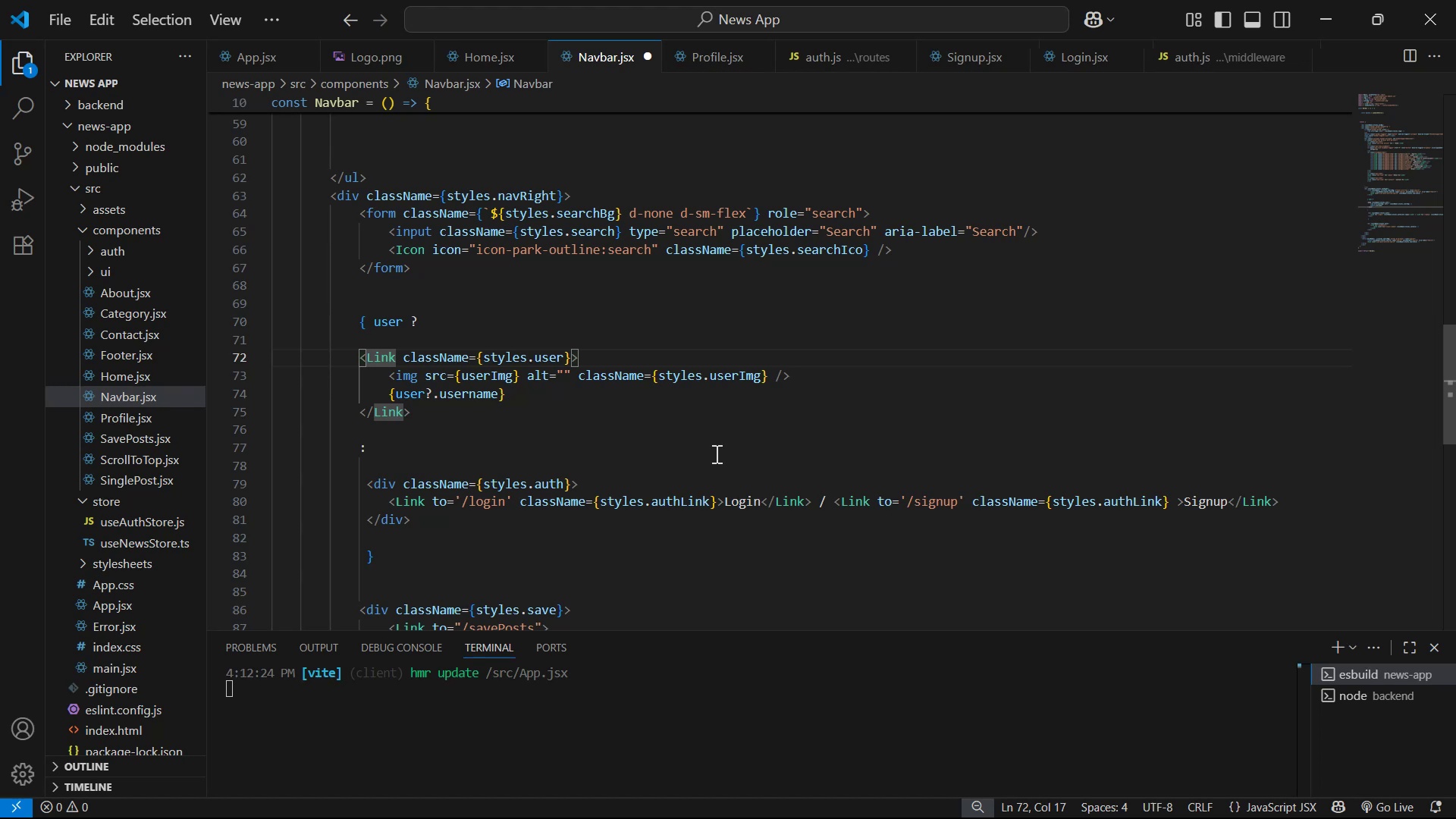 
key(ArrowRight)
 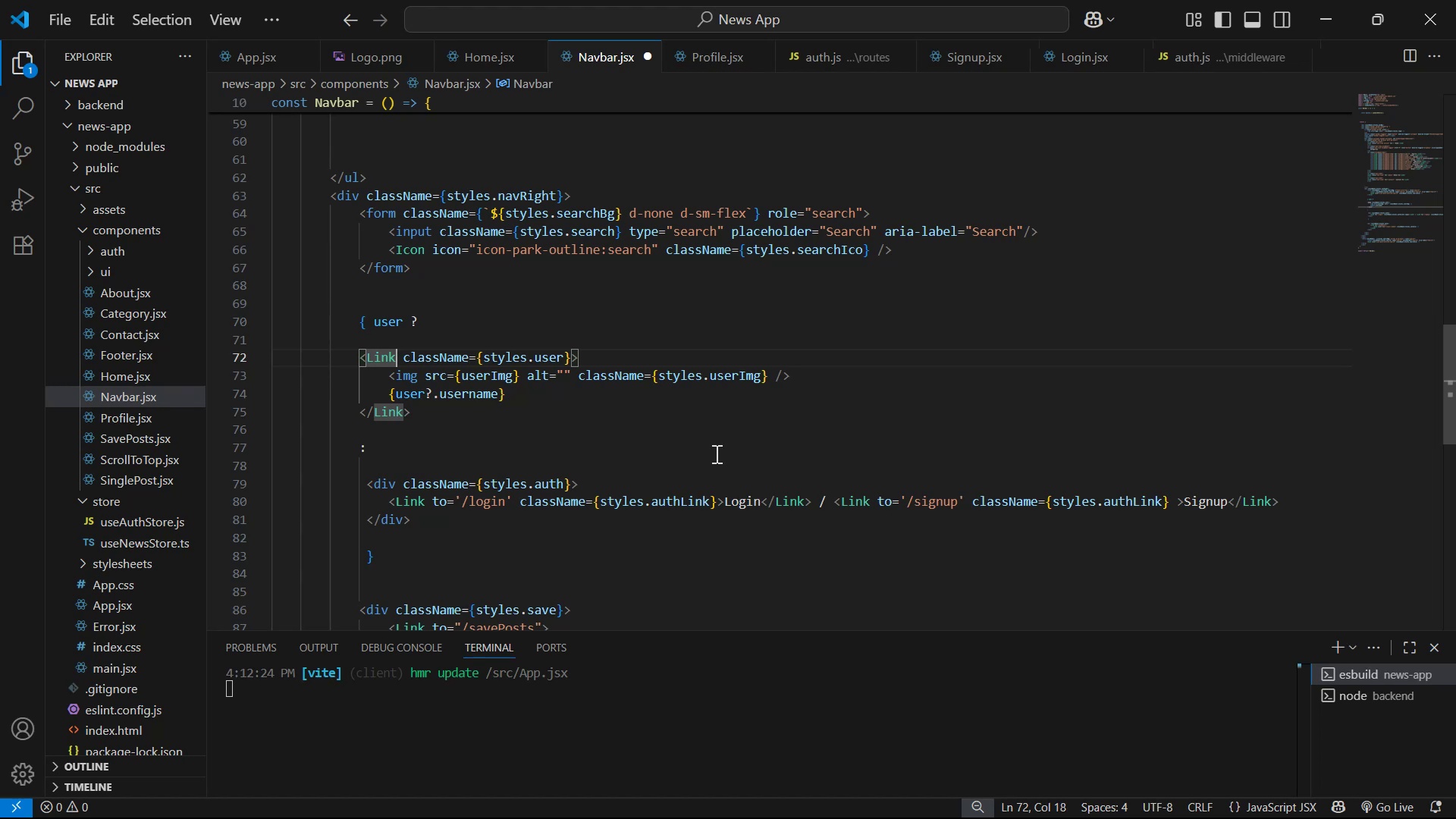 
type( to='/profile)
 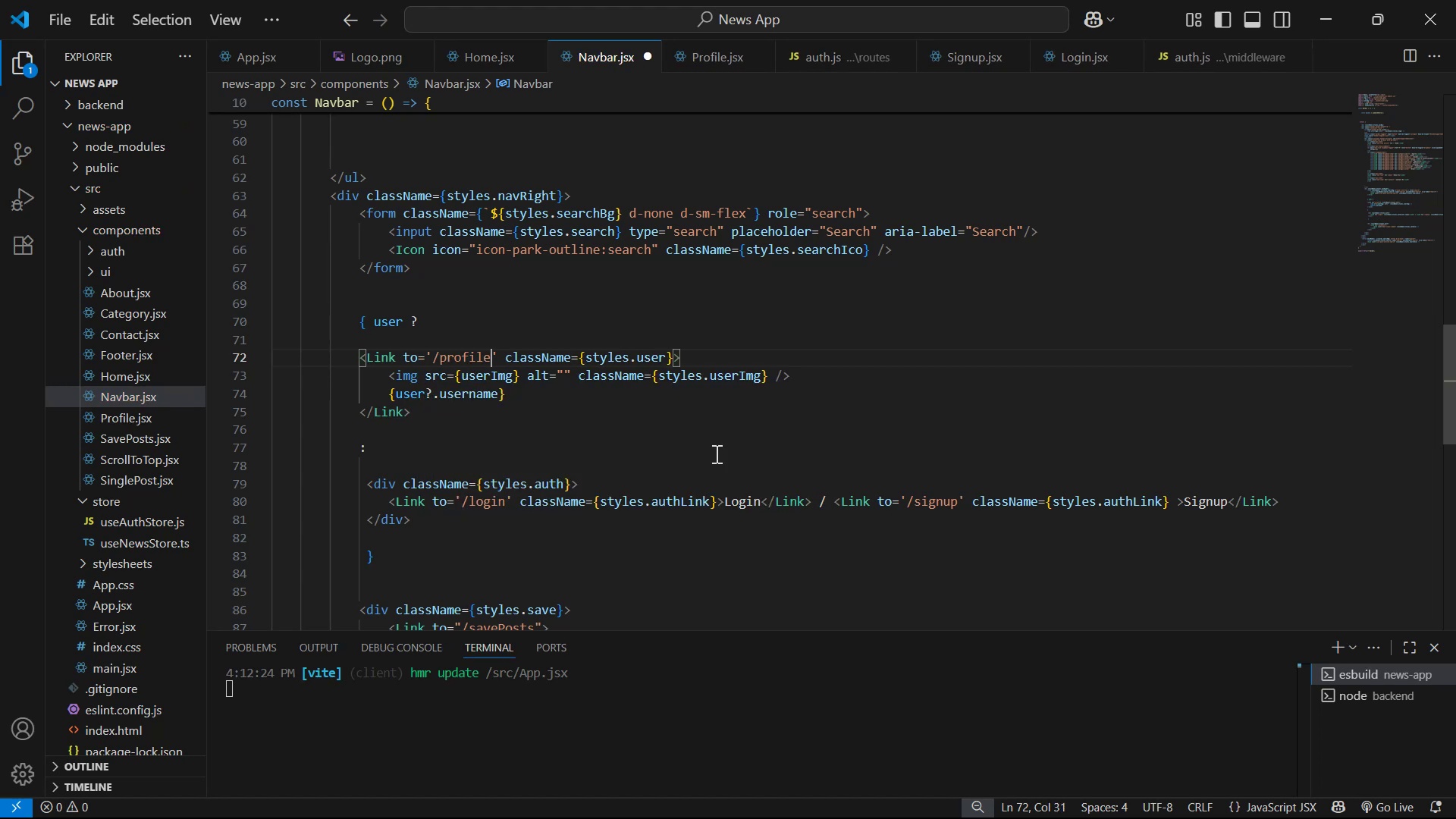 
key(Control+S)
 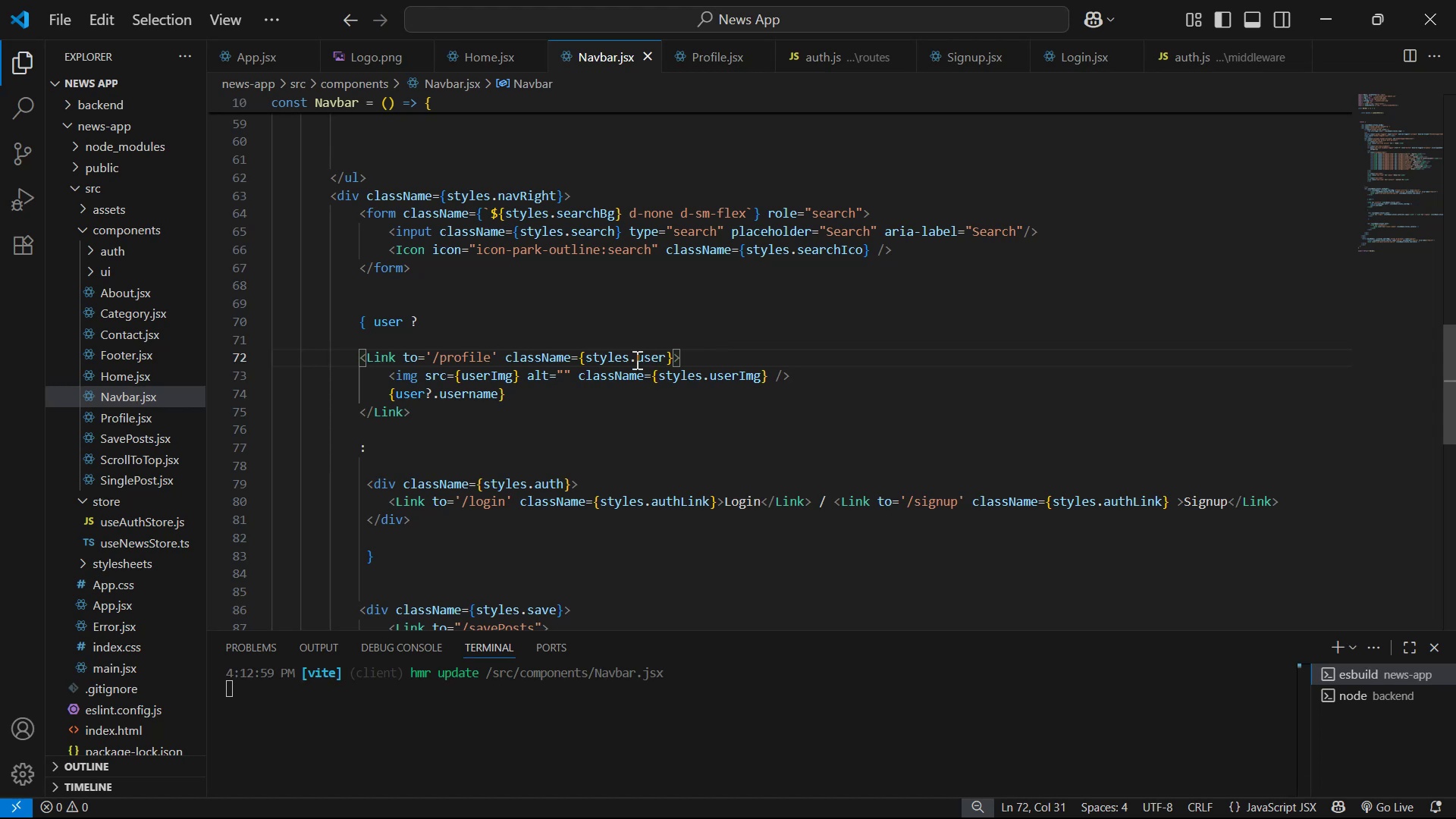 
left_click_drag(start_coordinate=[628, 356], to_coordinate=[664, 356])
 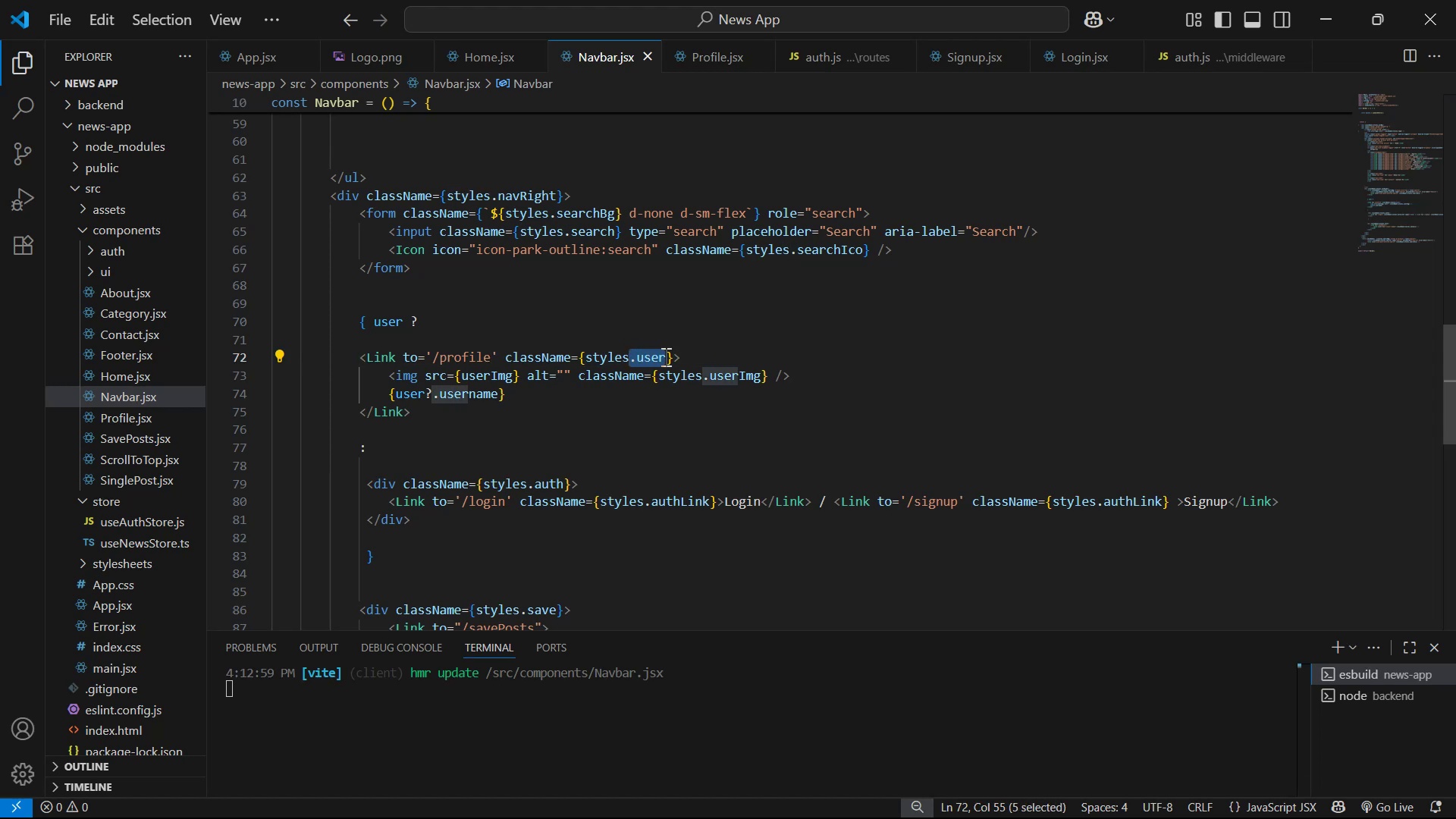 
double_click([664, 356])
 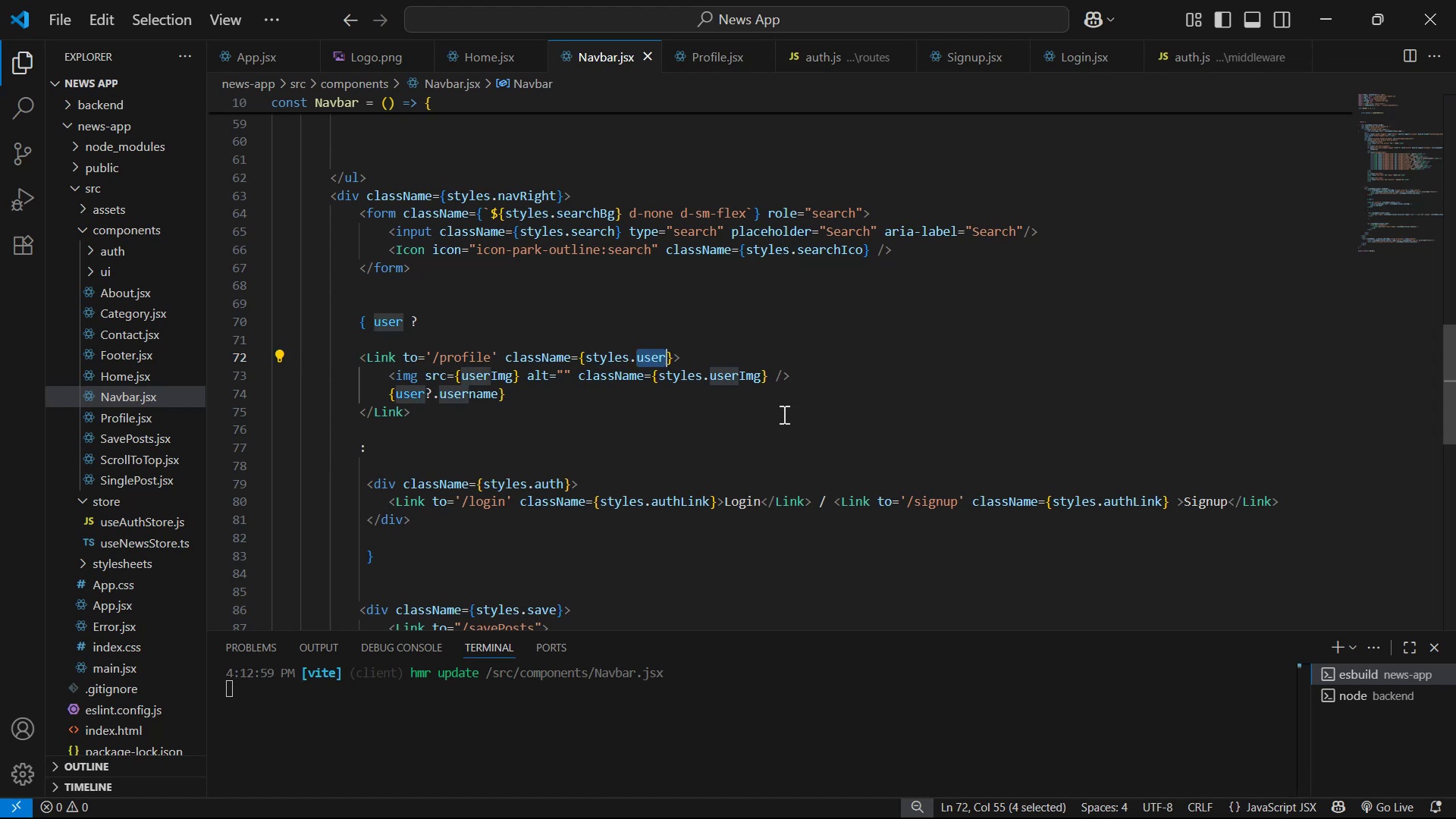 
key(Control+C)
 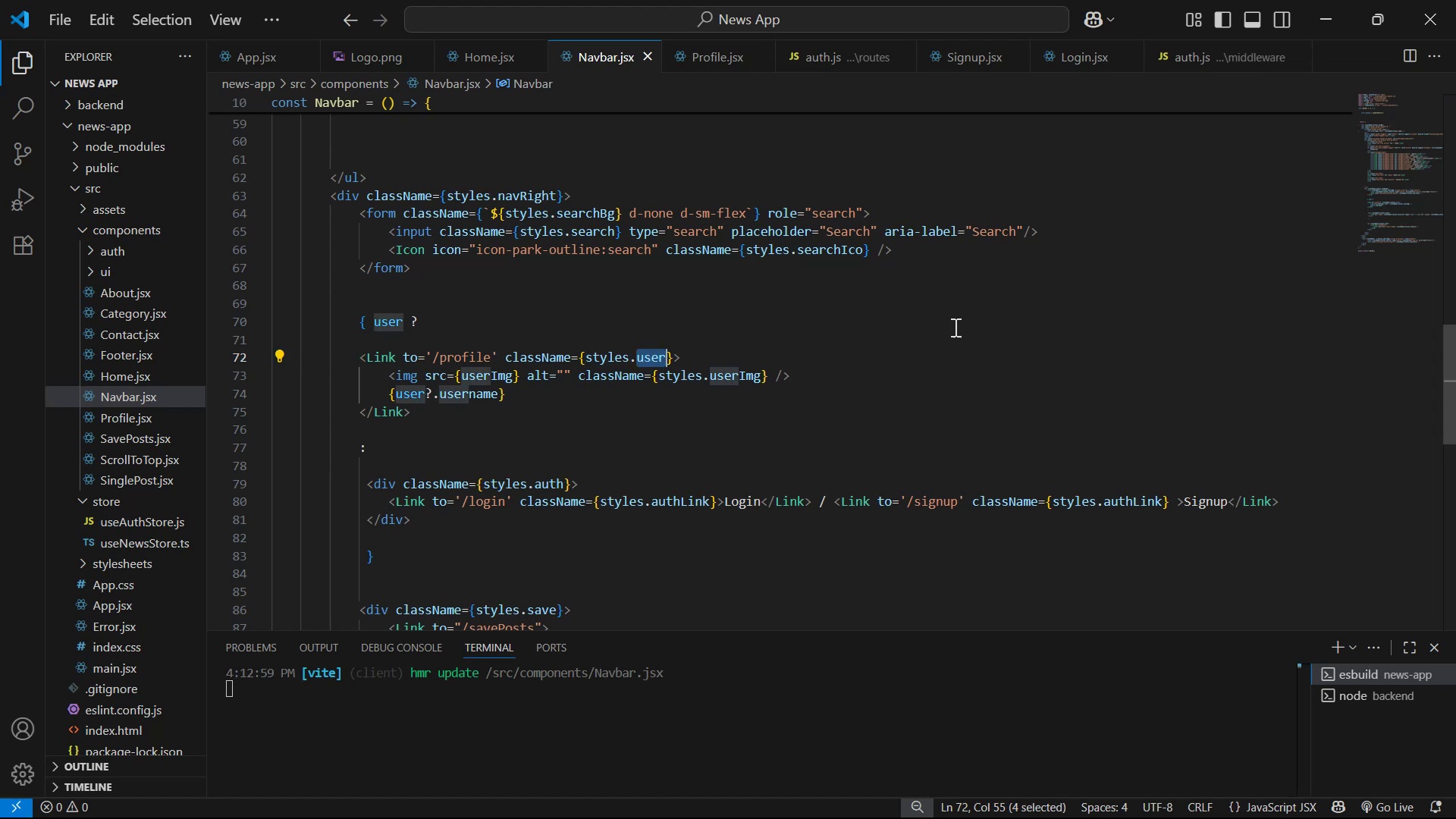 
key(Control+C)
 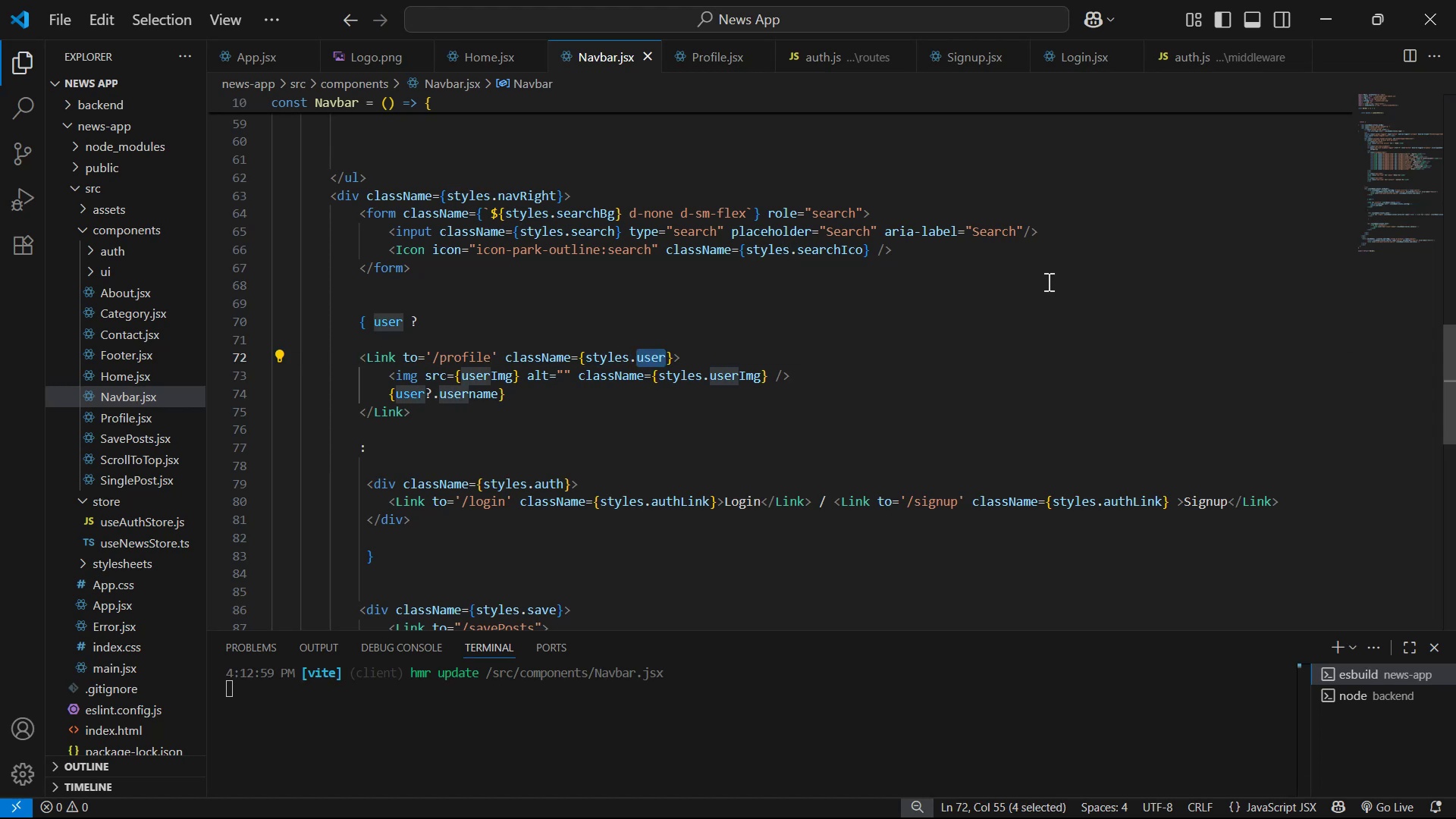 
key(Control+C)
 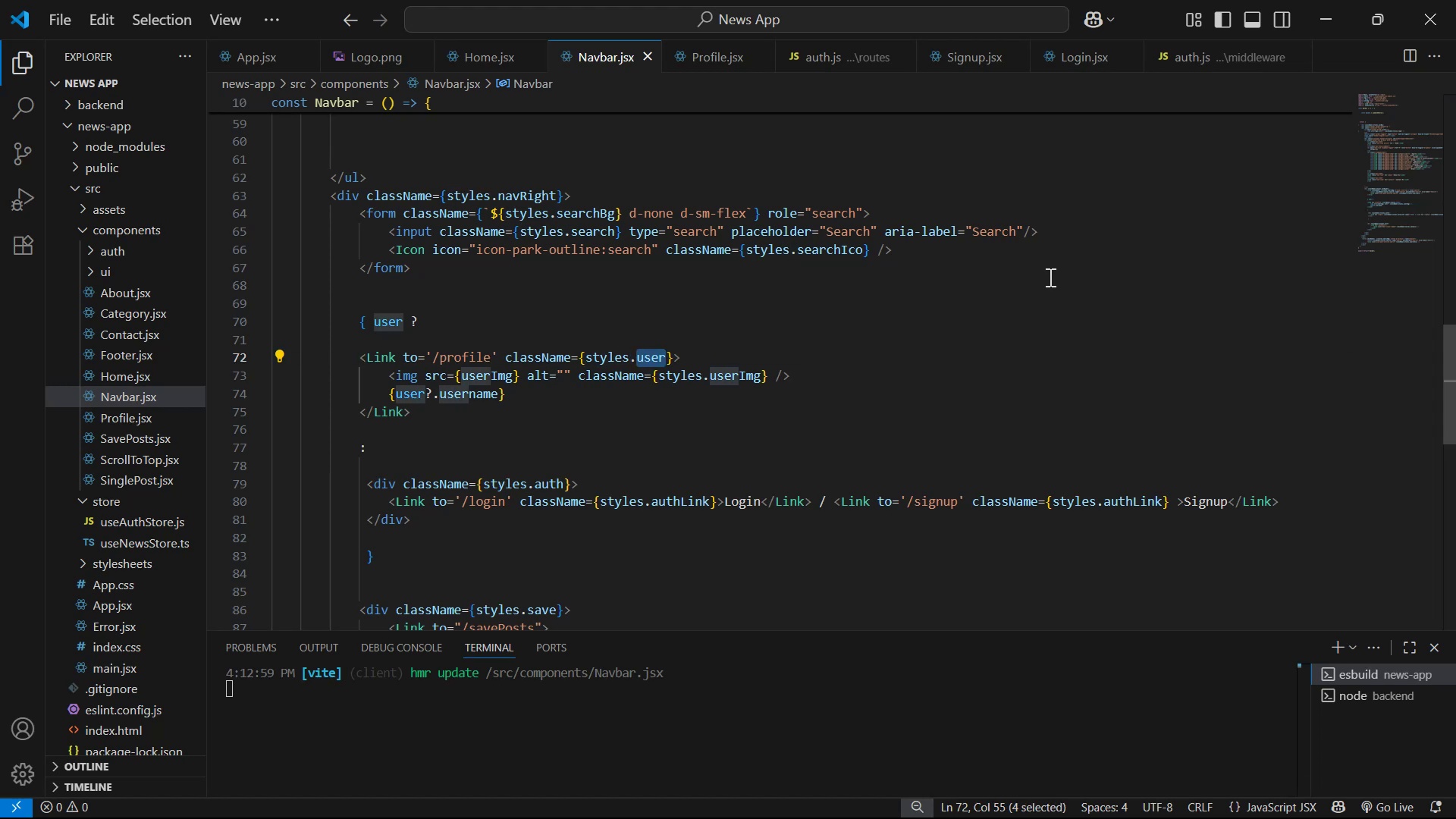 
key(Control+C)
 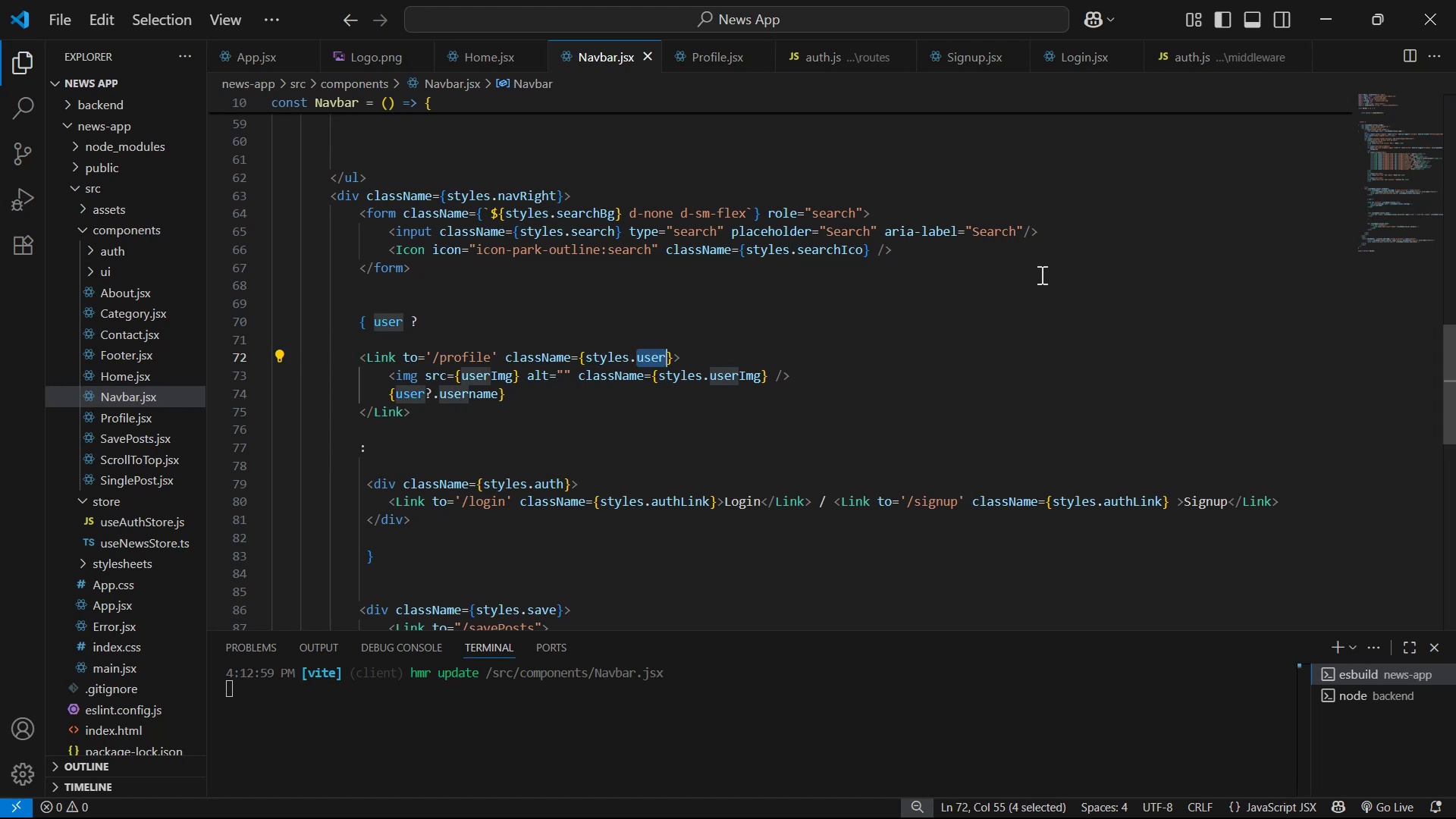 
key(Control+C)
 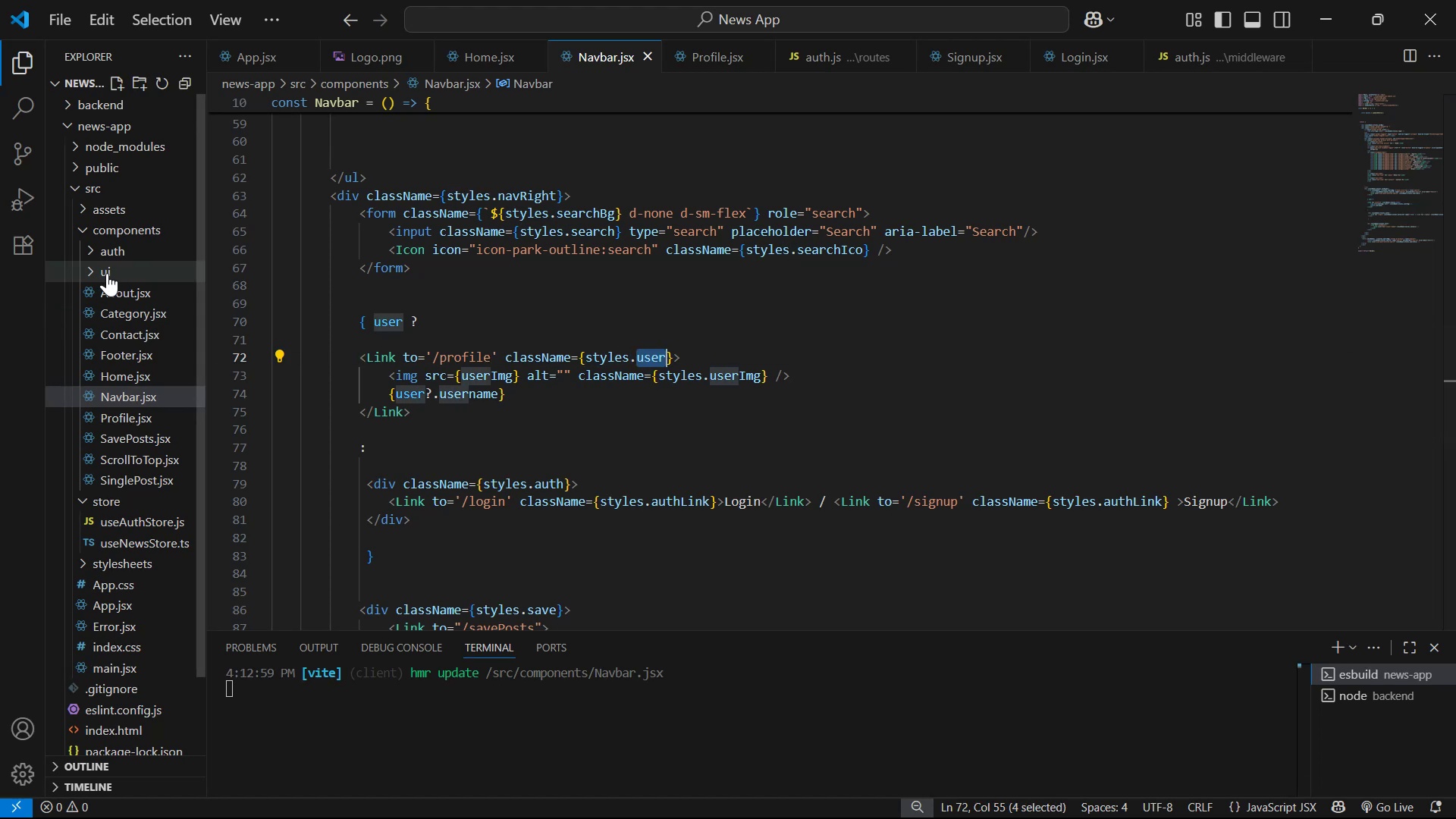 
scroll: coordinate [107, 273], scroll_direction: up, amount: 1.0
 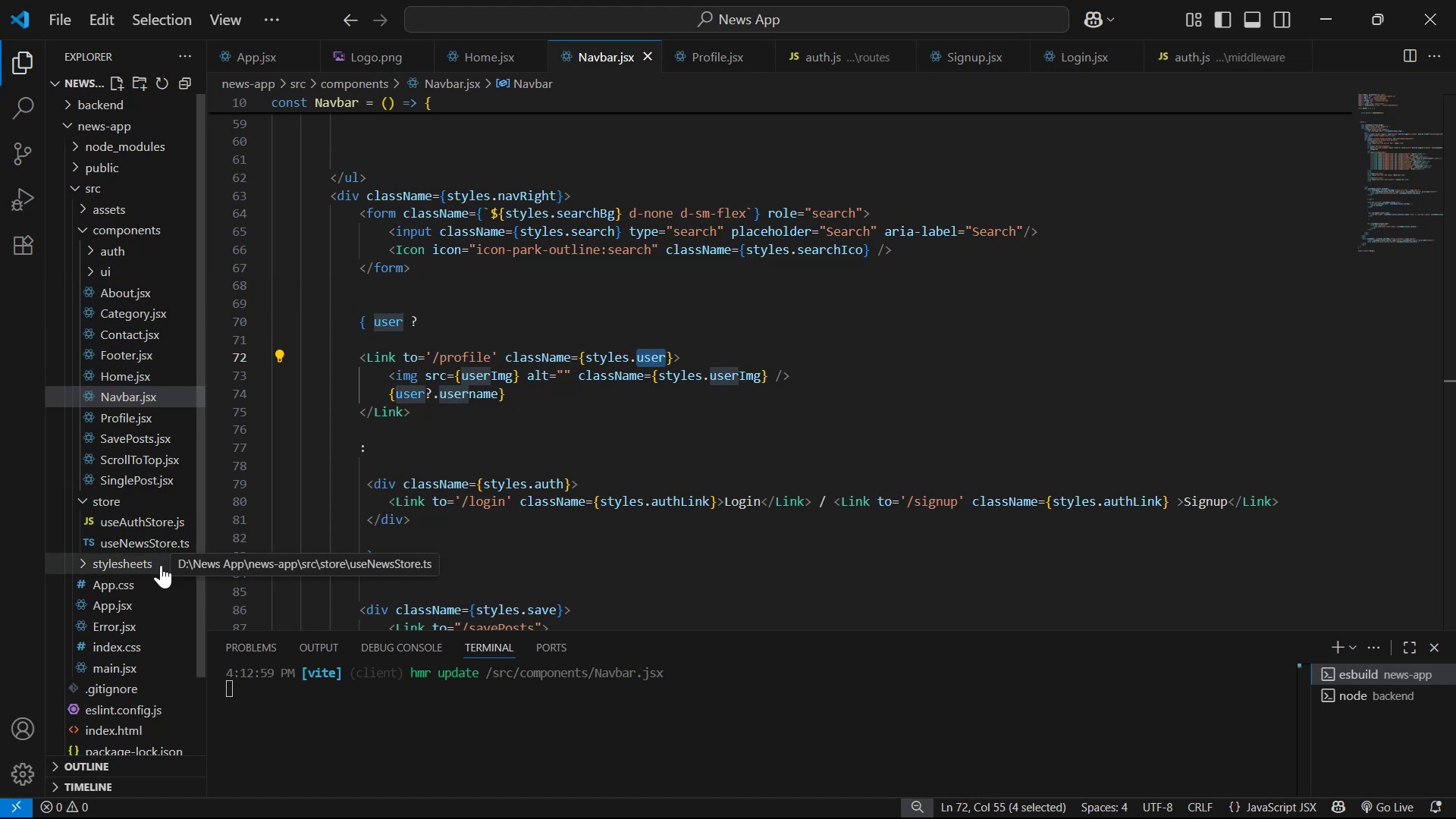 
left_click([161, 568])
 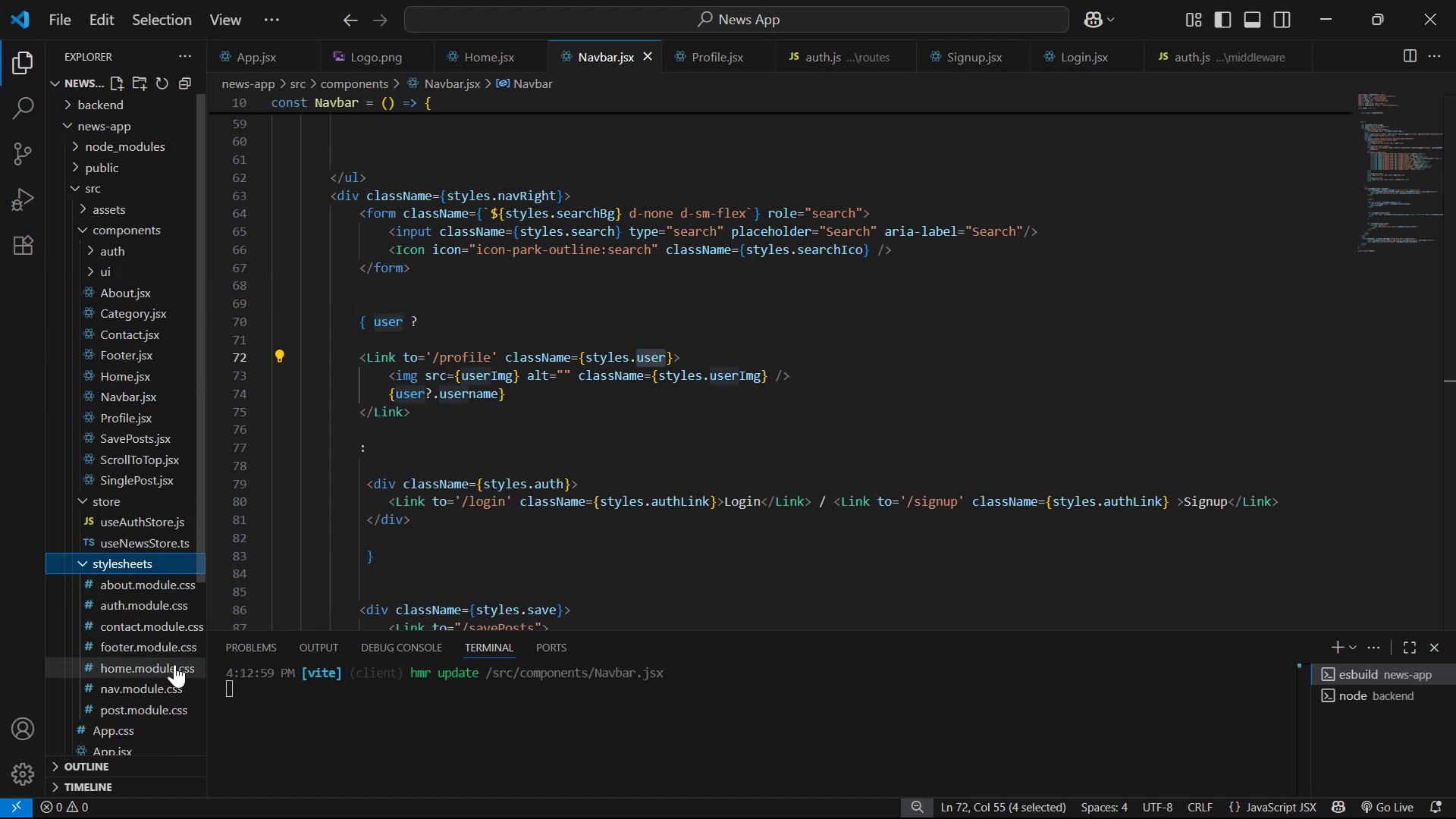 
left_click([170, 683])
 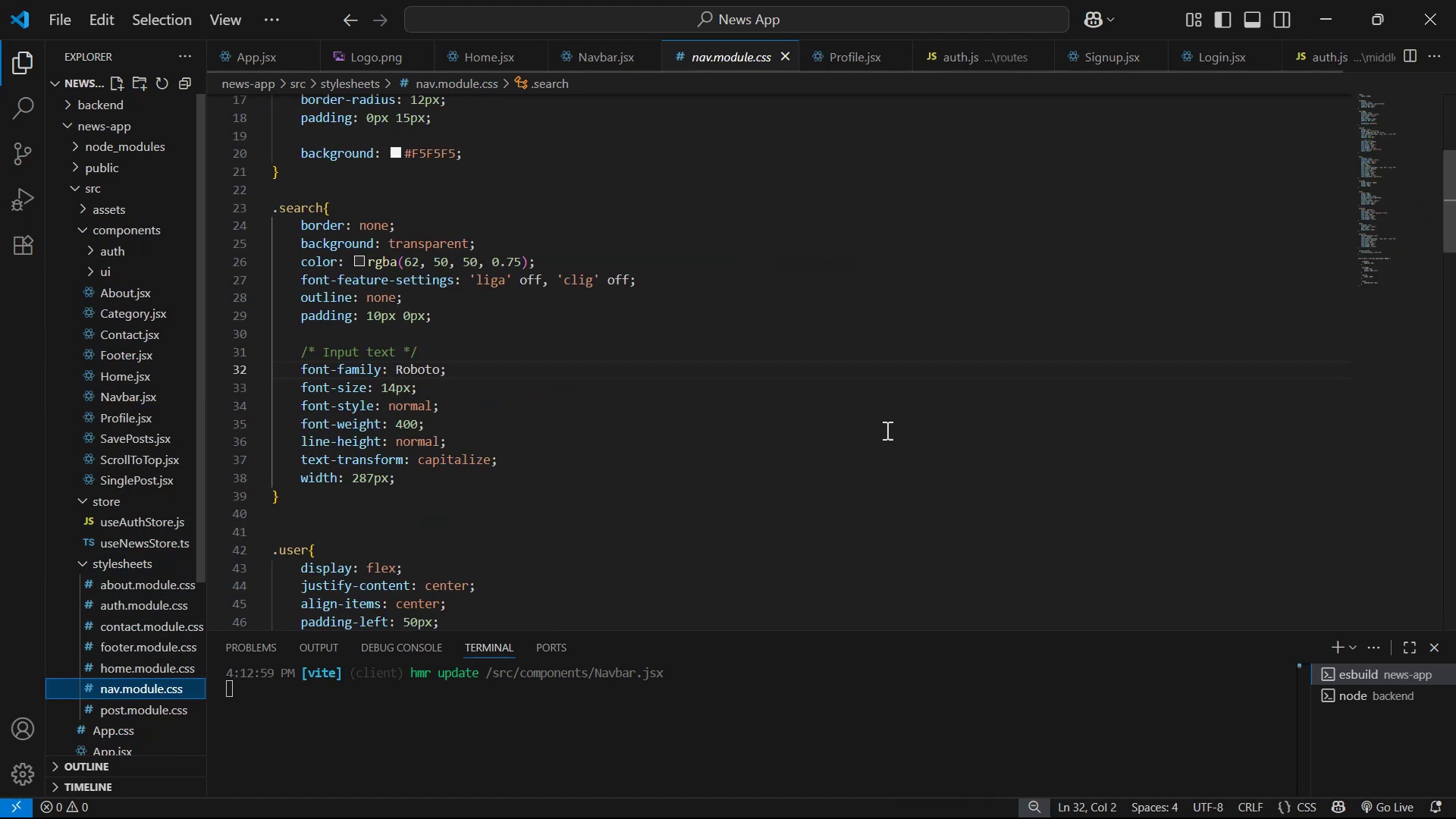 
left_click([1085, 393])
 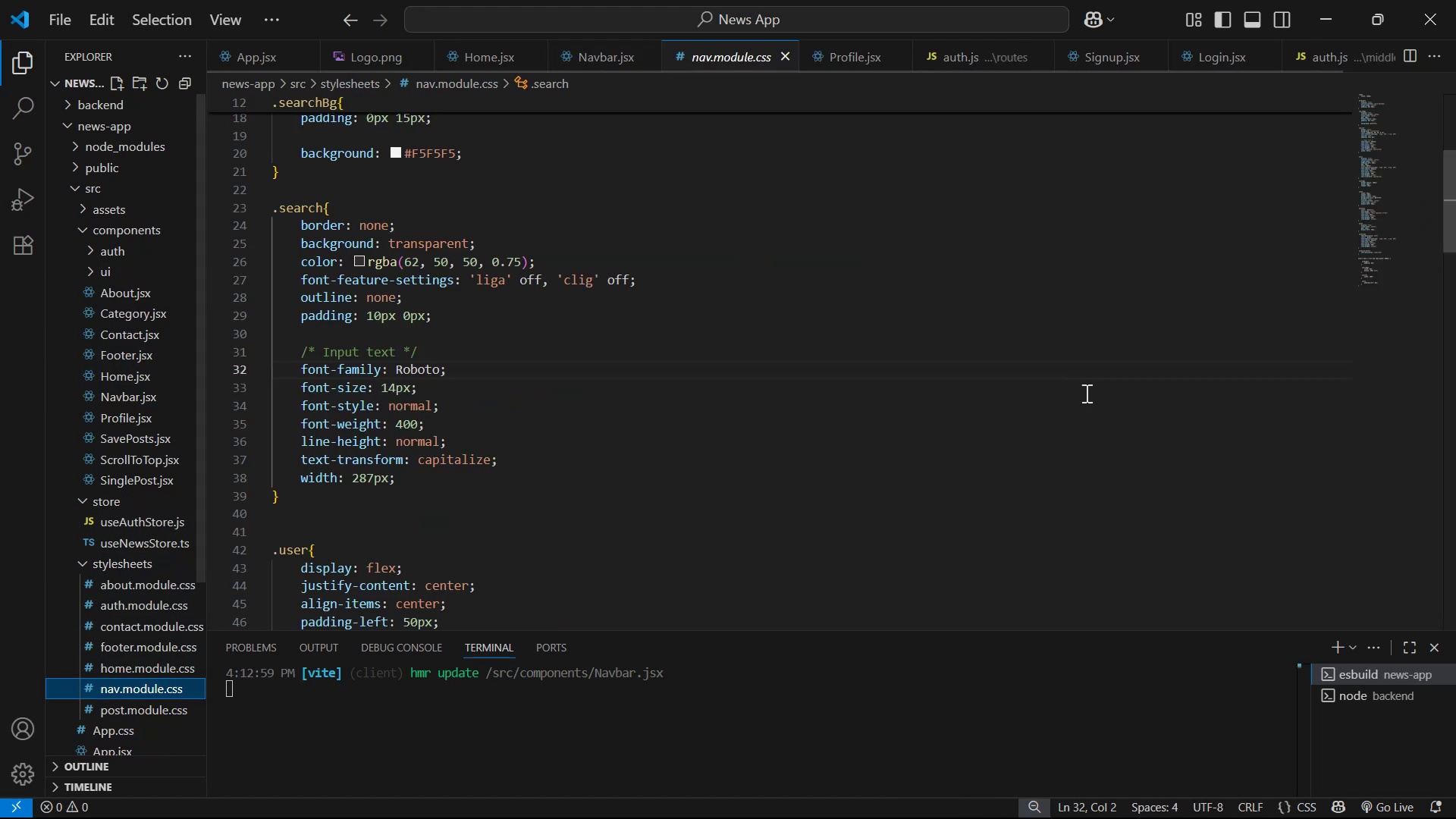 
key(Control+F)
 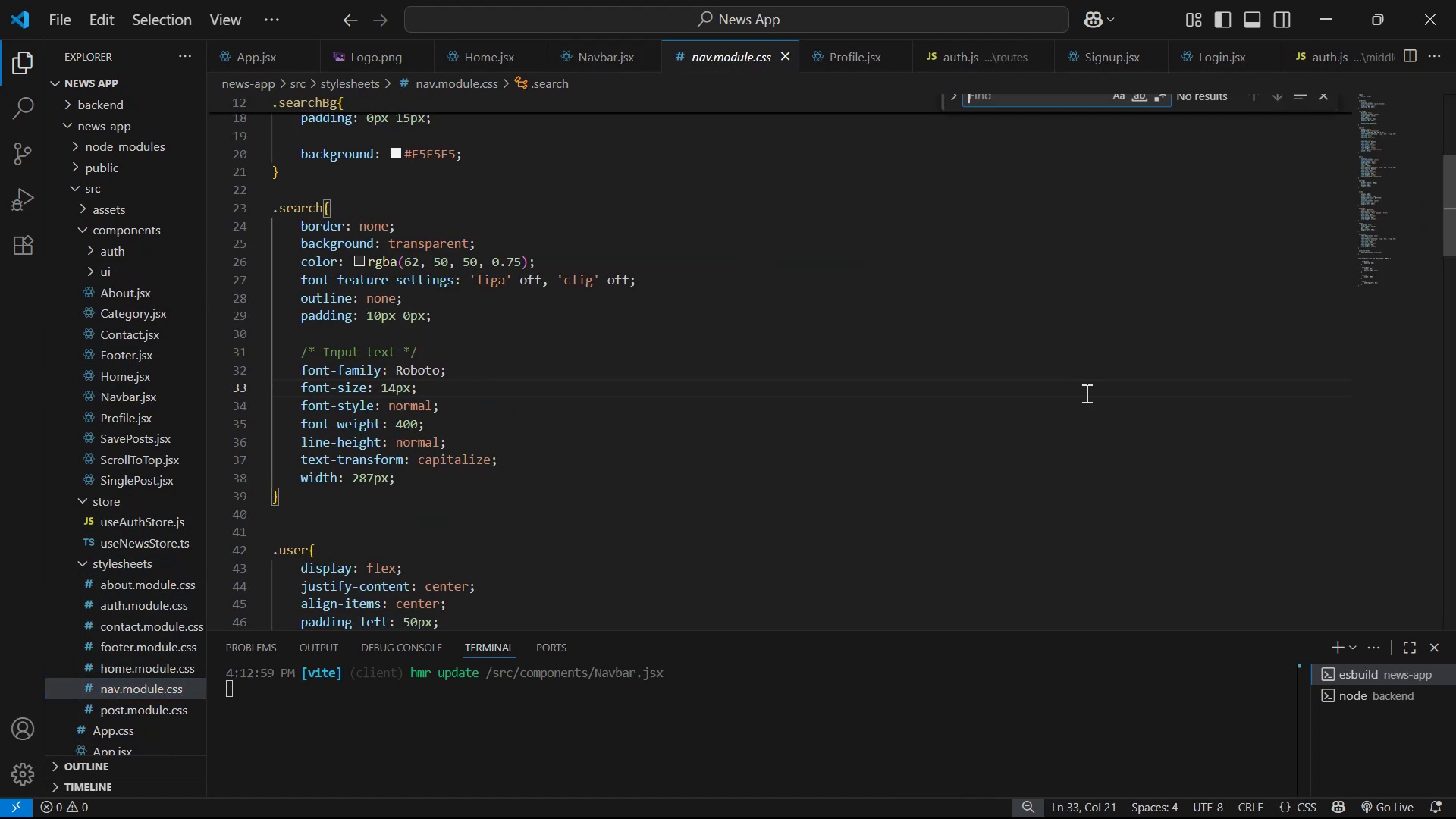 
key(Control+V)
 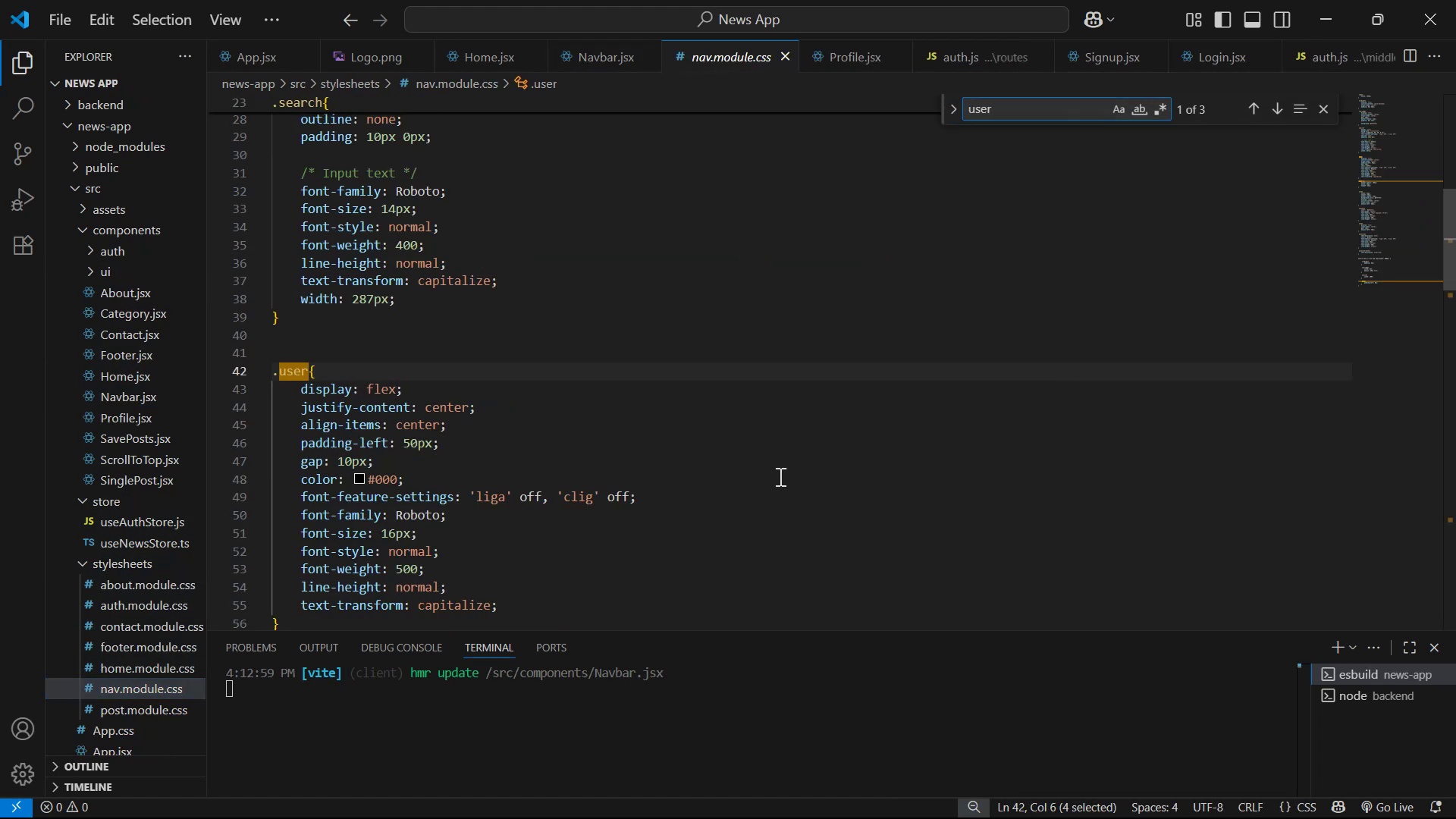 
scroll: coordinate [723, 435], scroll_direction: down, amount: 3.0
 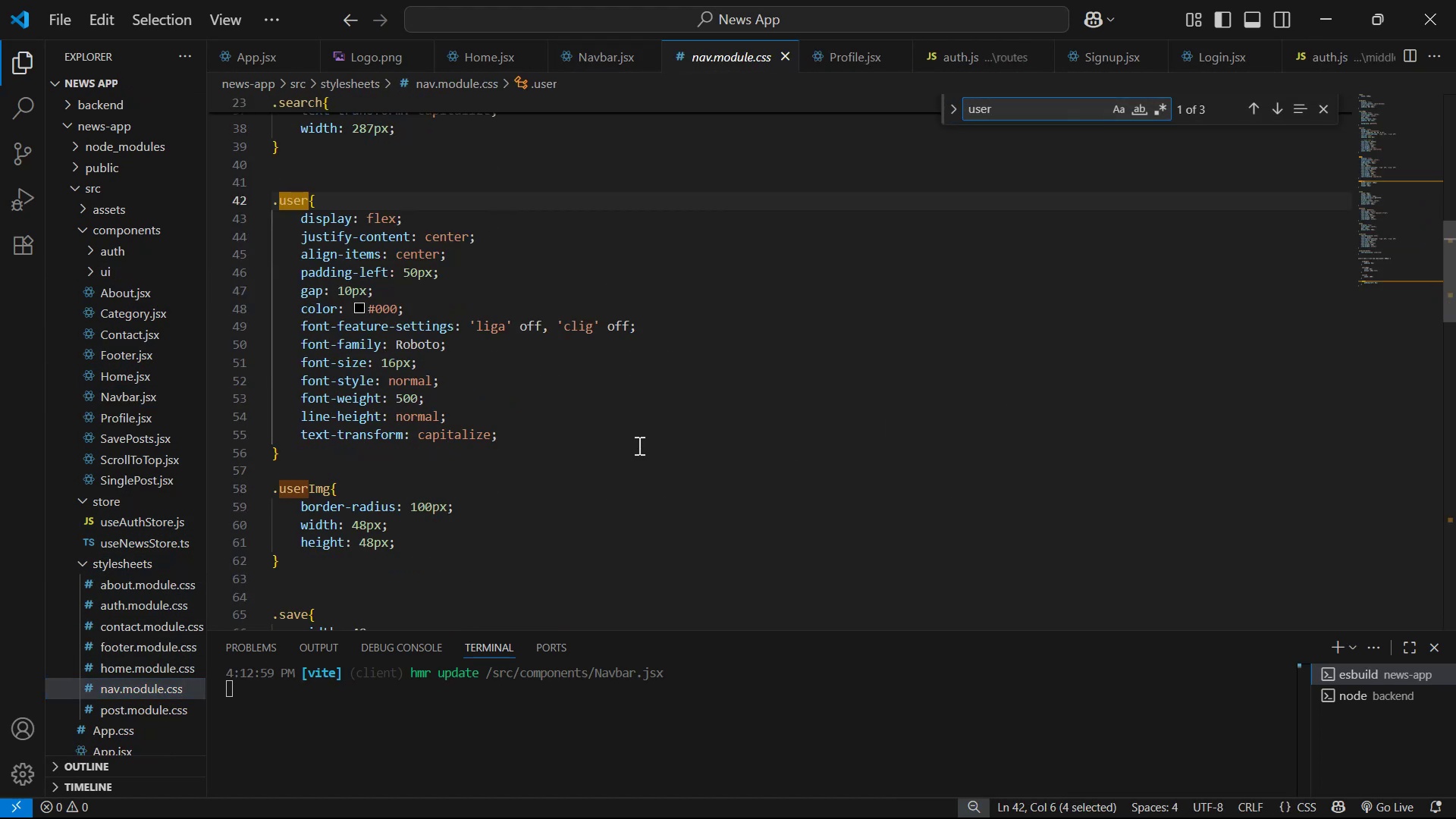 
left_click([629, 447])
 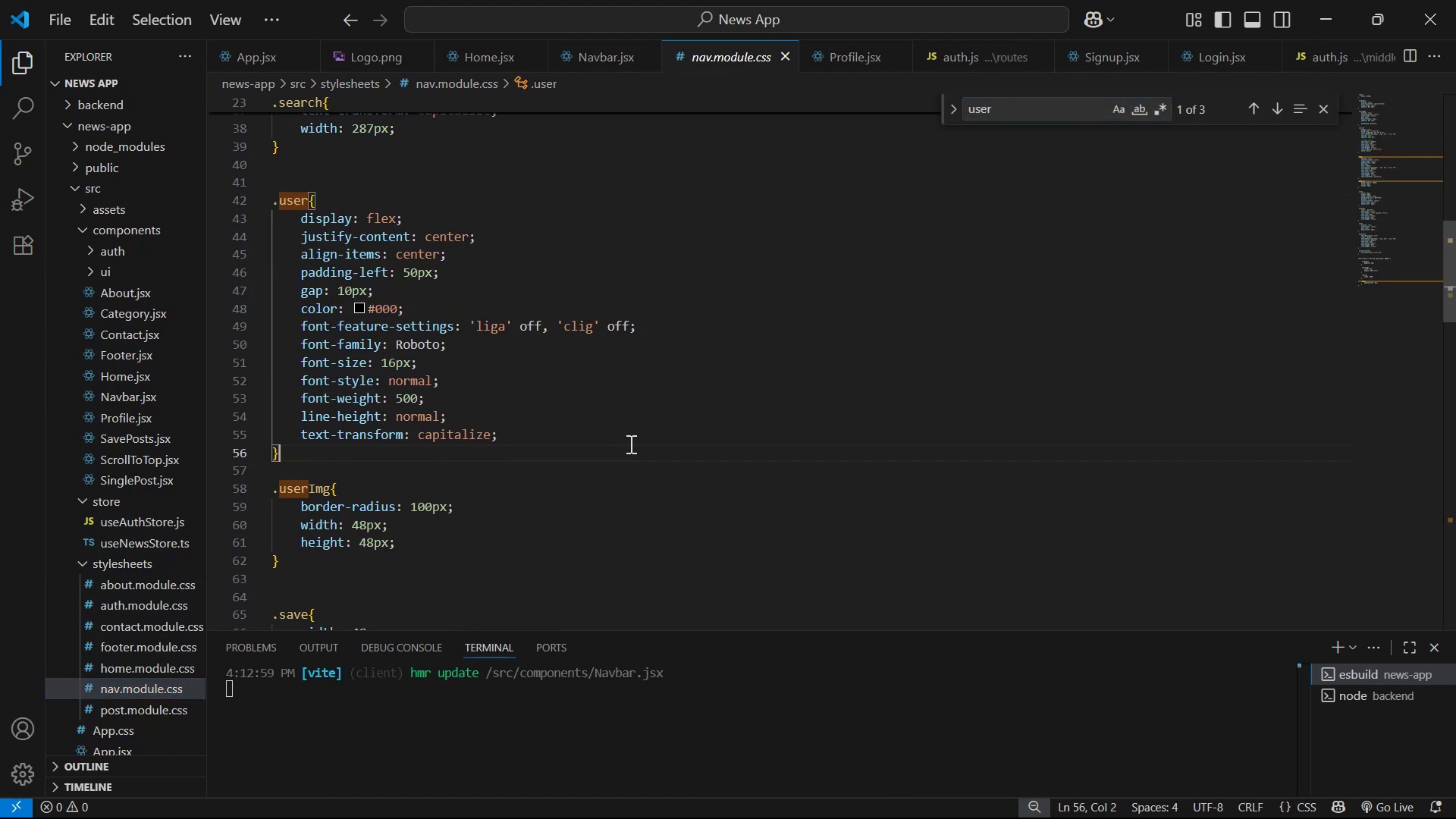 
left_click([630, 443])
 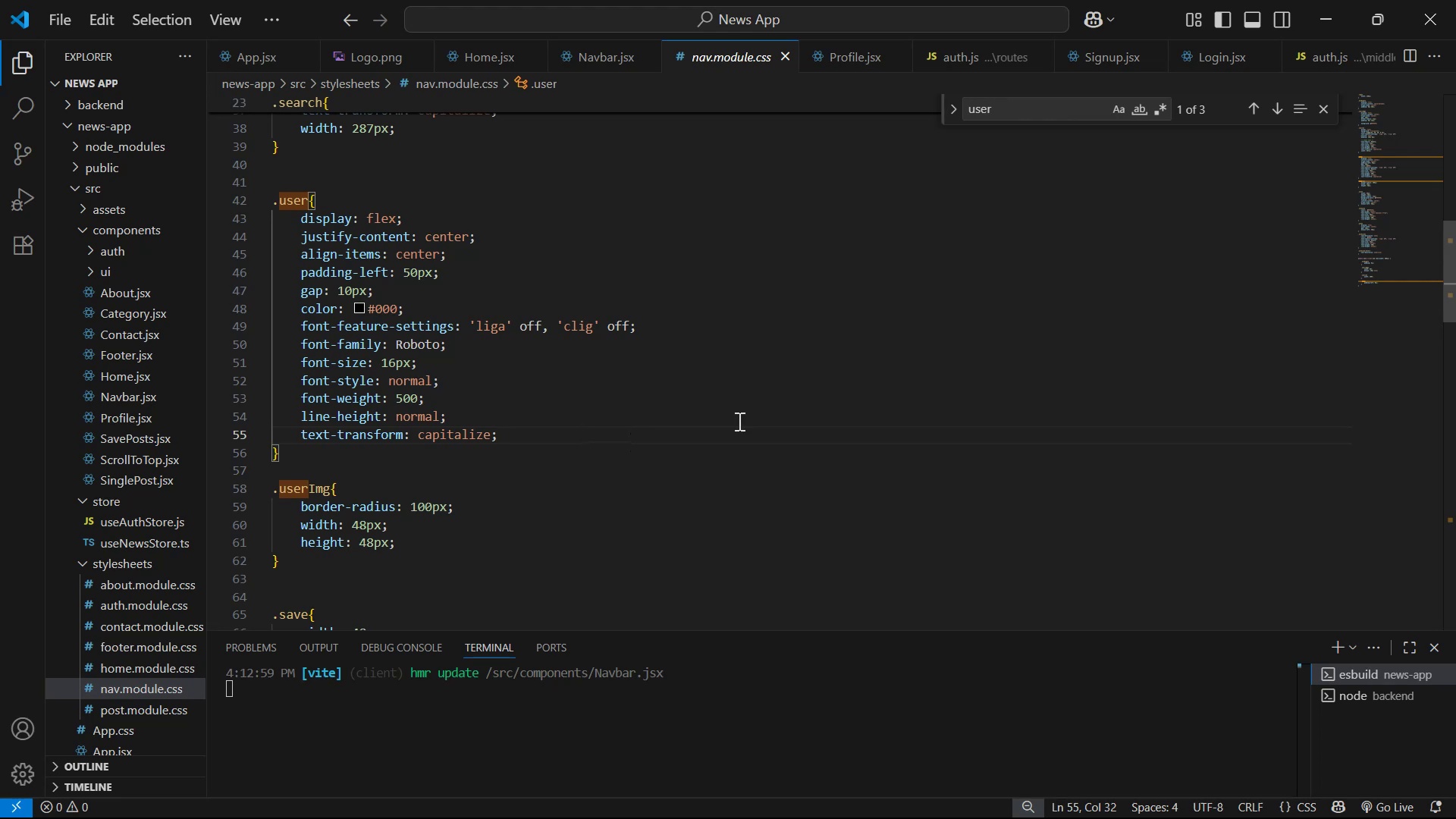 
key(Enter)
 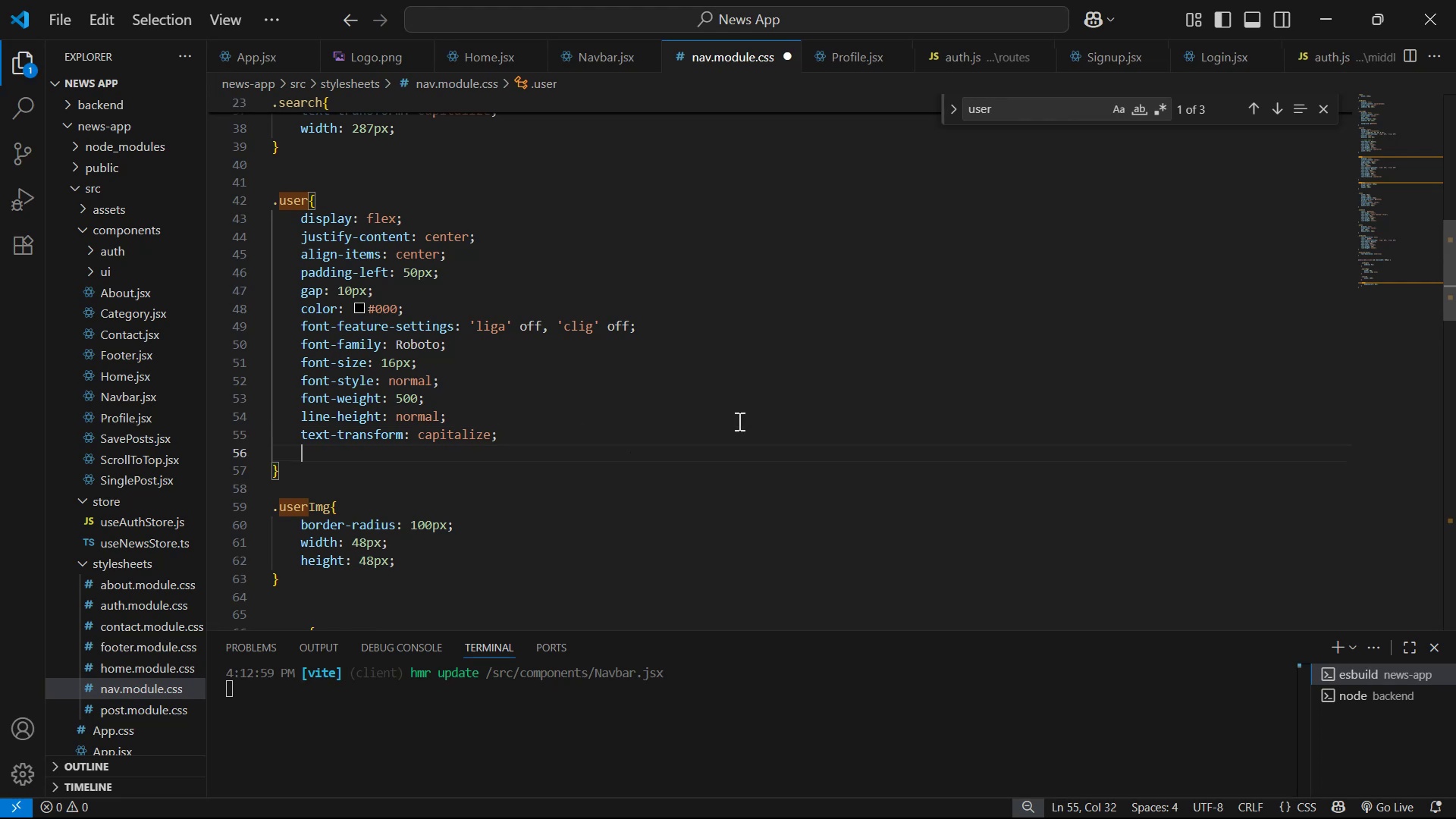 
type(te)
 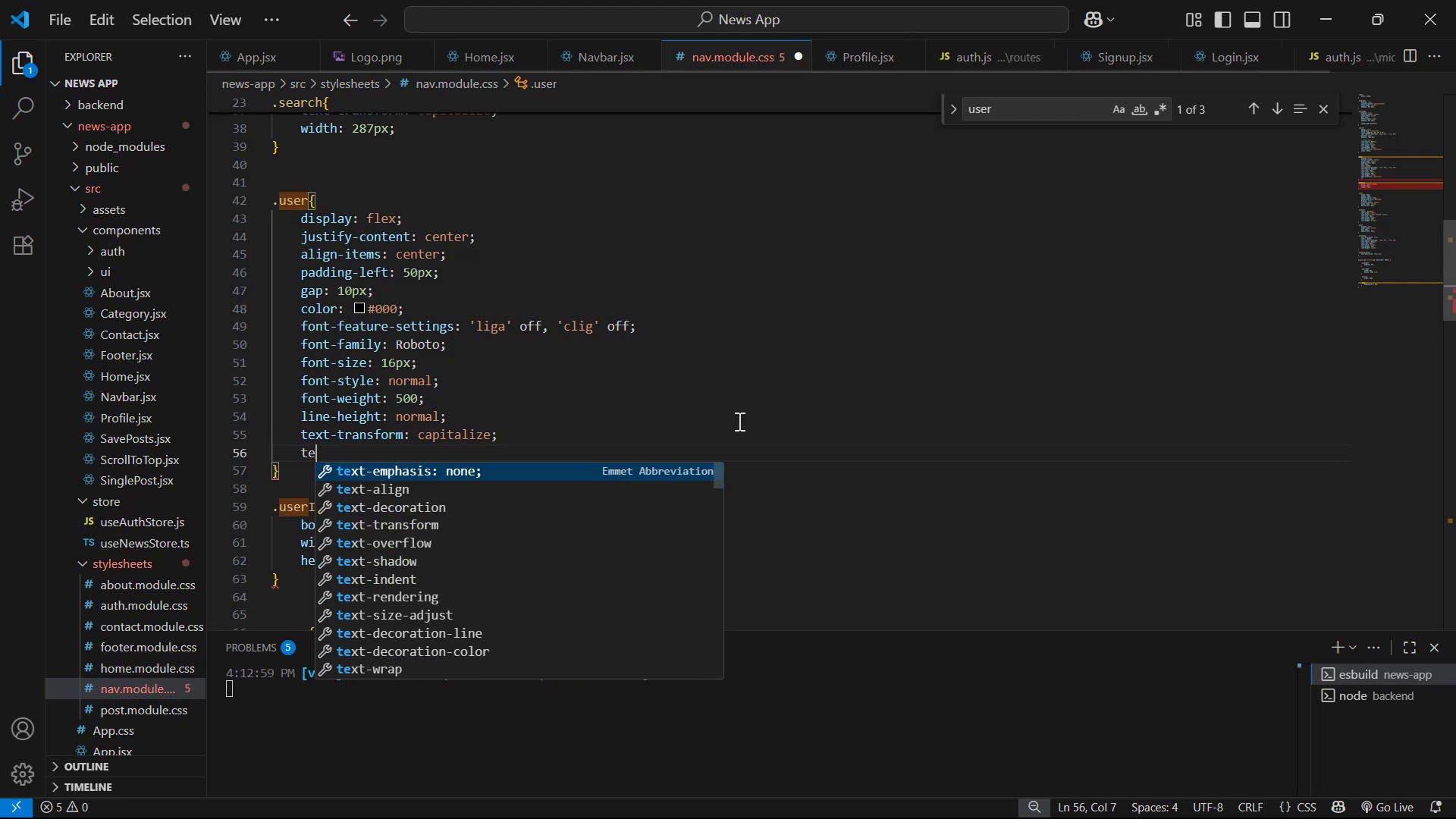 
key(ArrowDown)
 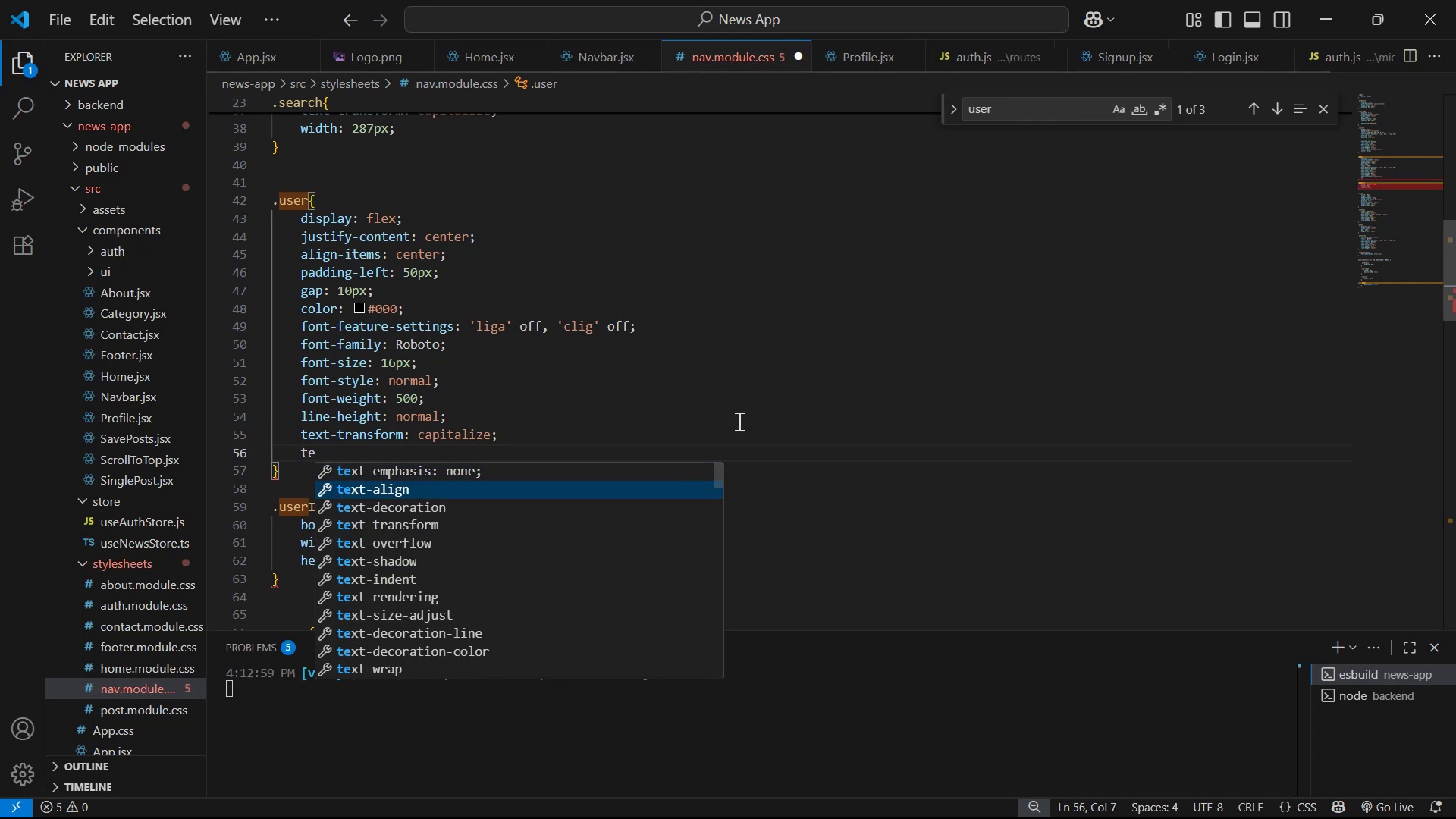 
key(ArrowDown)
 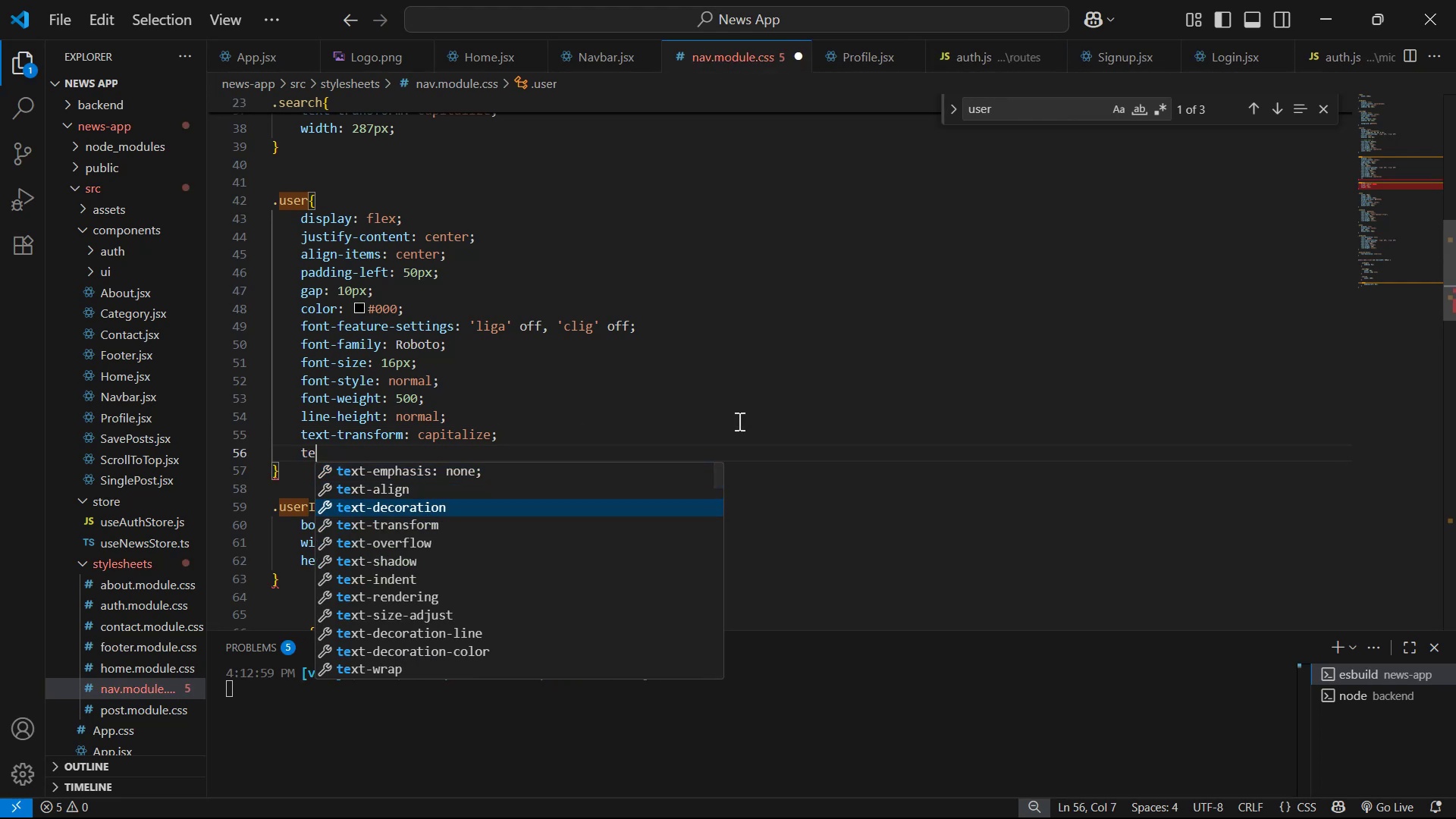 
key(Enter)
 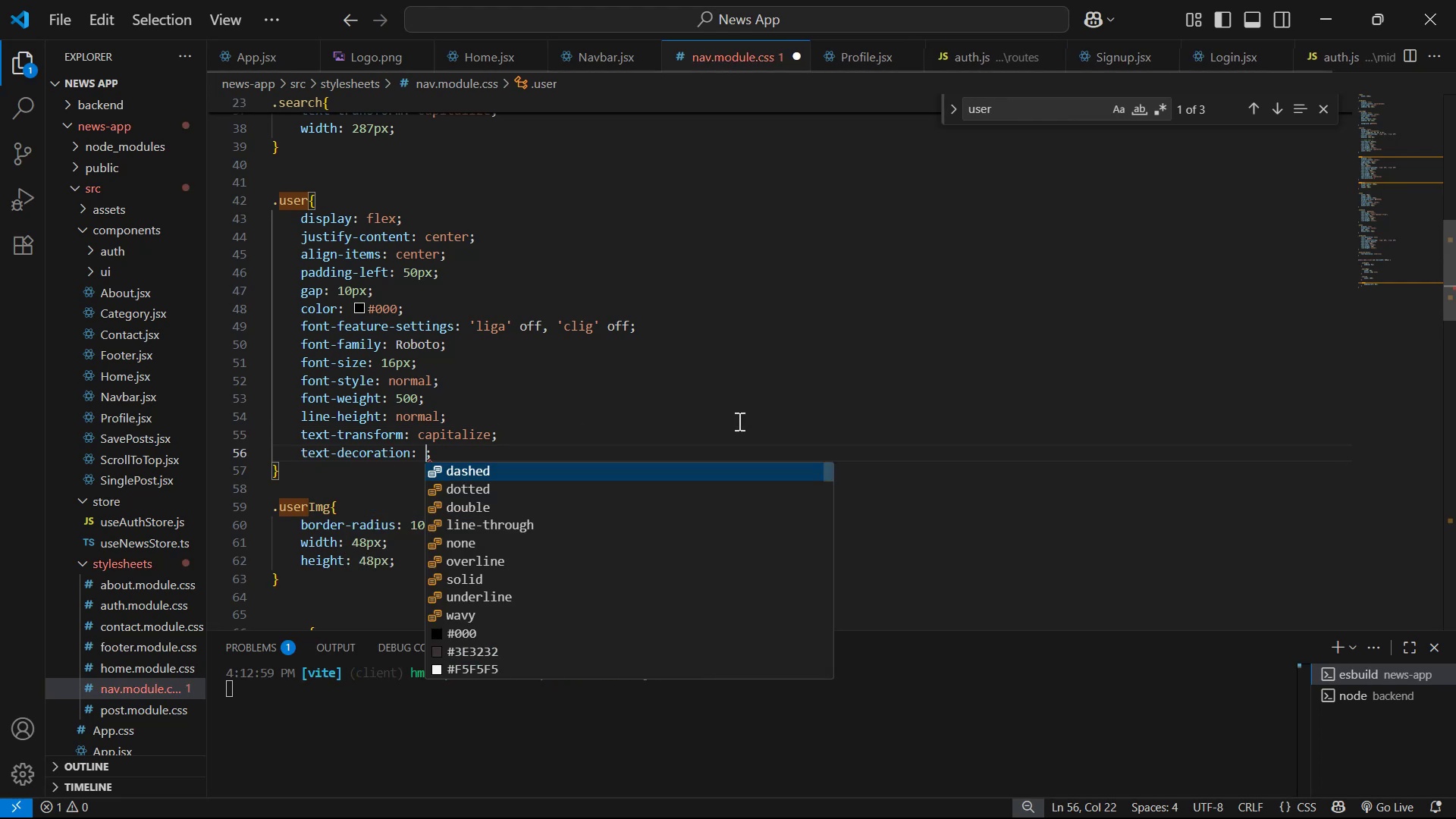 
type(no)
 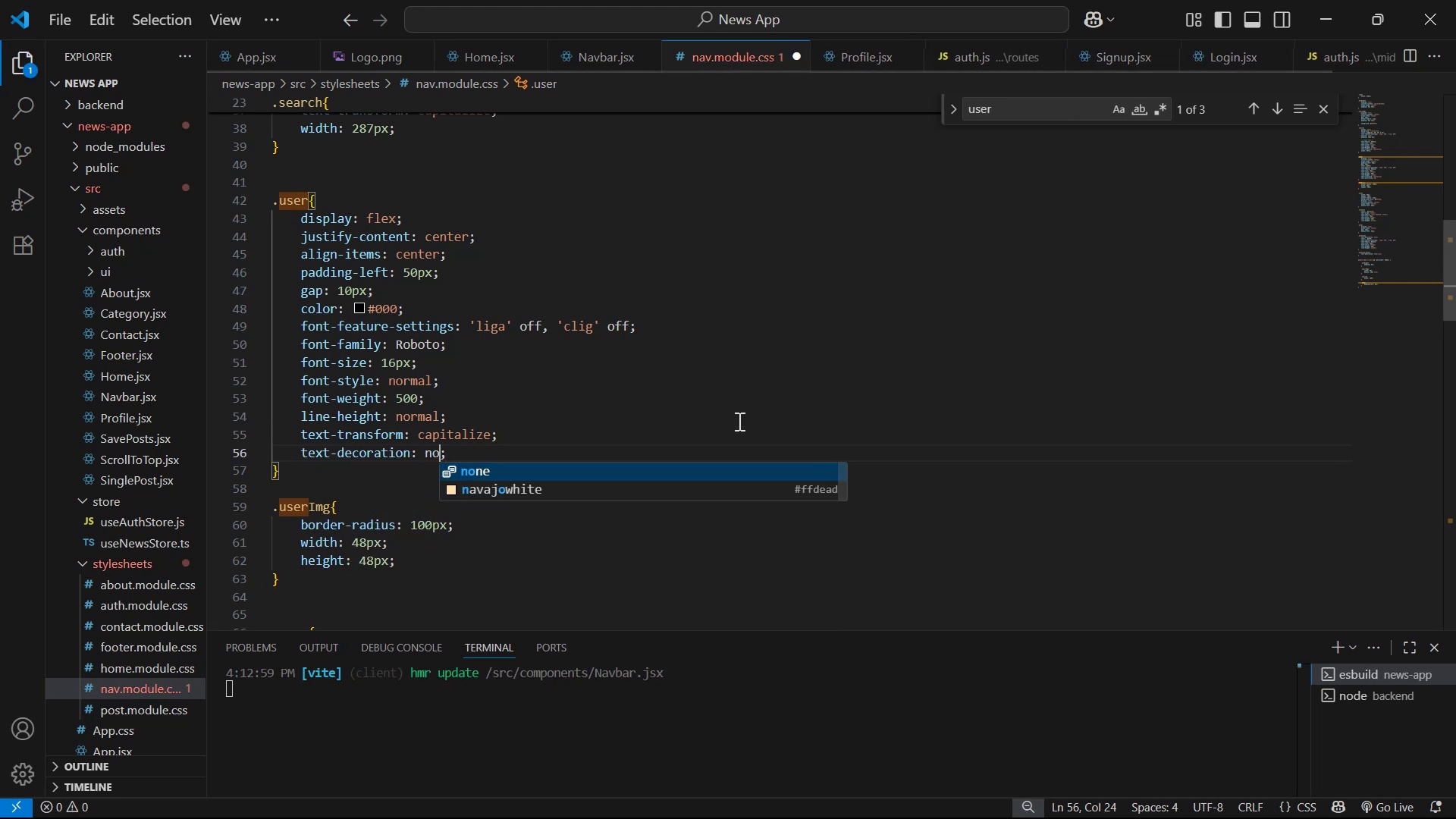 
key(Enter)
 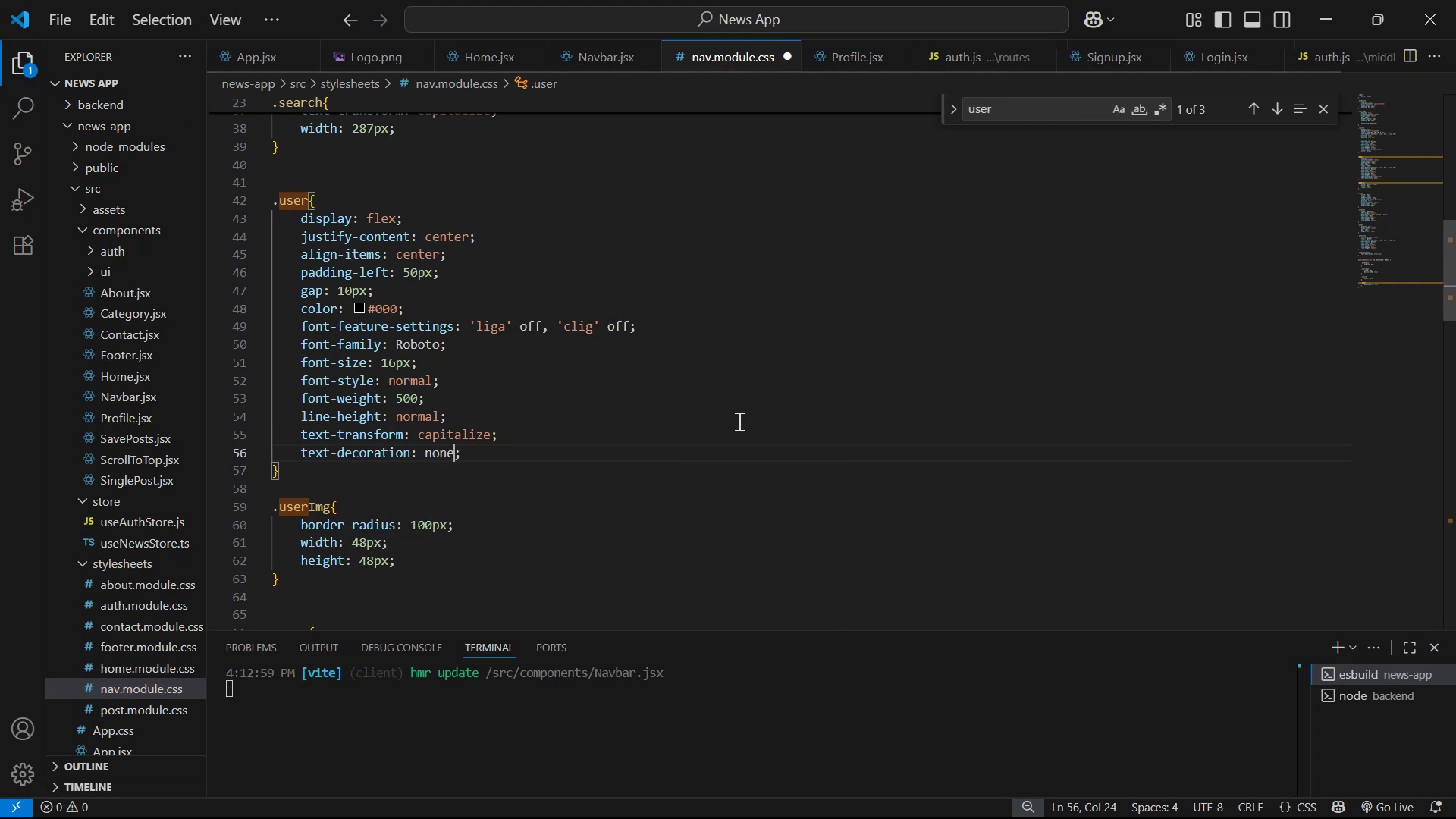 
key(Control+S)
 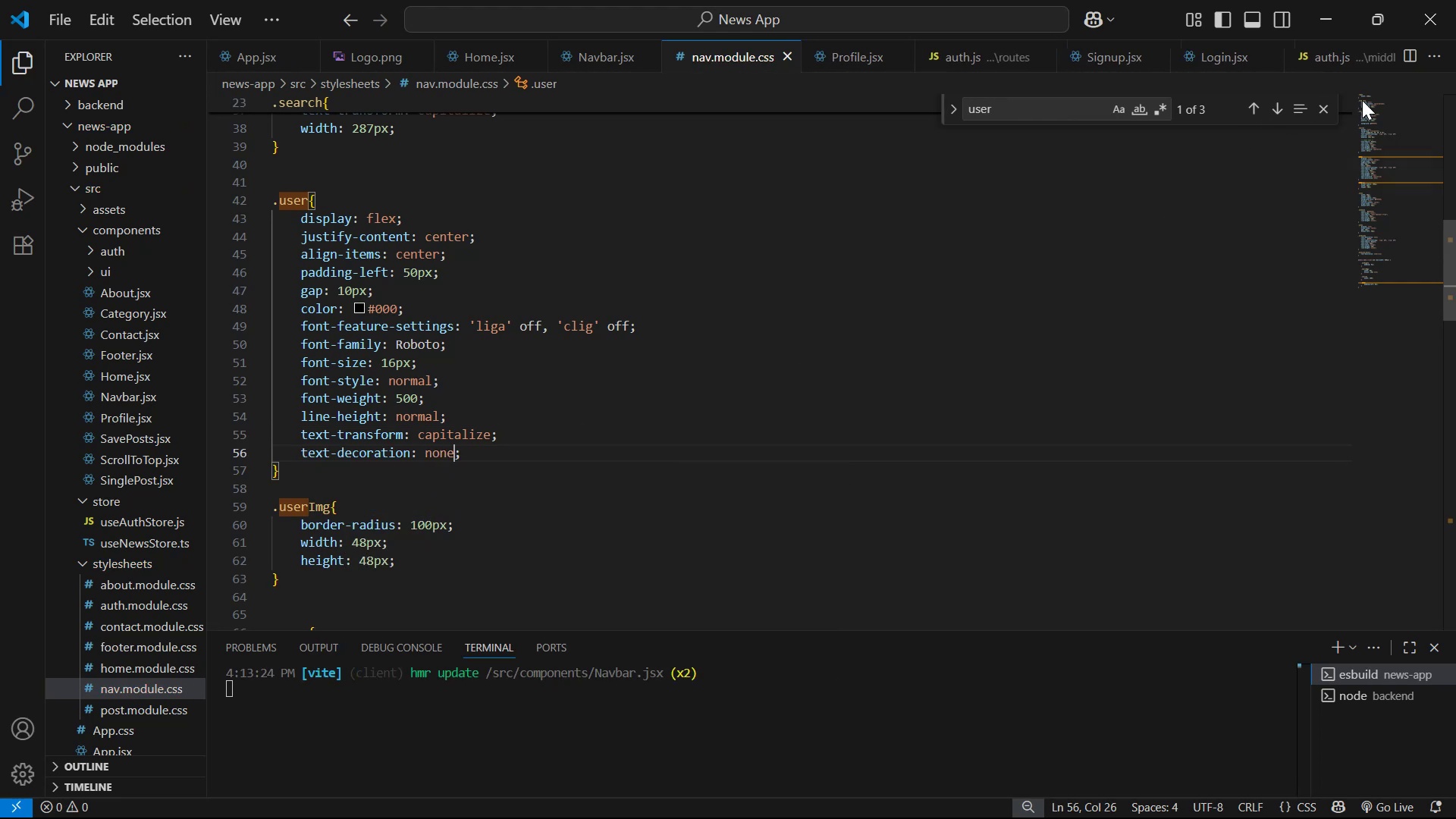 
left_click([1330, 101])
 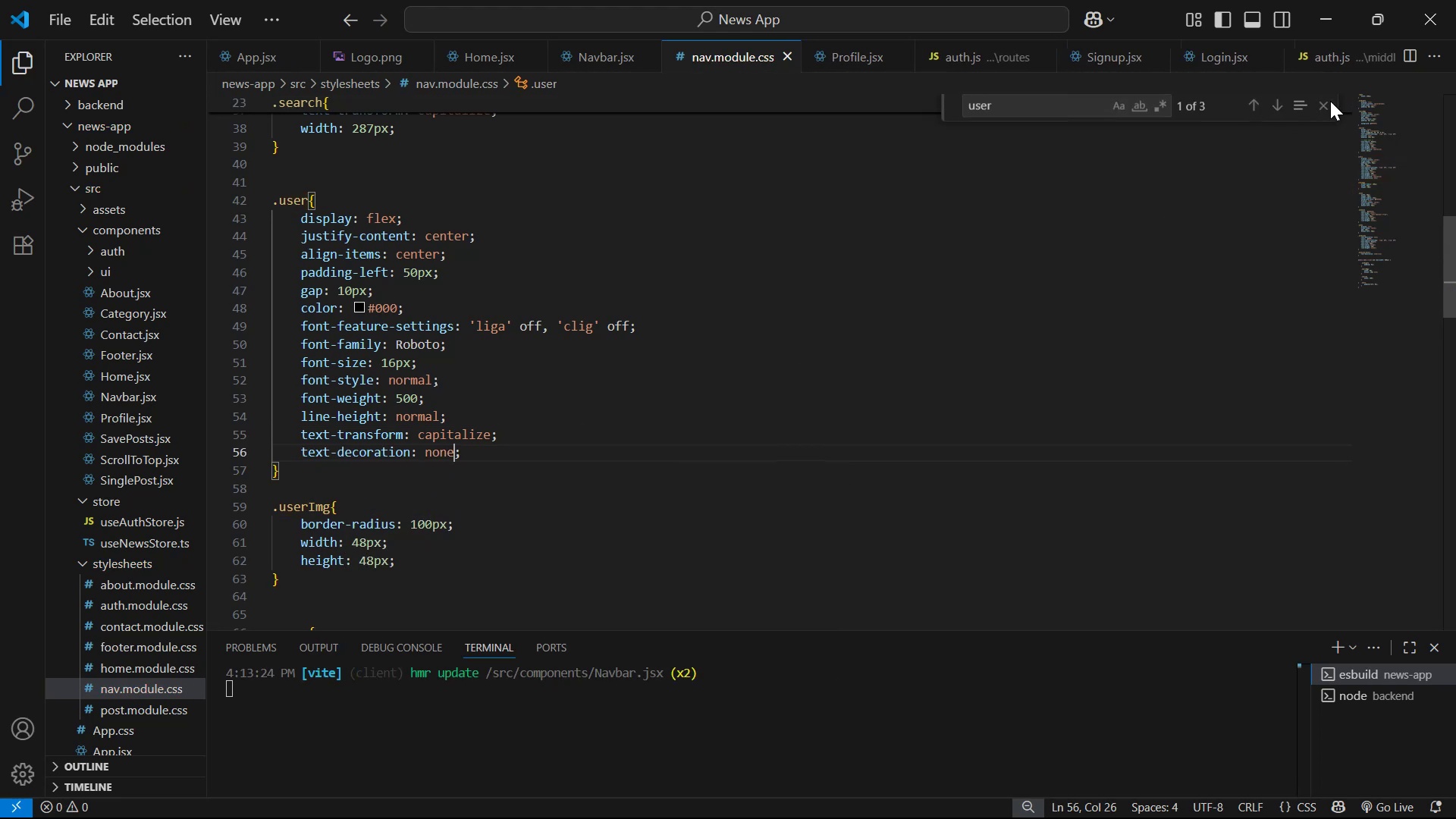 
key(Alt+Tab)
 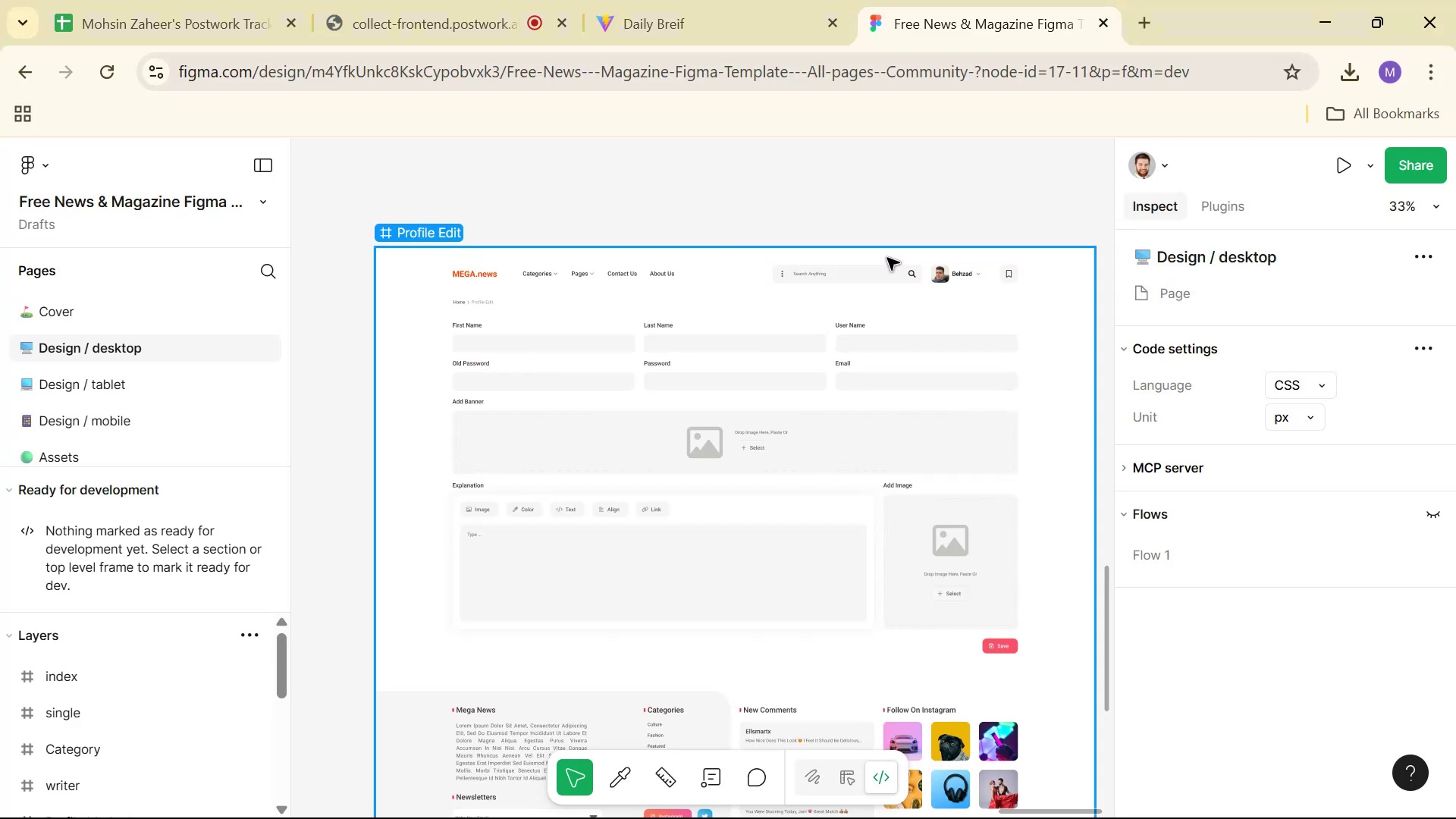 
left_click([657, 0])
 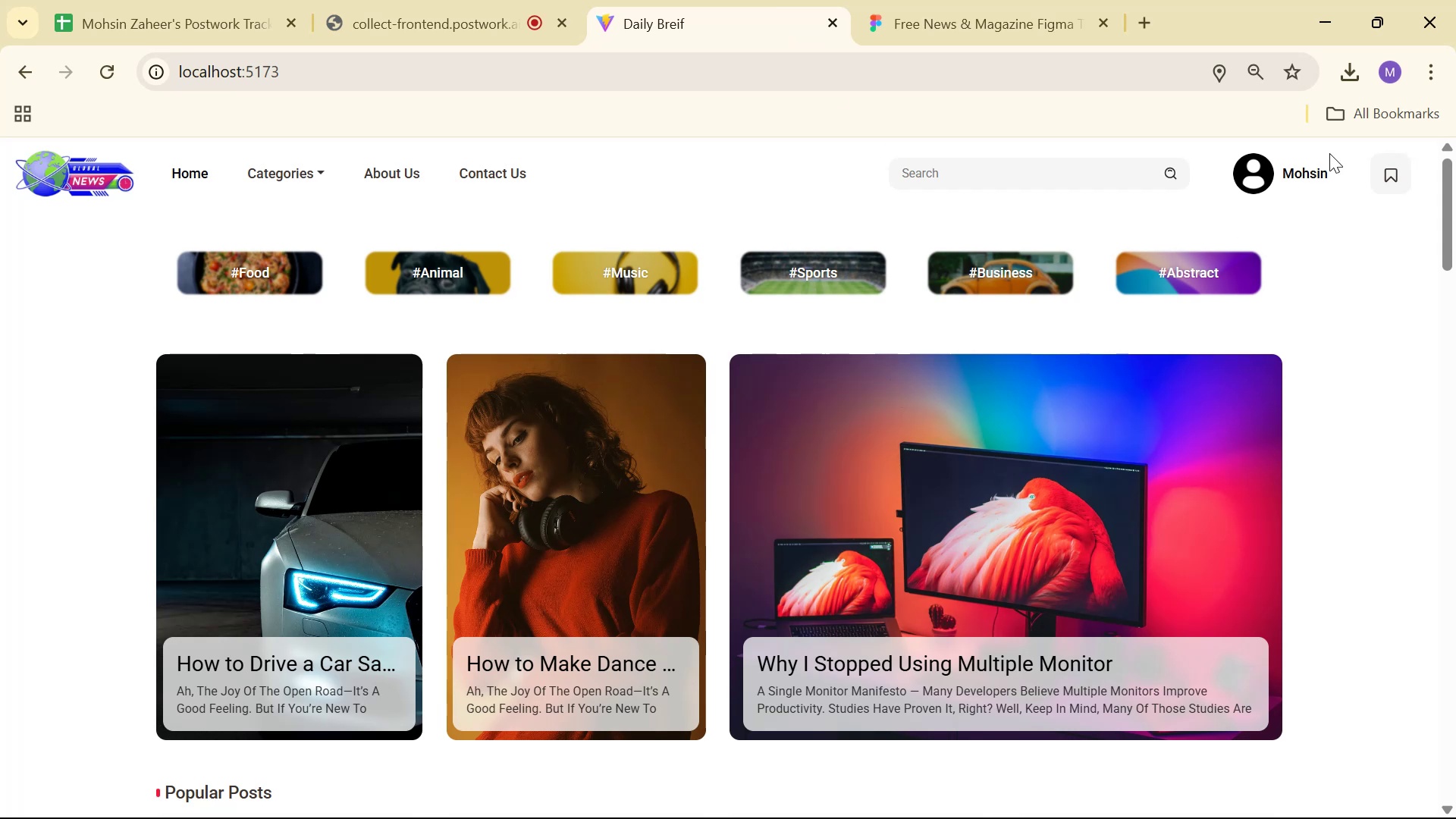 
left_click([1294, 179])
 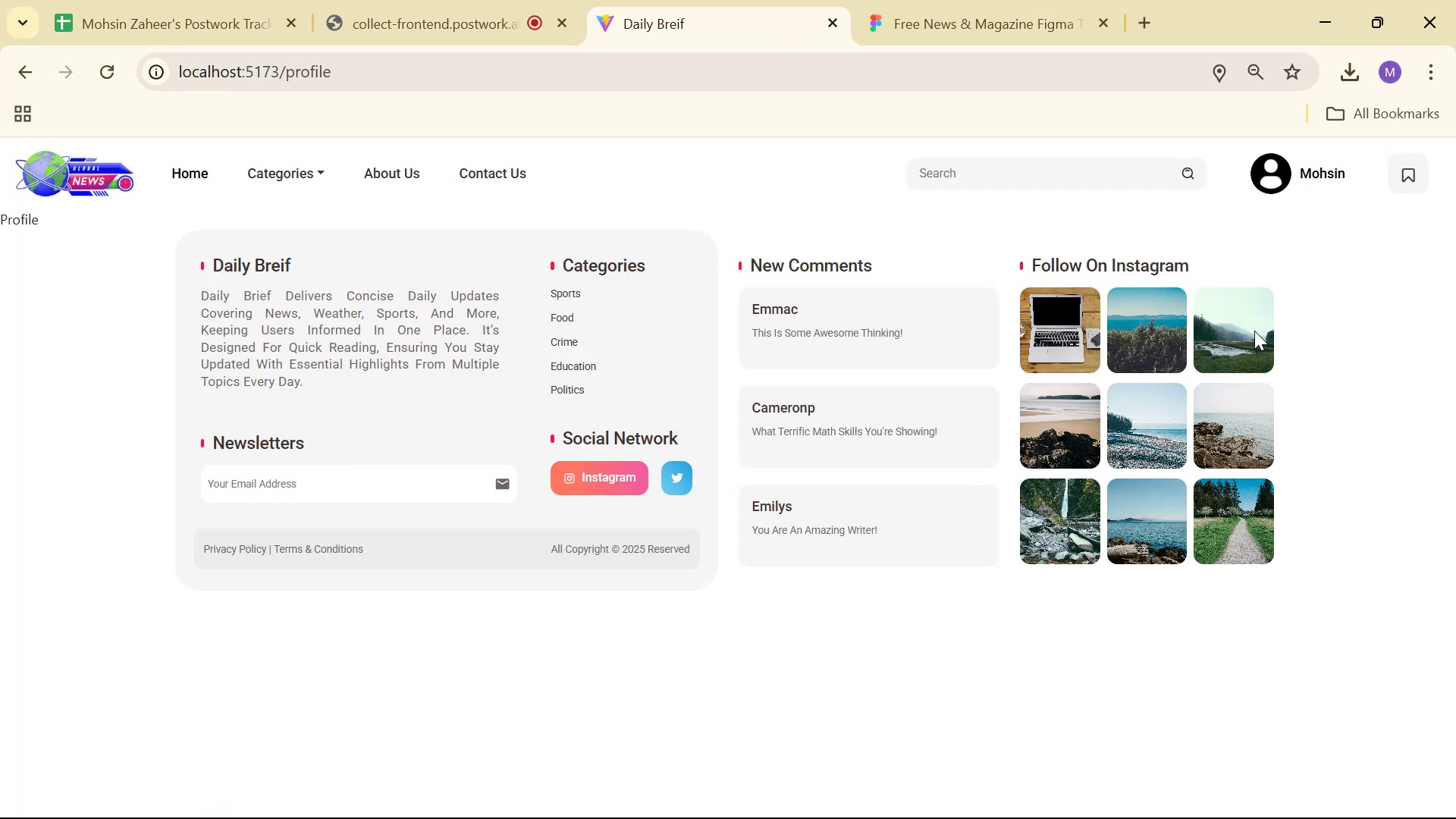 
key(Alt+AltLeft)
 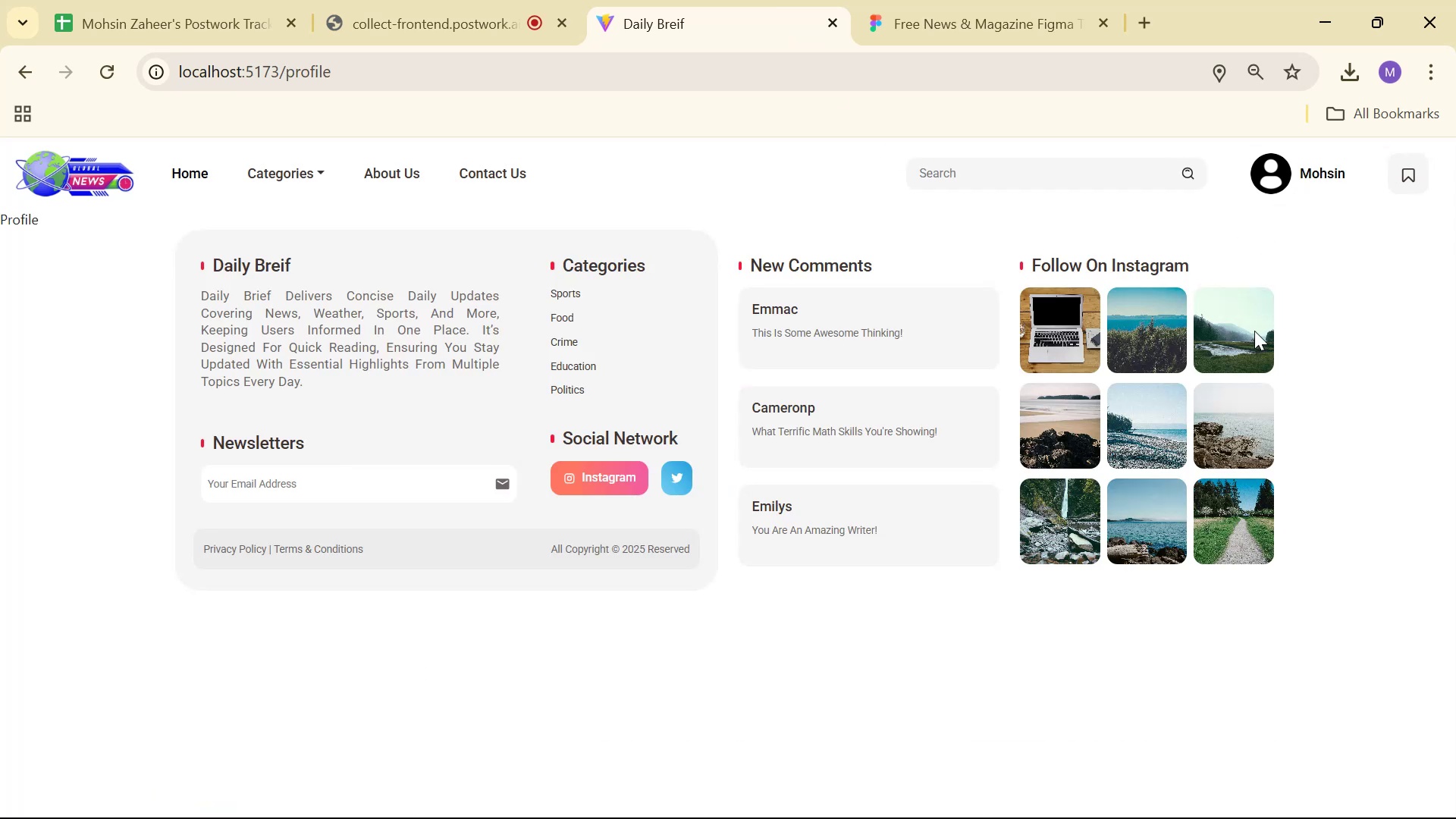 
key(Alt+Tab)
 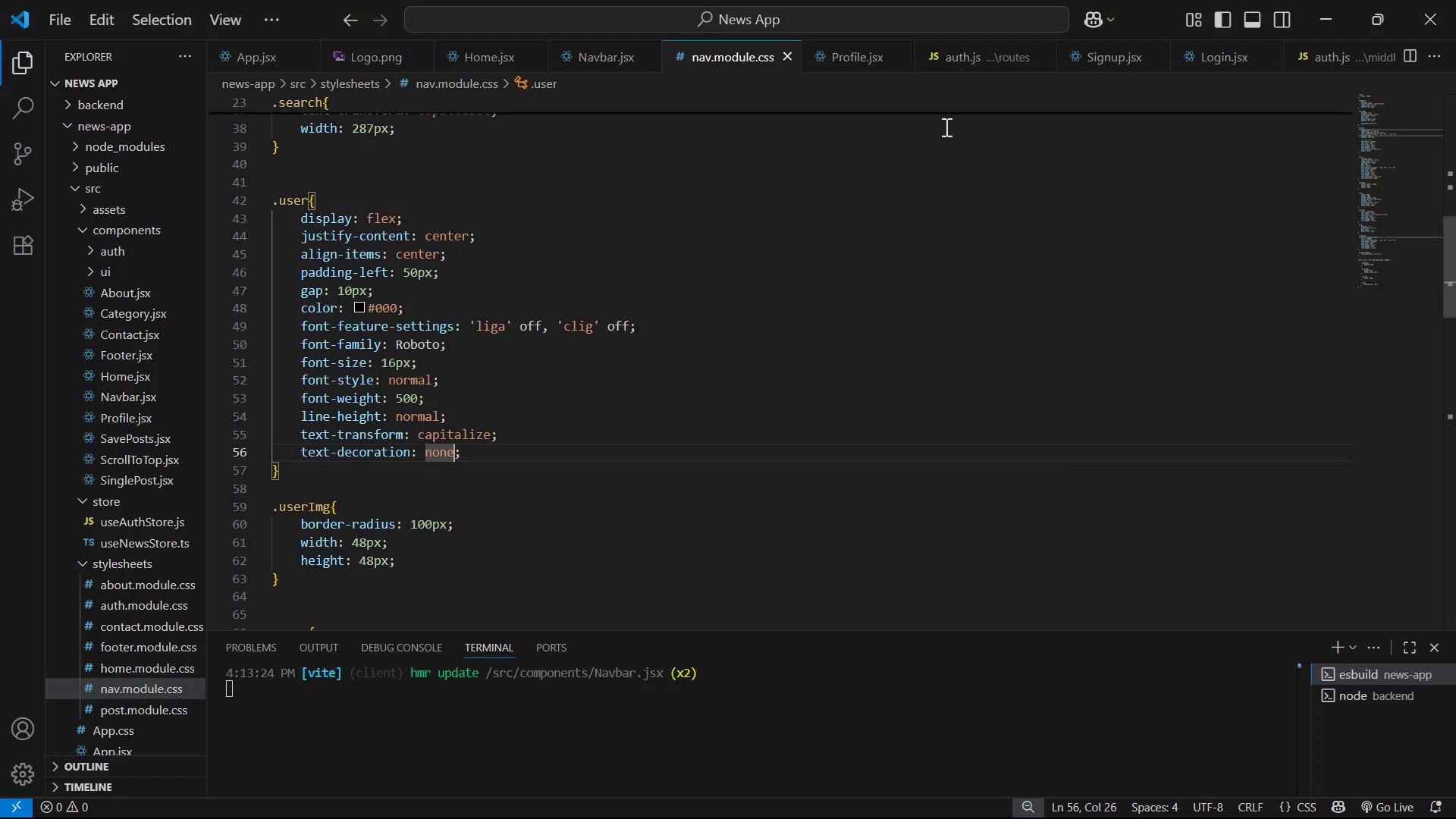 
left_click([854, 43])
 